 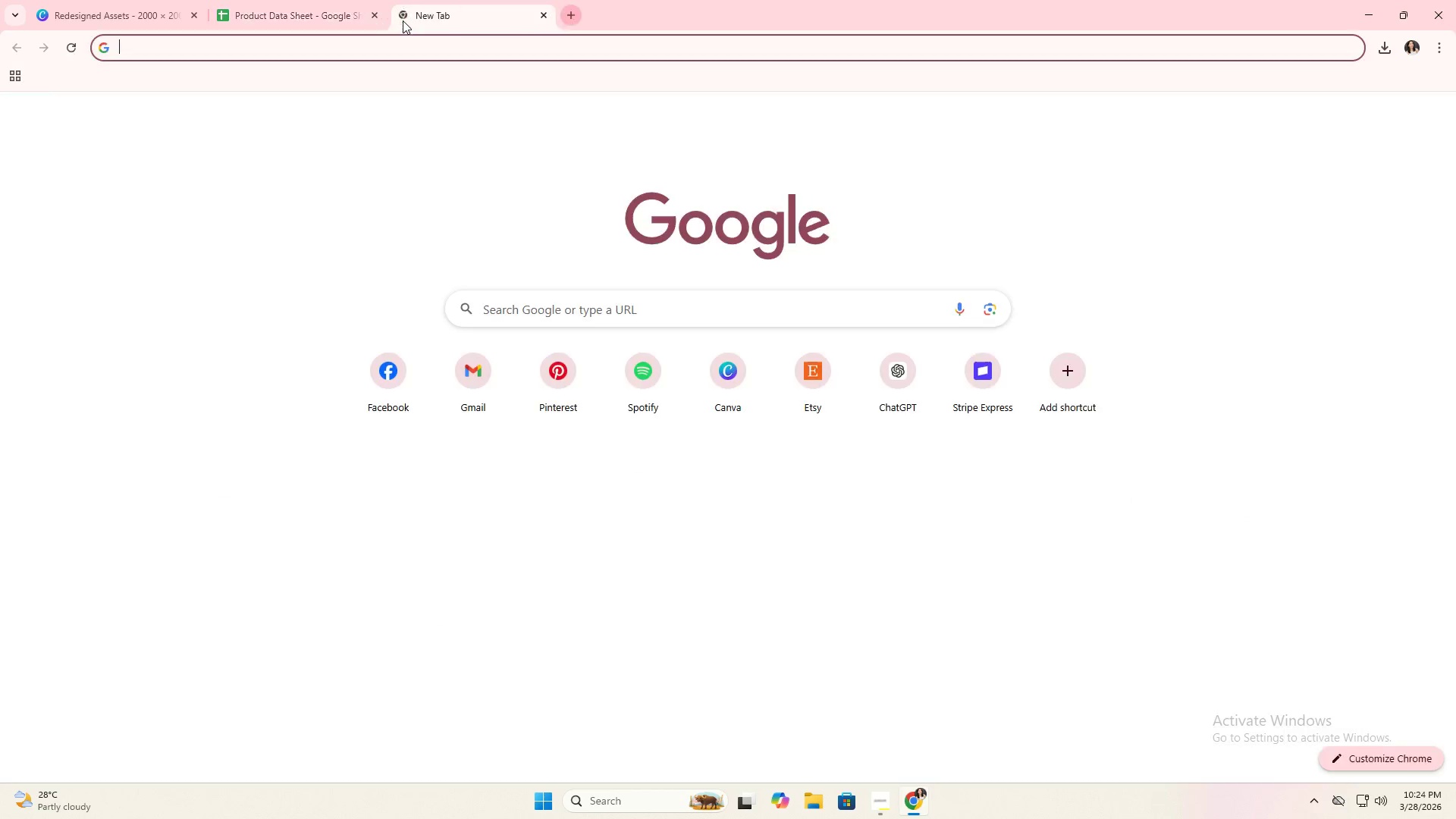 
type(line symbol)
 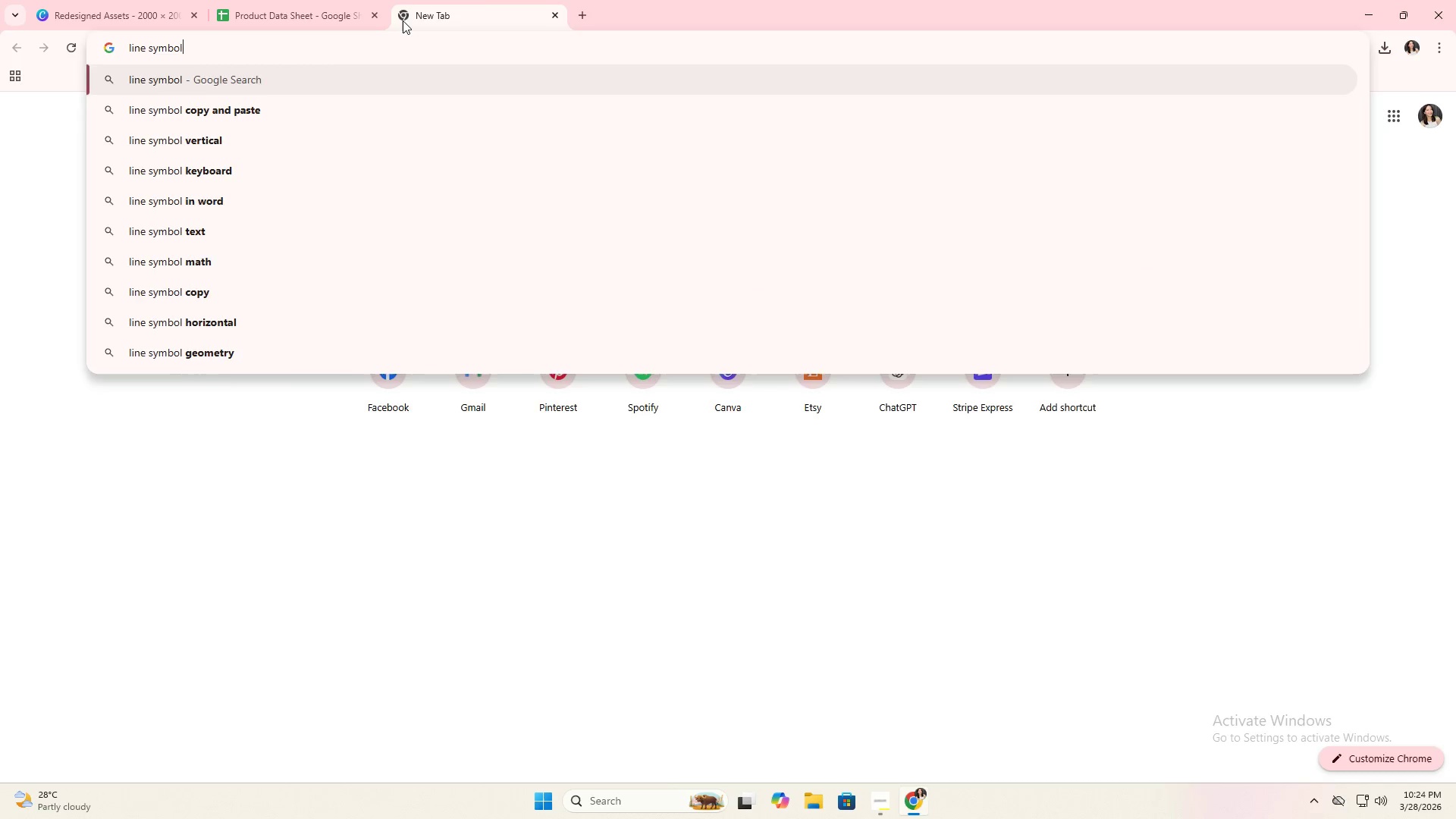 
key(Enter)
 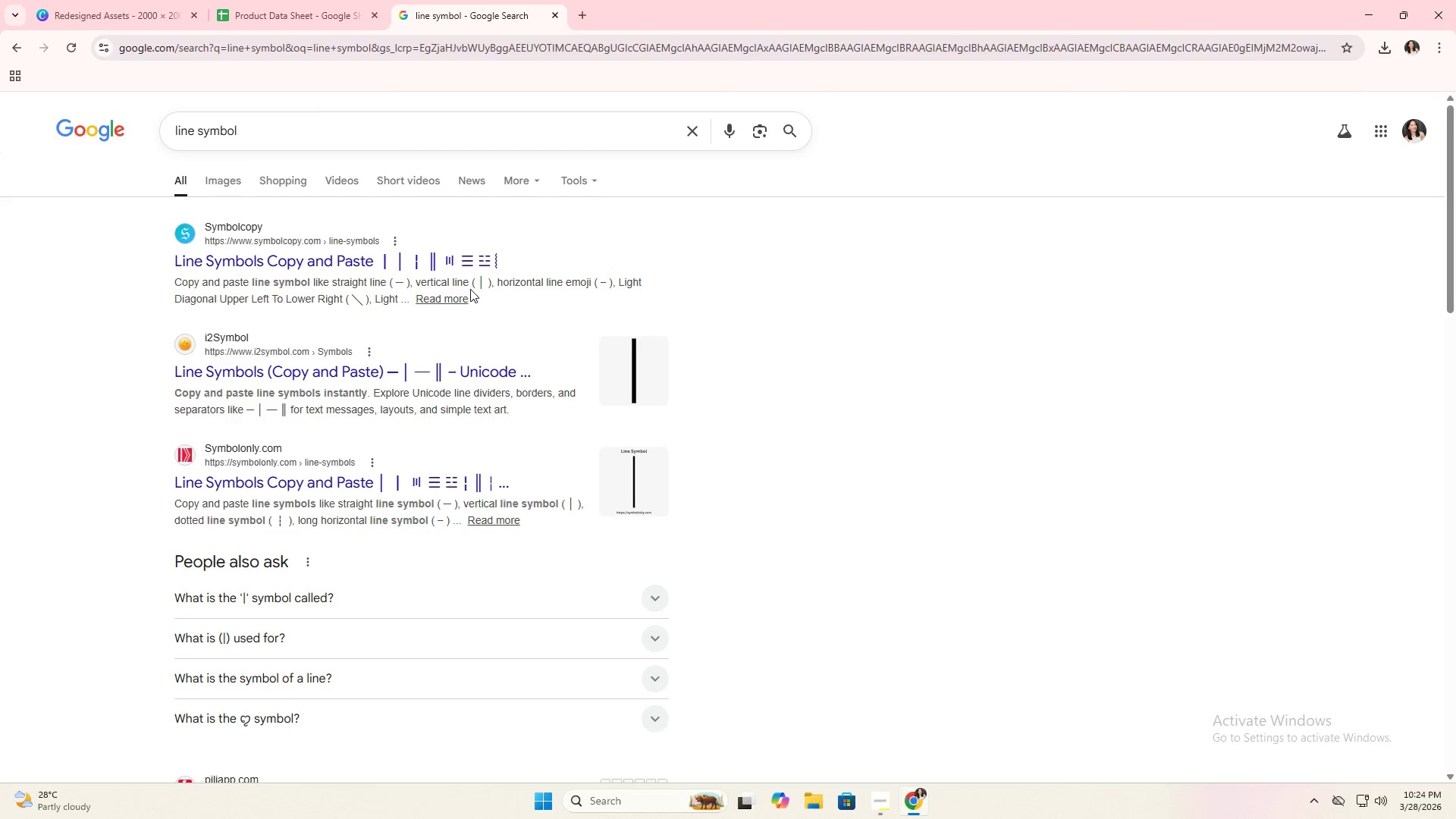 
left_click_drag(start_coordinate=[485, 284], to_coordinate=[479, 287])
 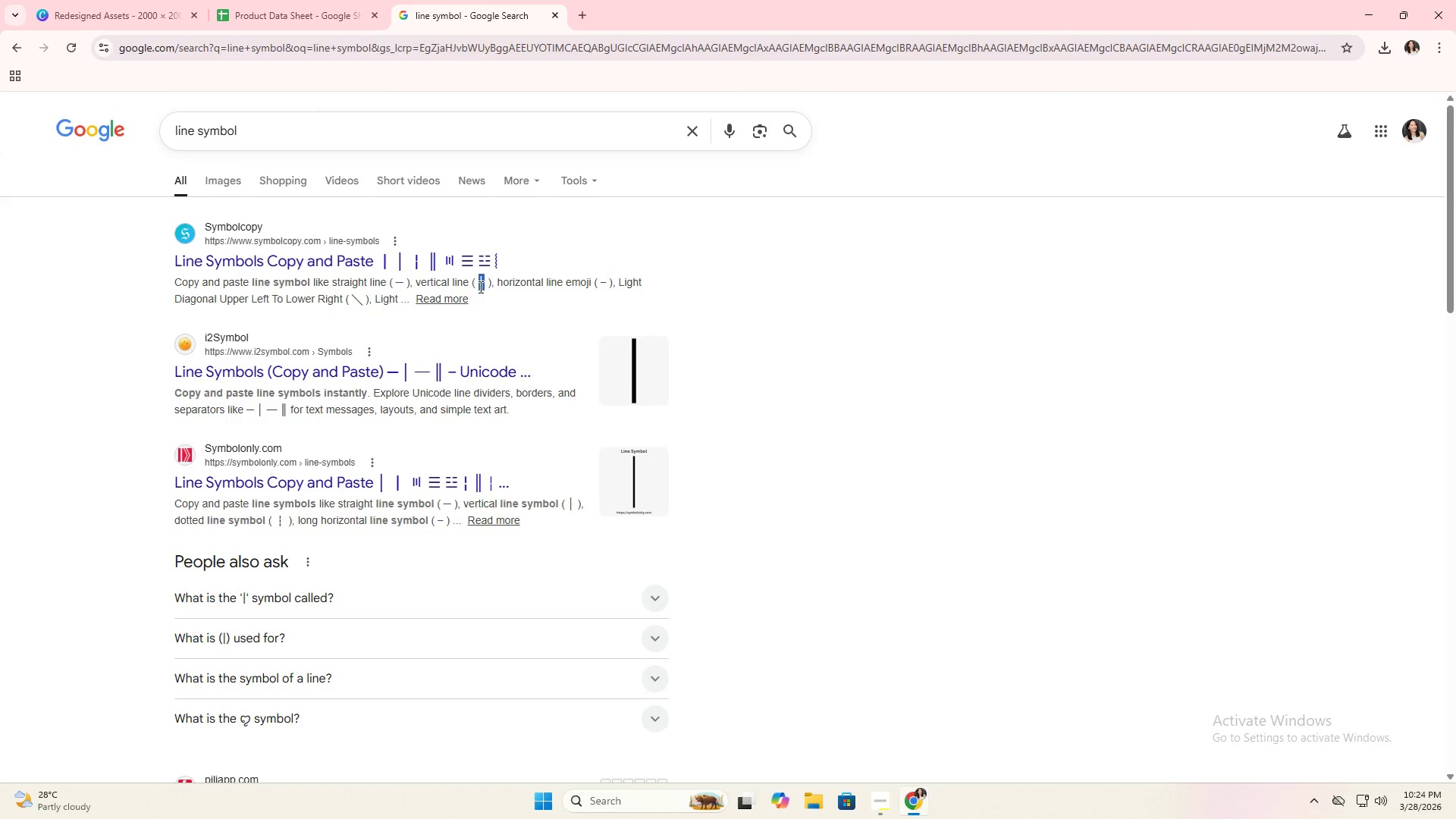 
key(Control+C)
 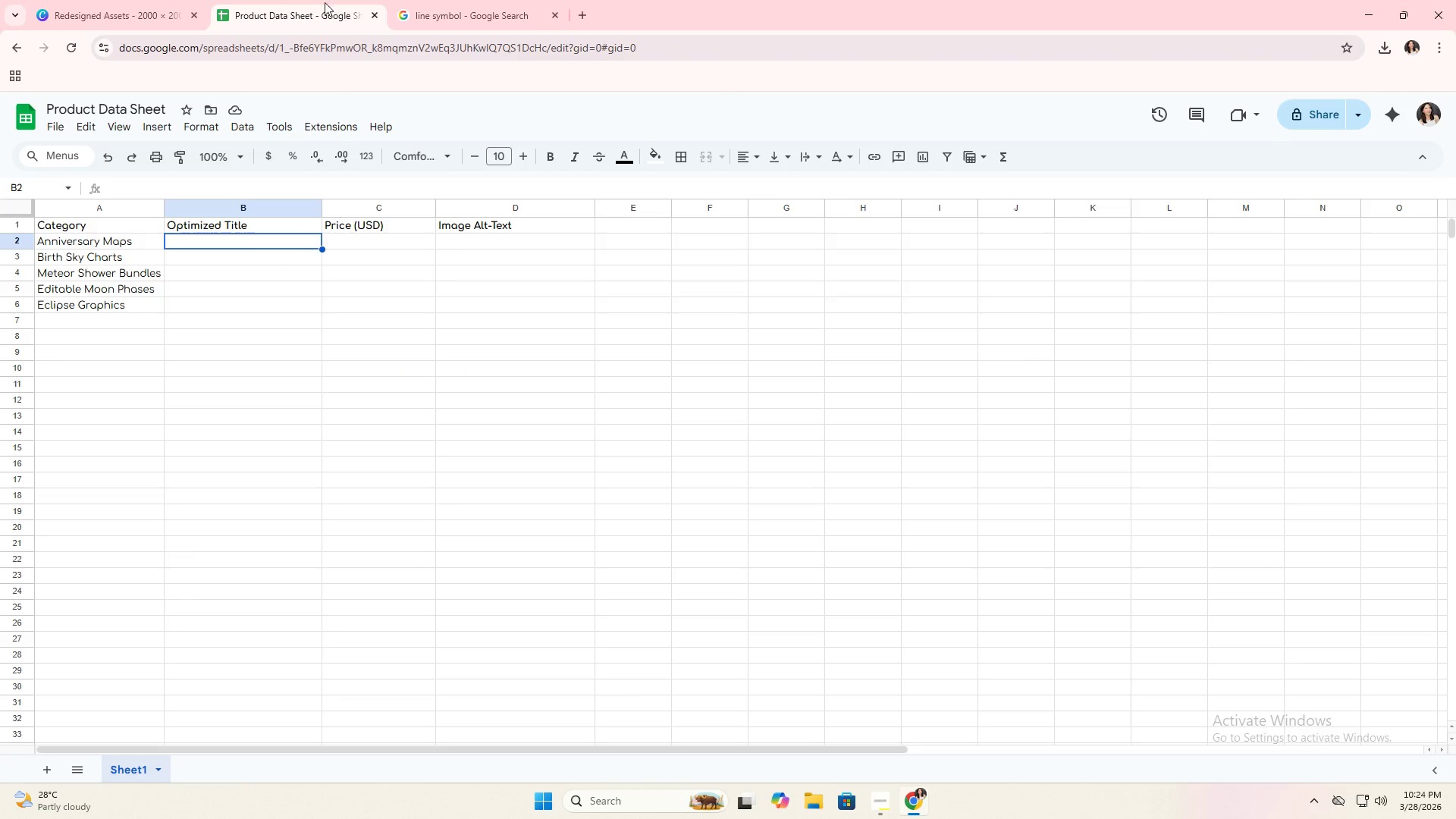 
double_click([142, 0])
 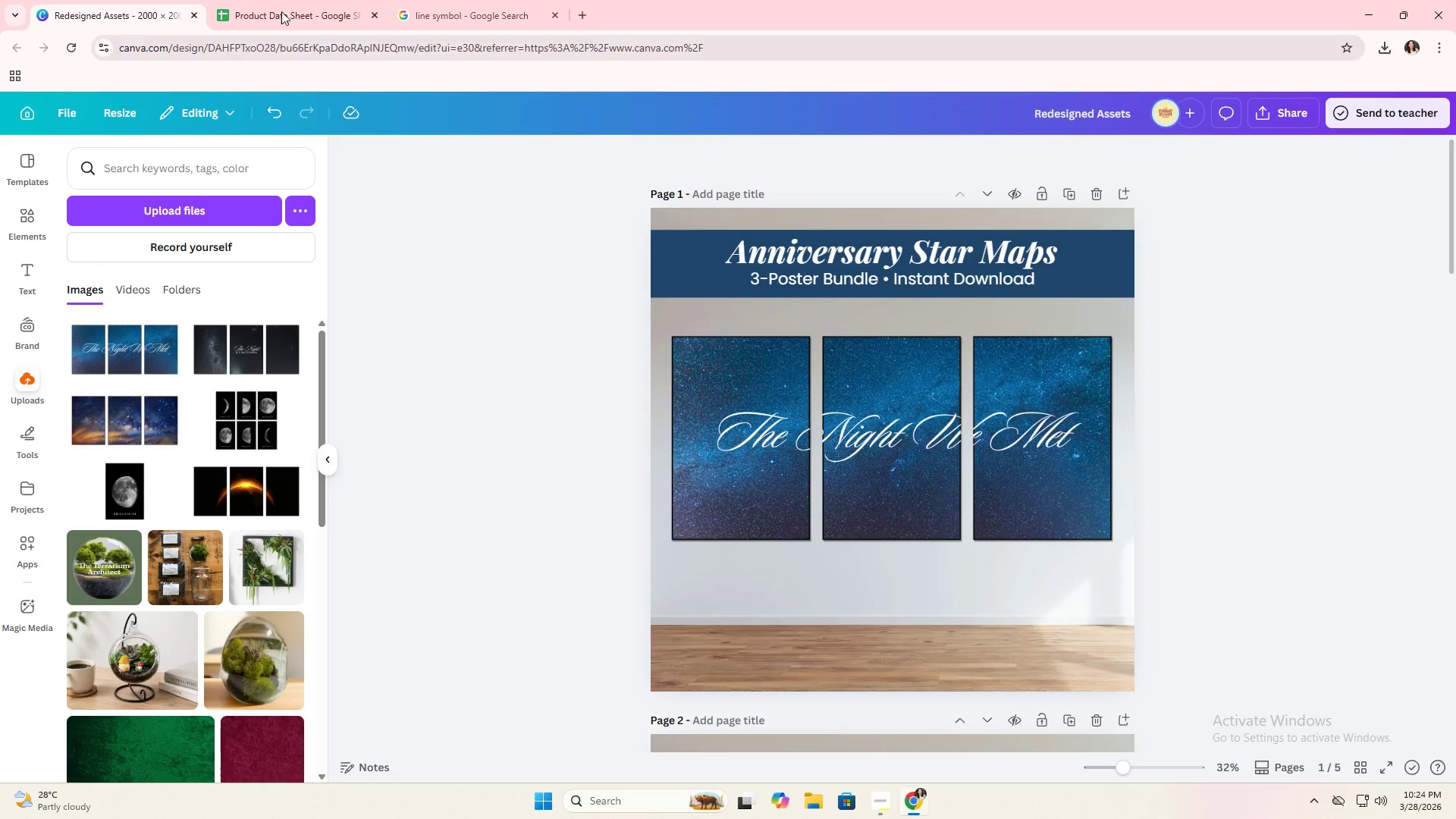 
triple_click([282, 6])
 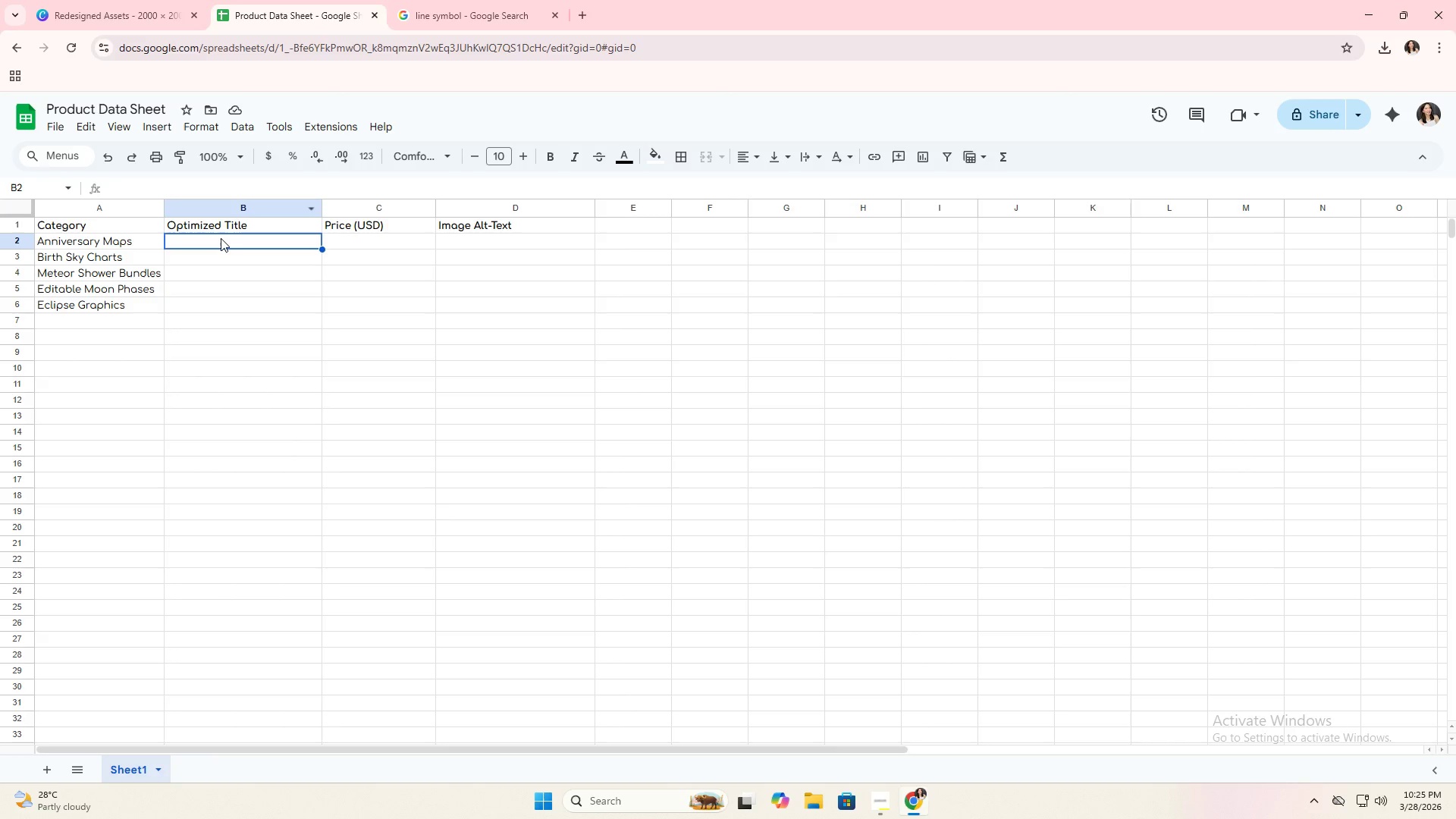 
double_click([221, 238])
 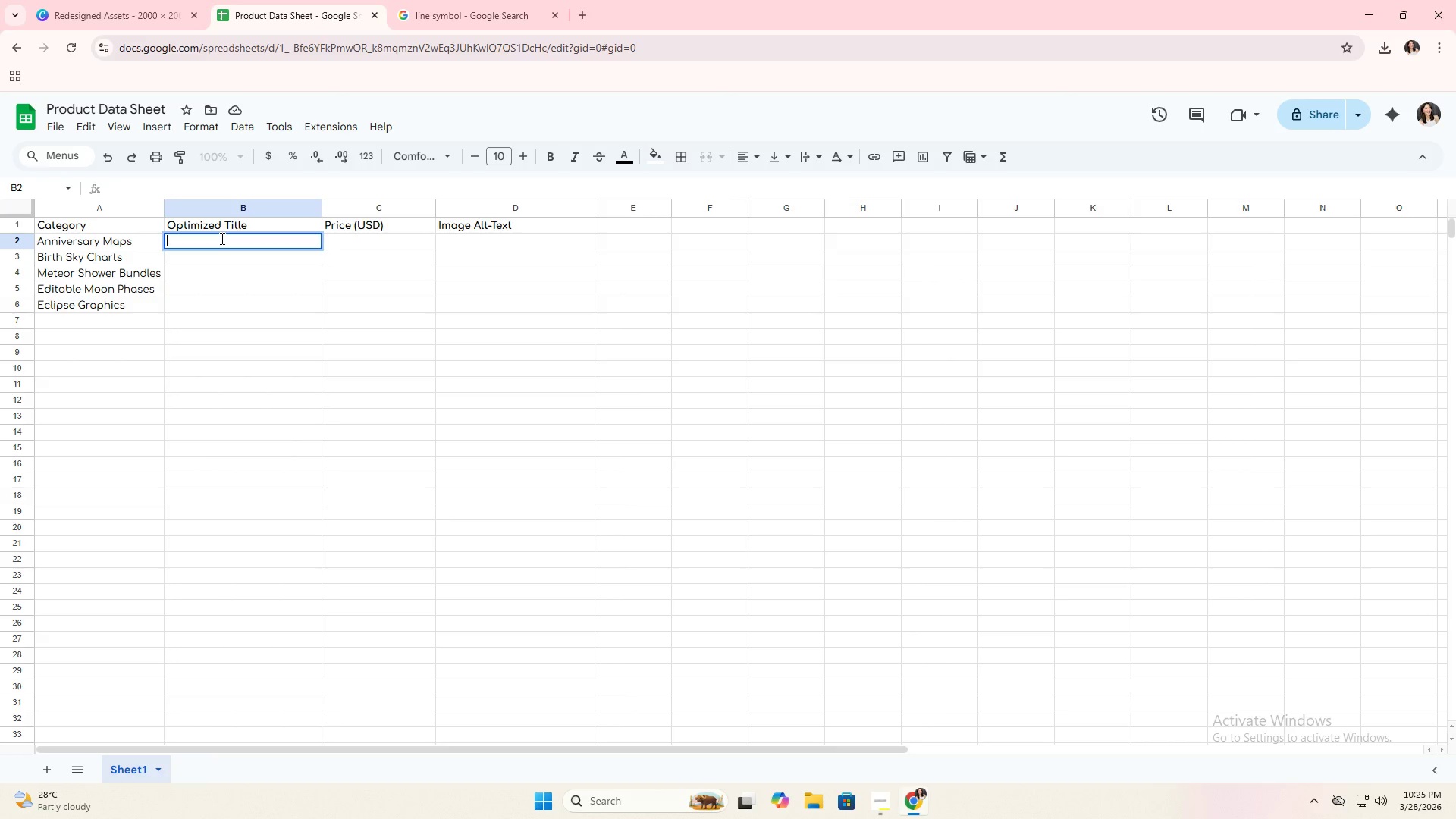 
type(Anniversary Star Map Bundle (3 Posters) )
 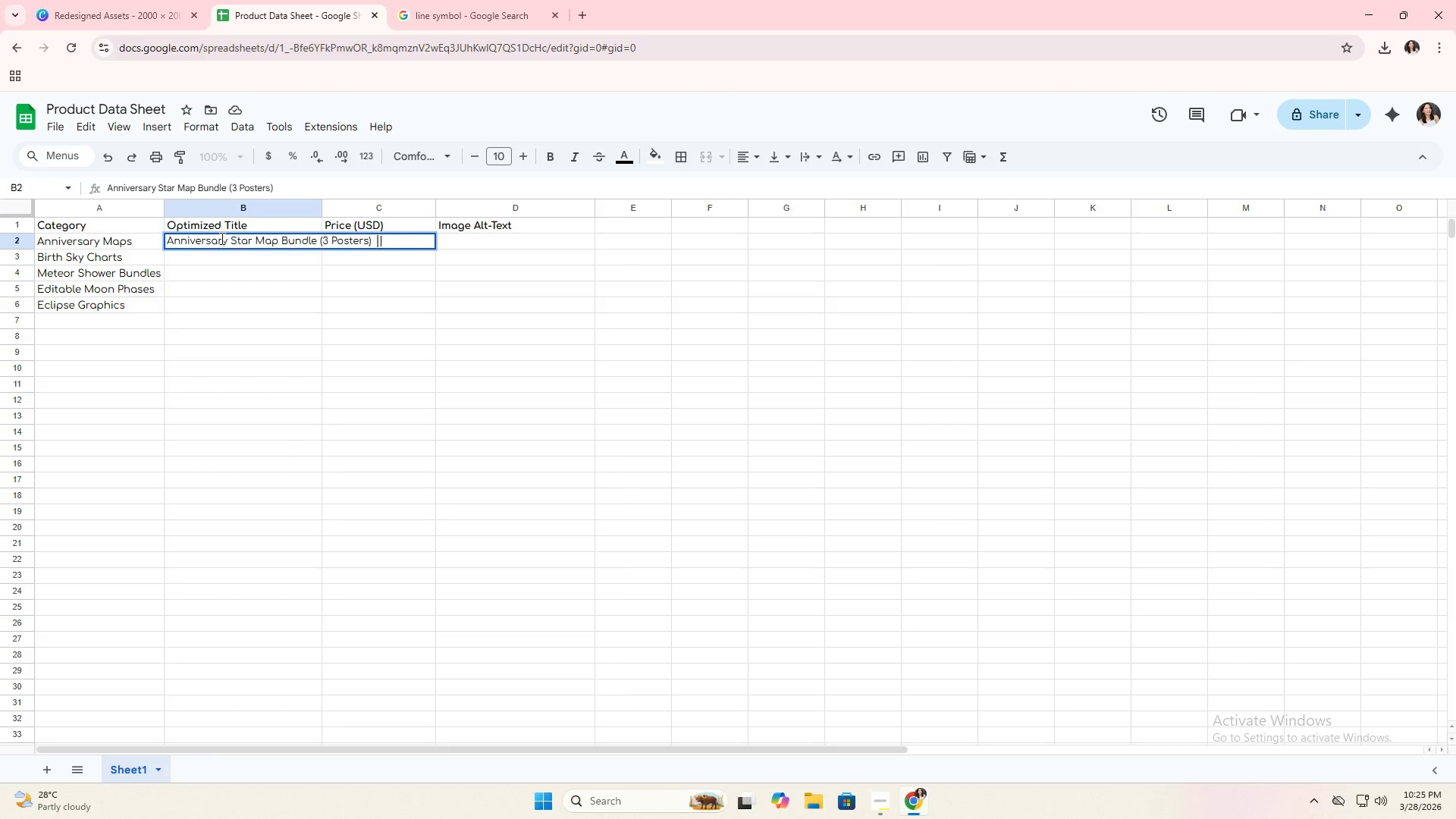 
 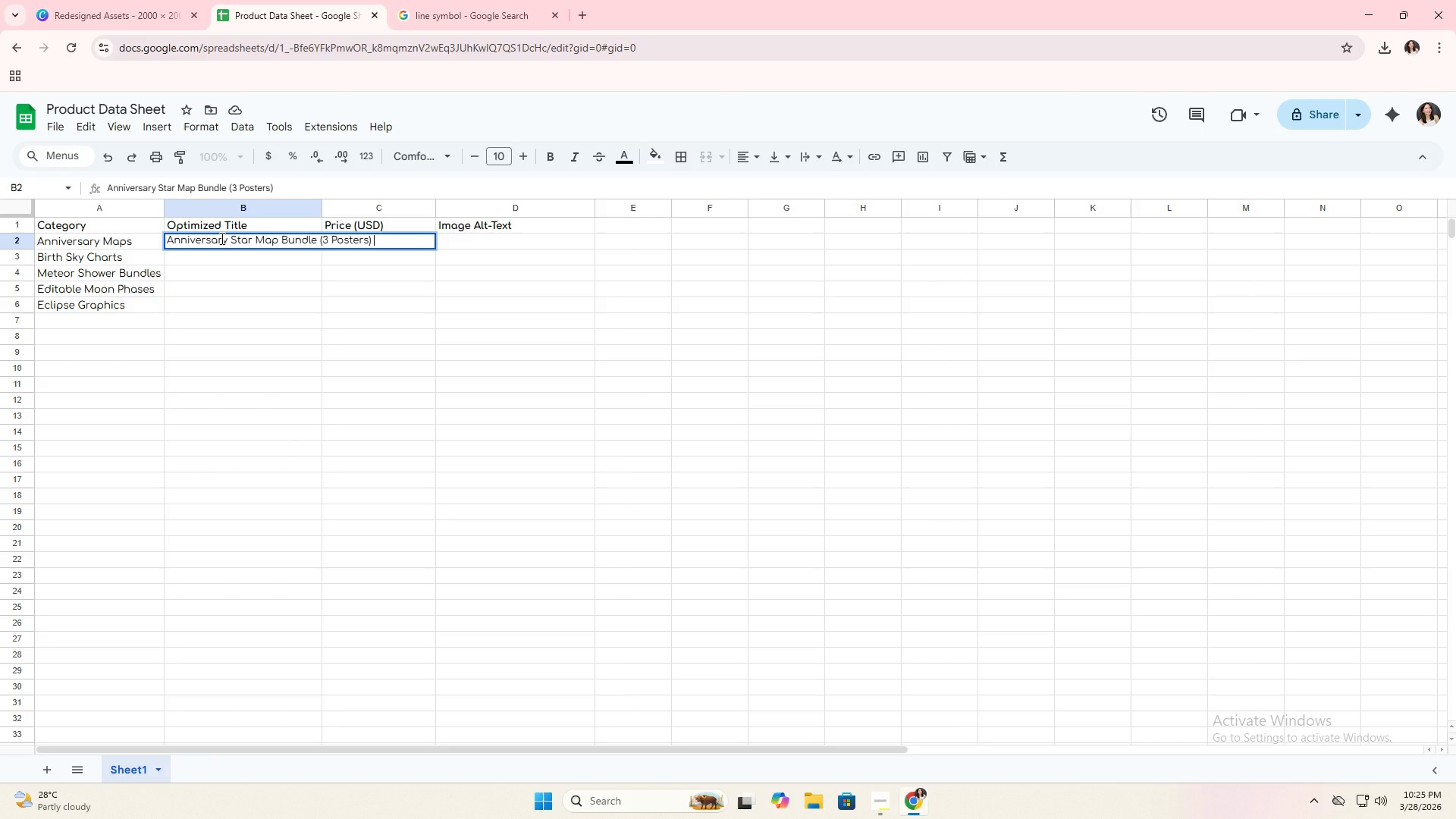 
key(Control+ControlLeft)
 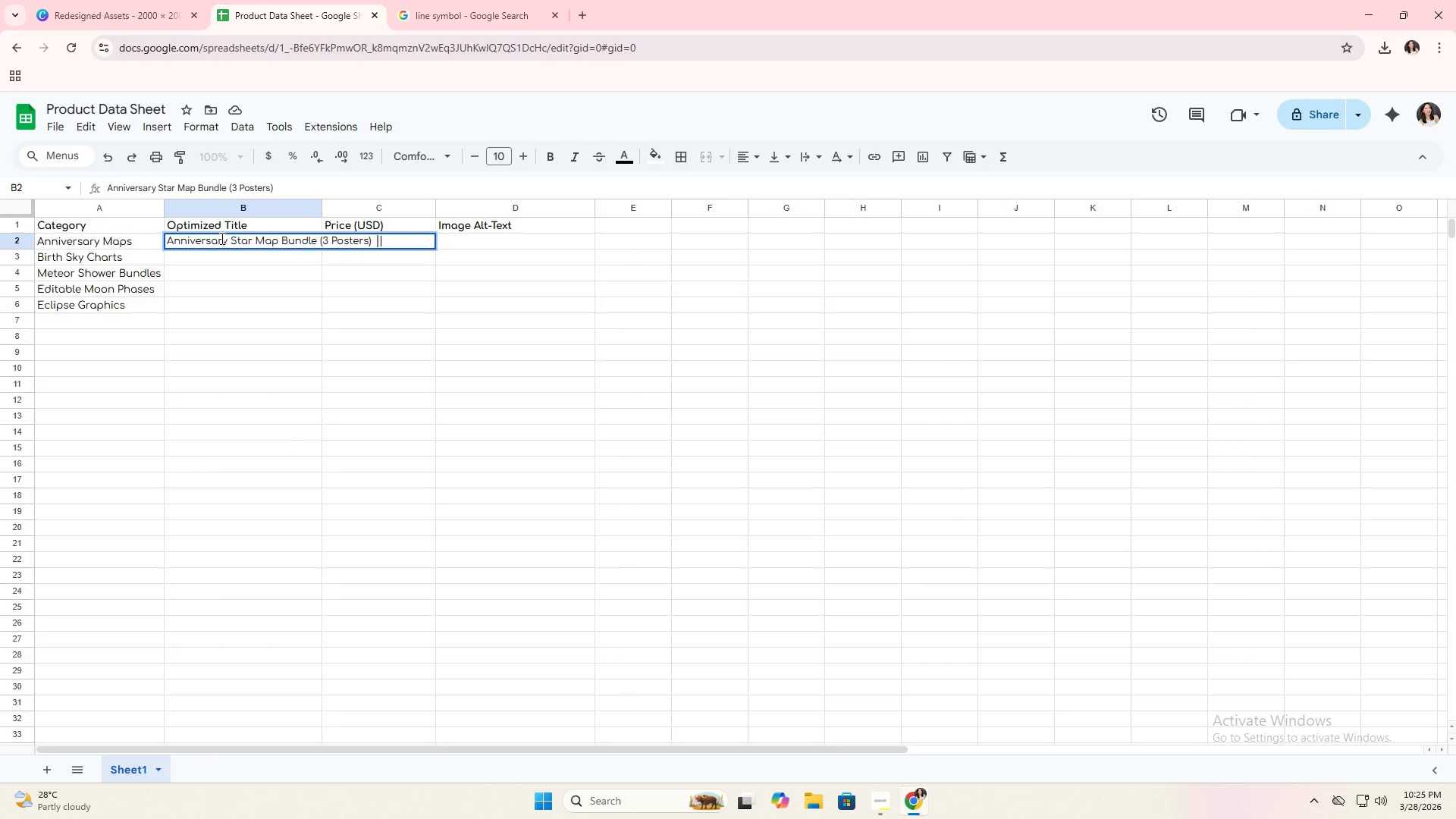 
key(Control+V)
 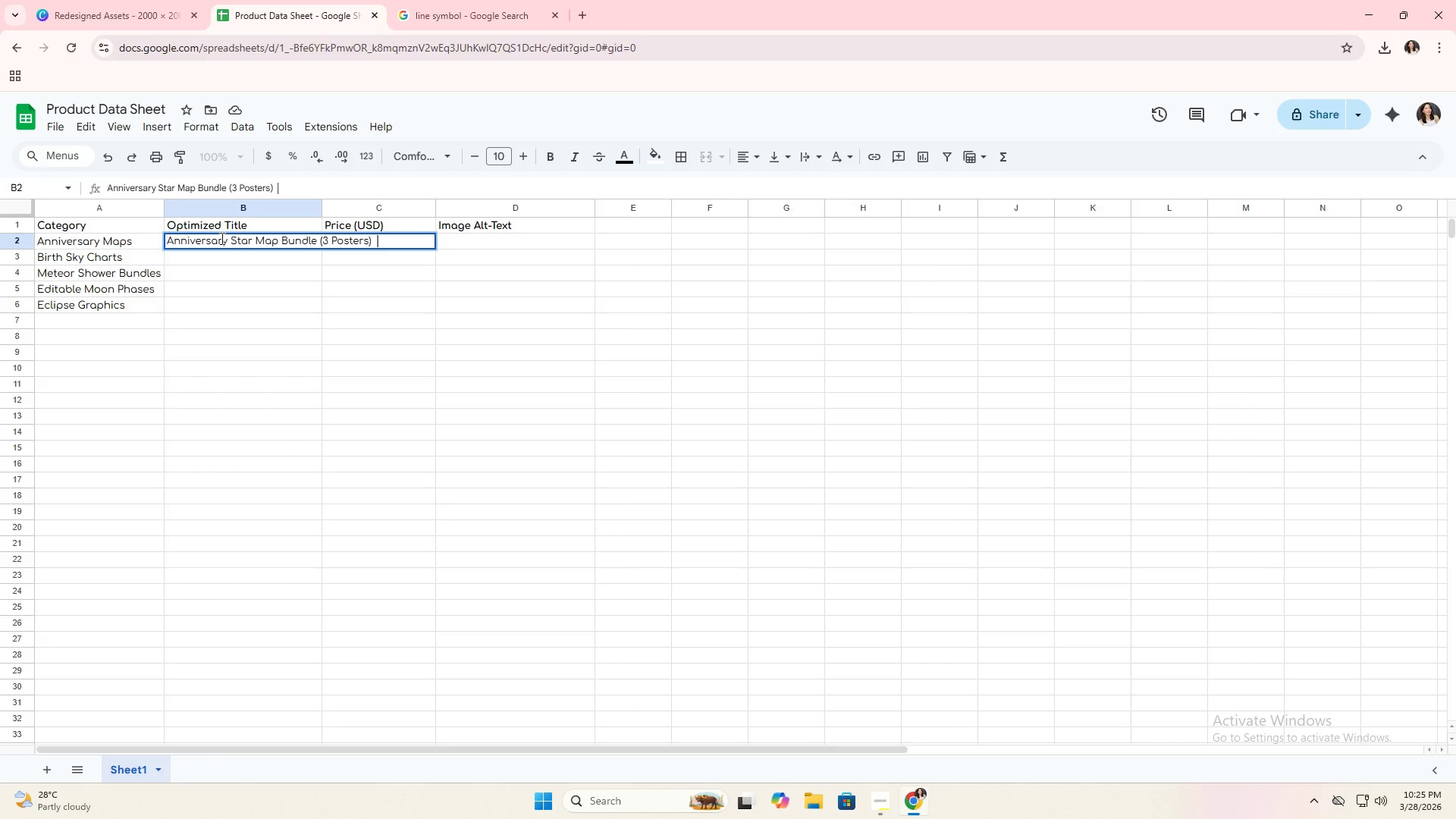 
type( Custom Night Sky Print )
 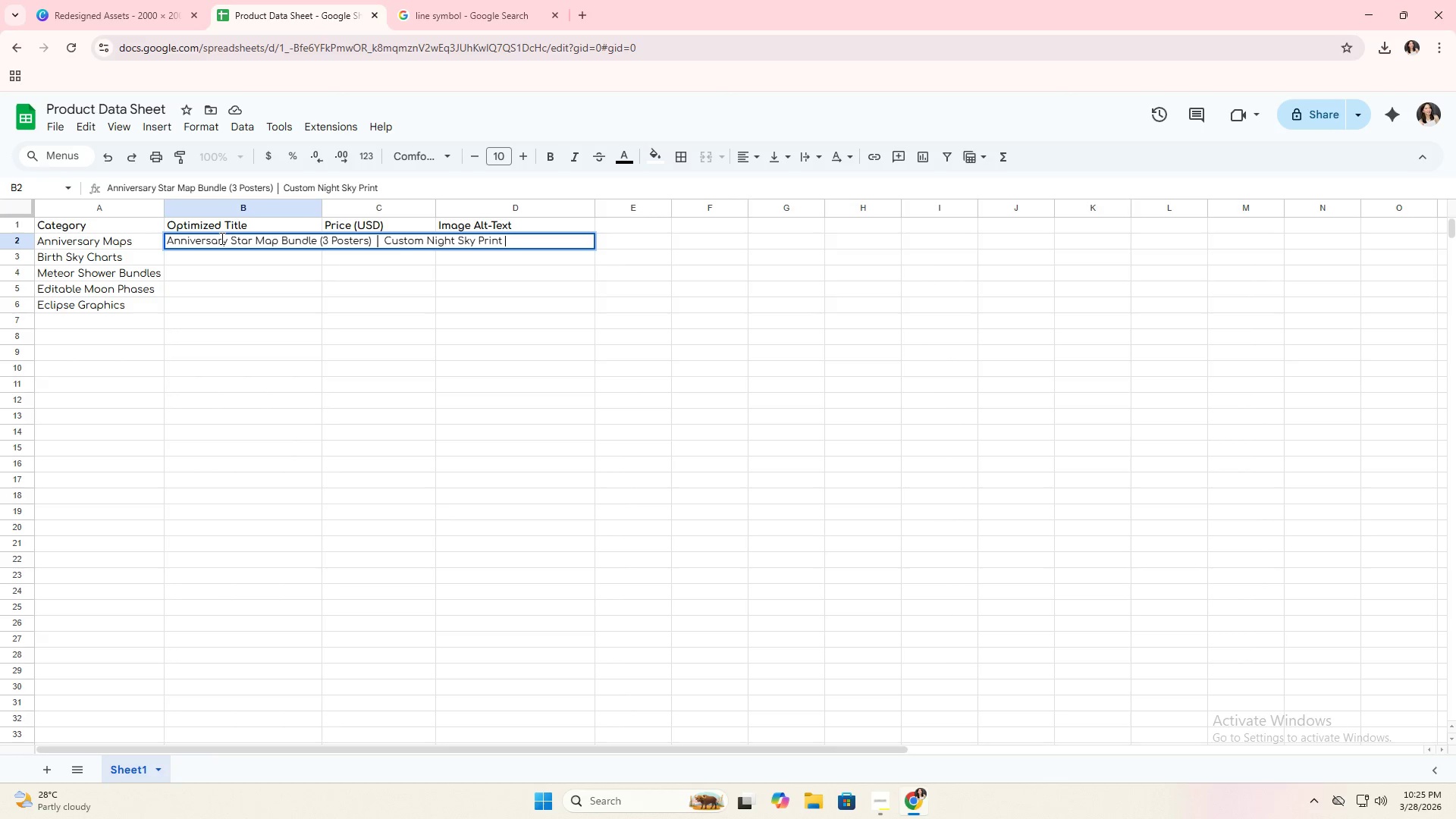 
key(Control+ControlLeft)
 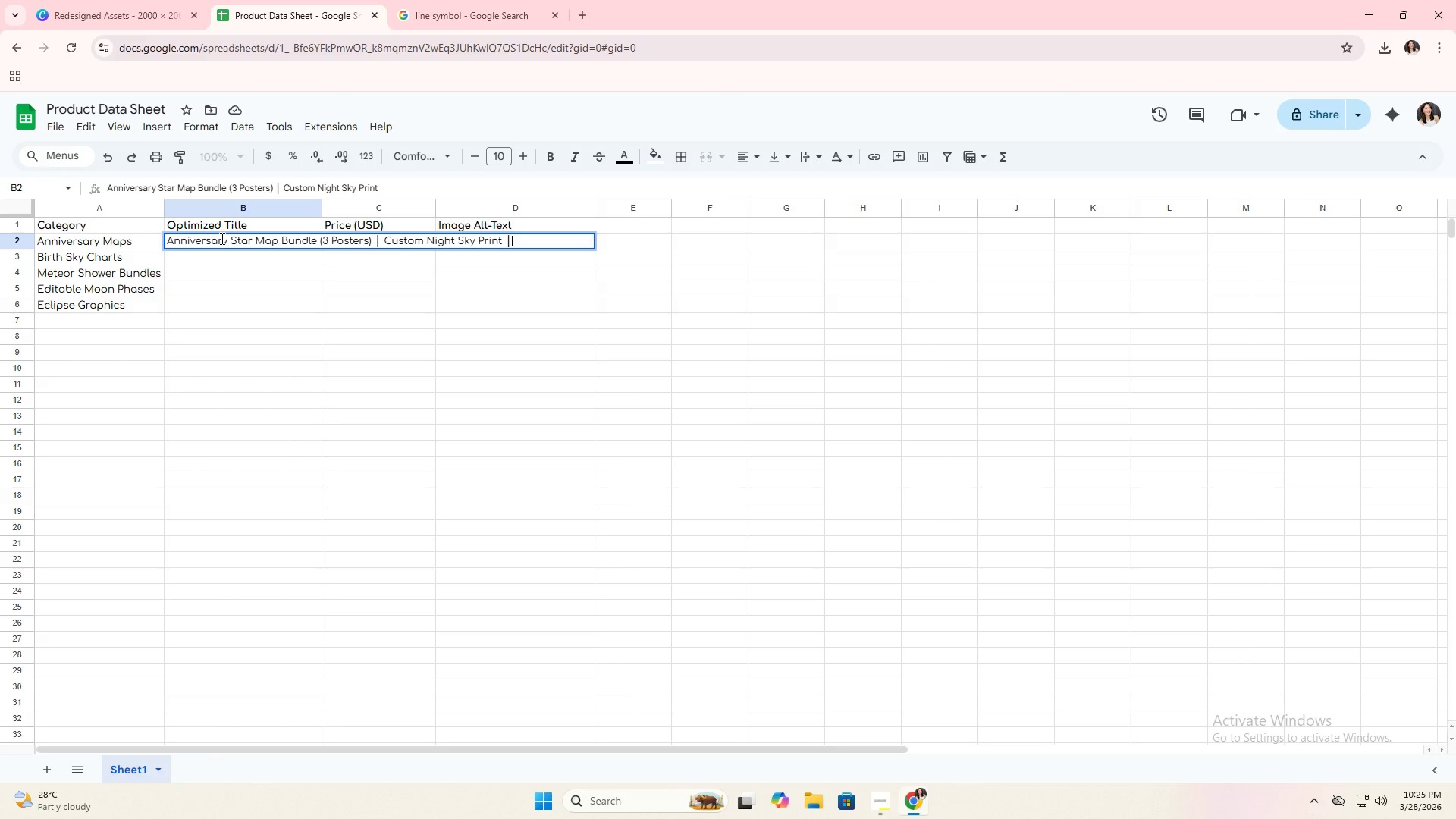 
key(Control+V)
 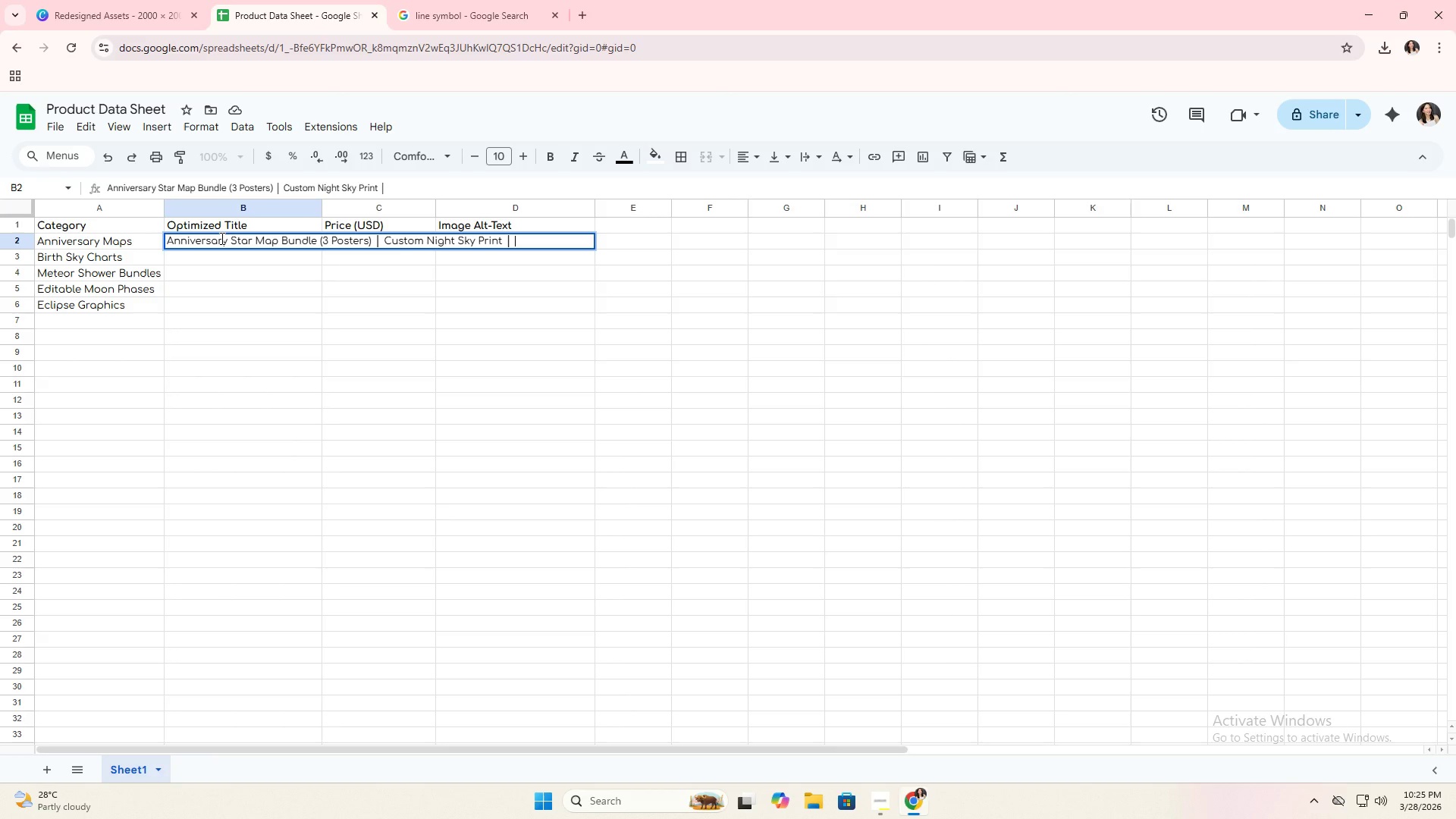 
type( Instant Digital Download )
 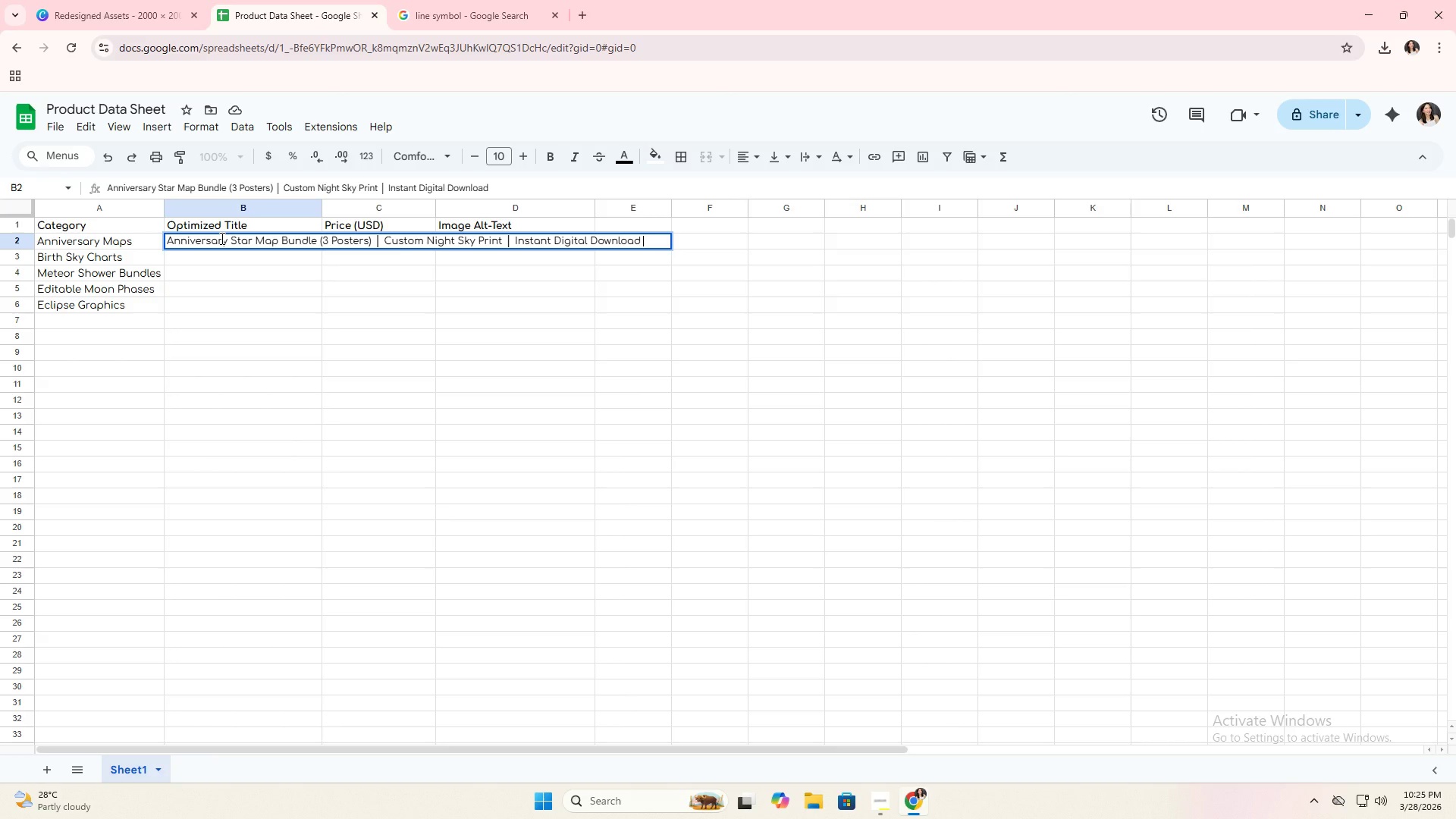 
key(Control+V)
 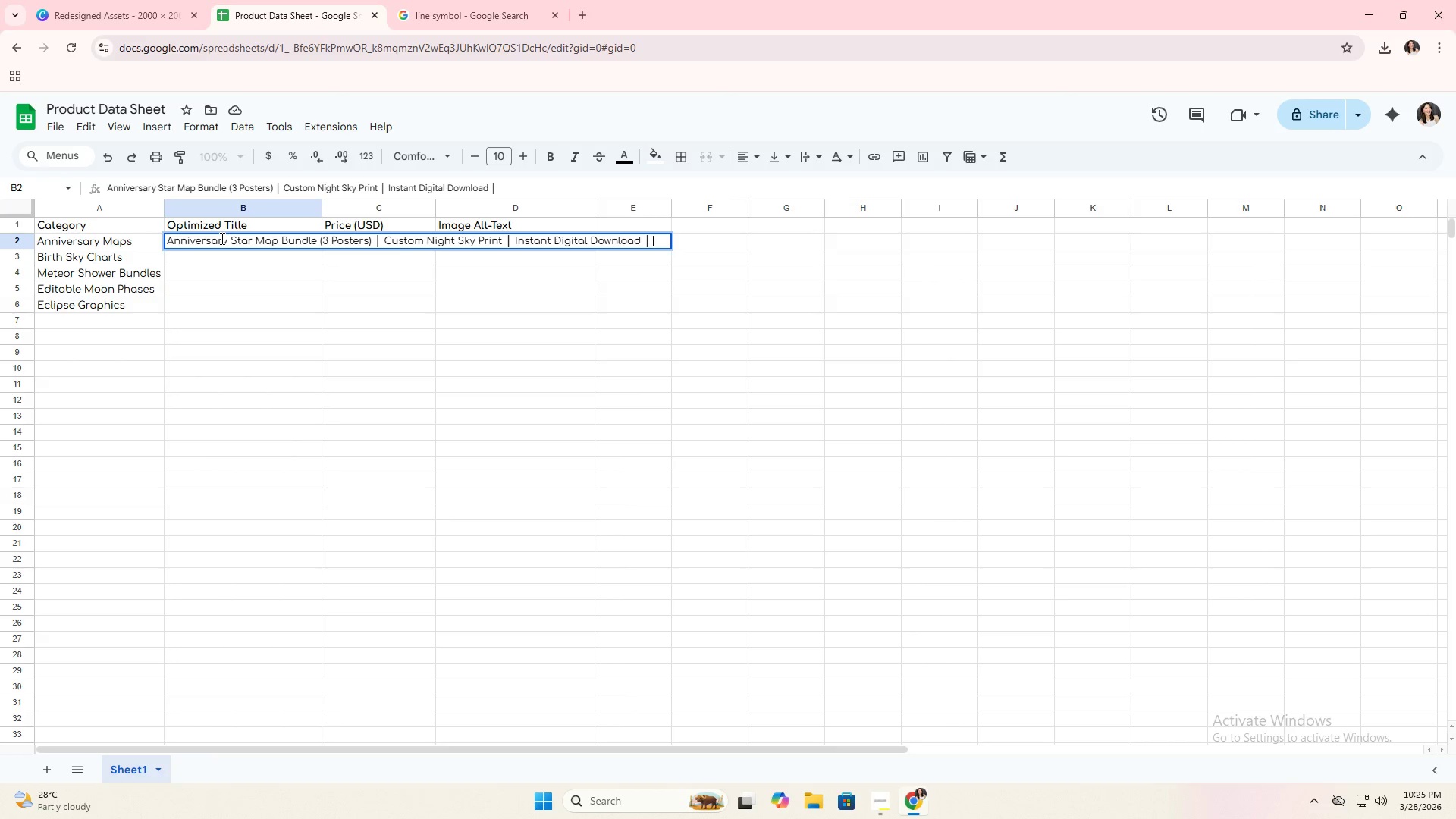 
type( Romantic Gift Idea)
 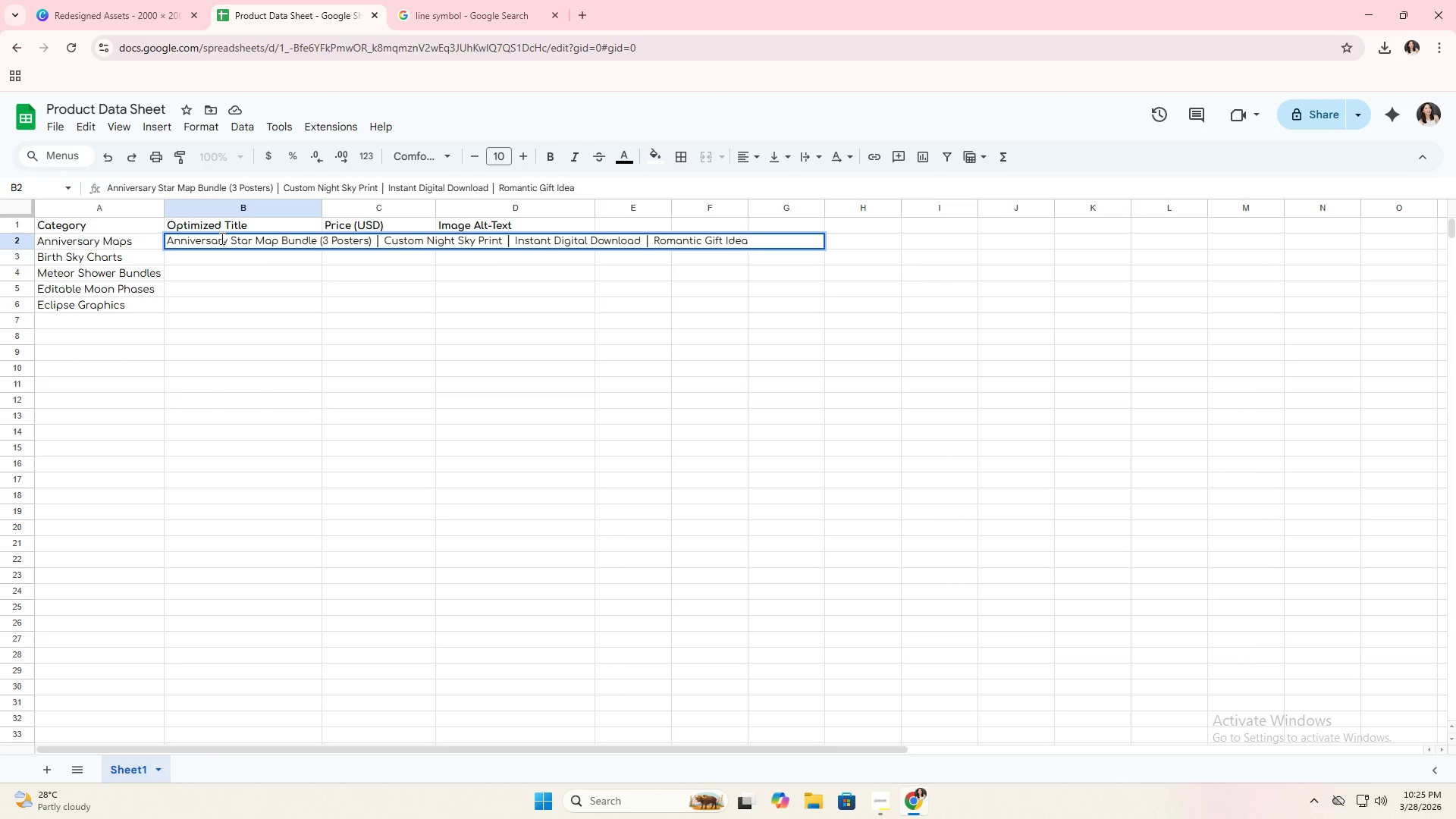 
key(Enter)
 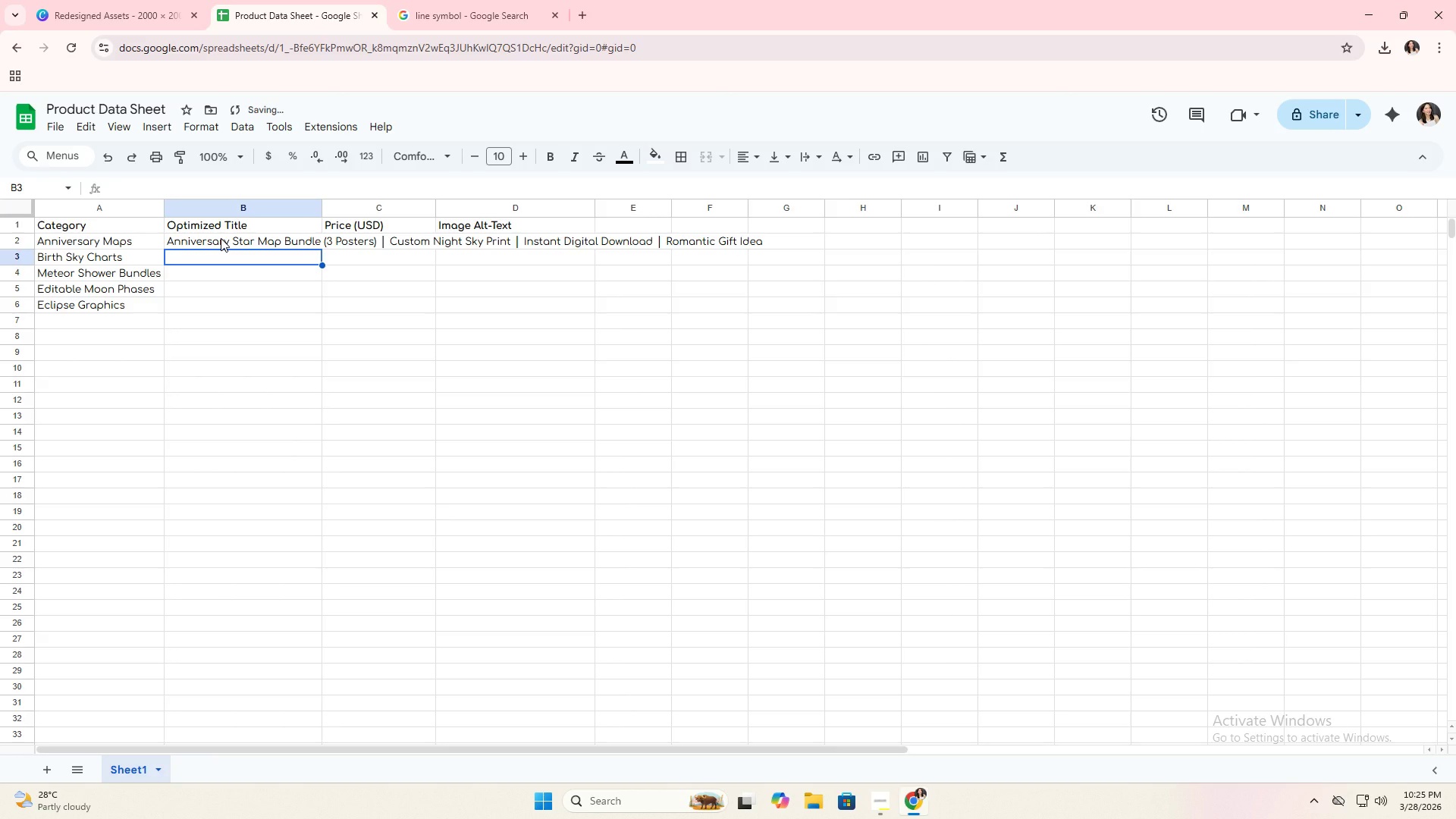 
left_click([221, 238])
 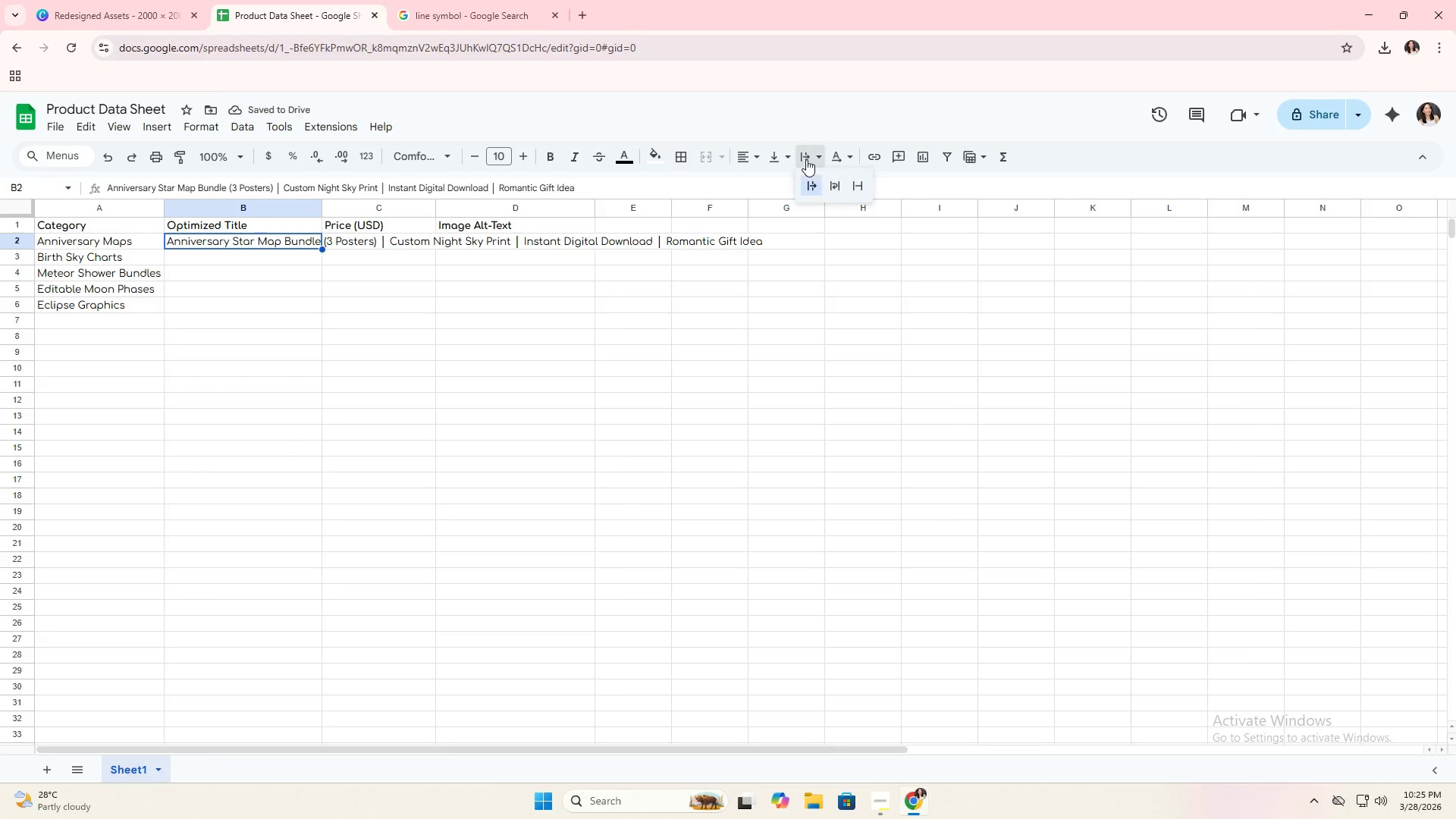 
double_click([833, 189])
 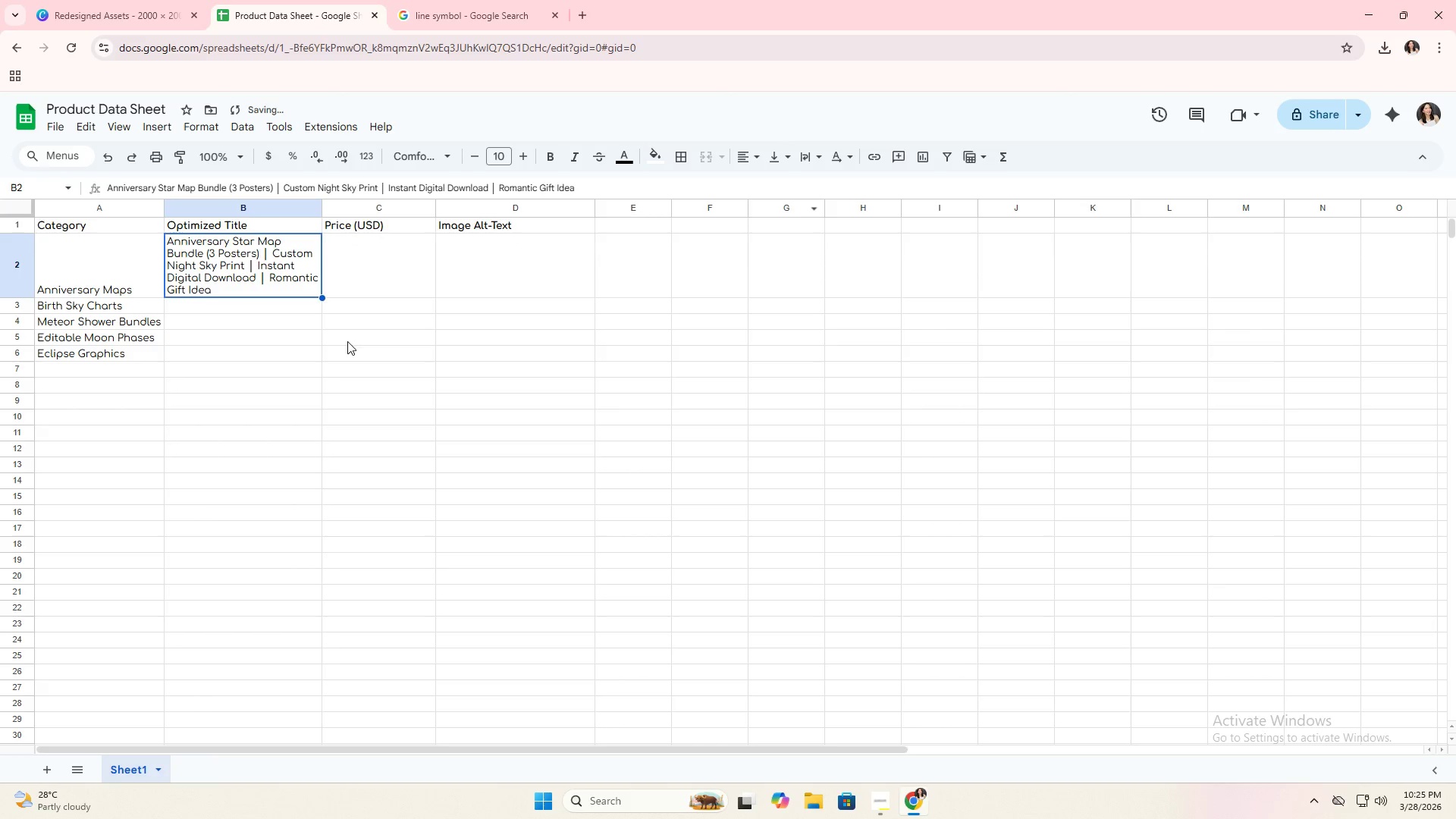 
left_click([287, 358])
 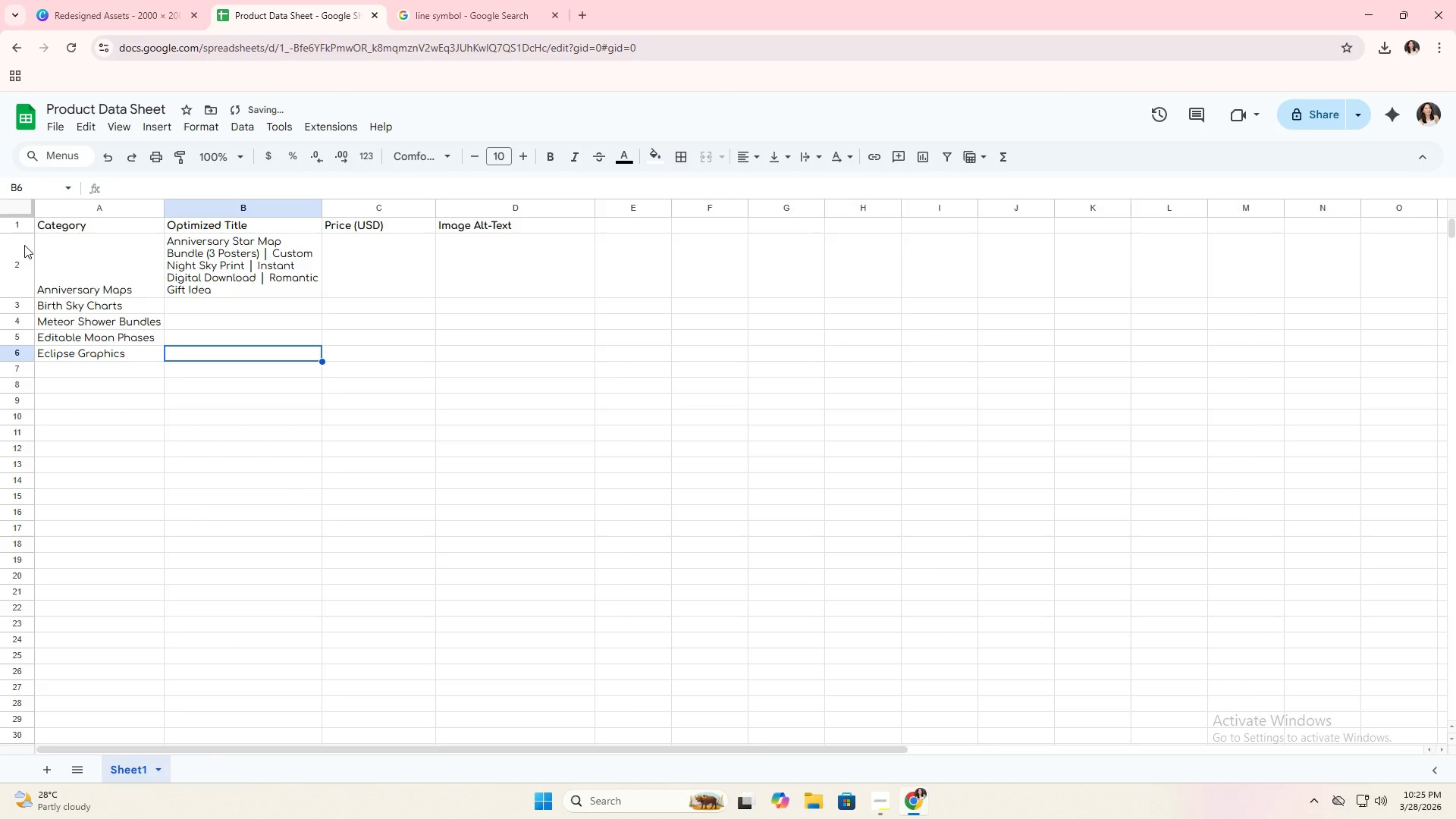 
left_click([20, 248])
 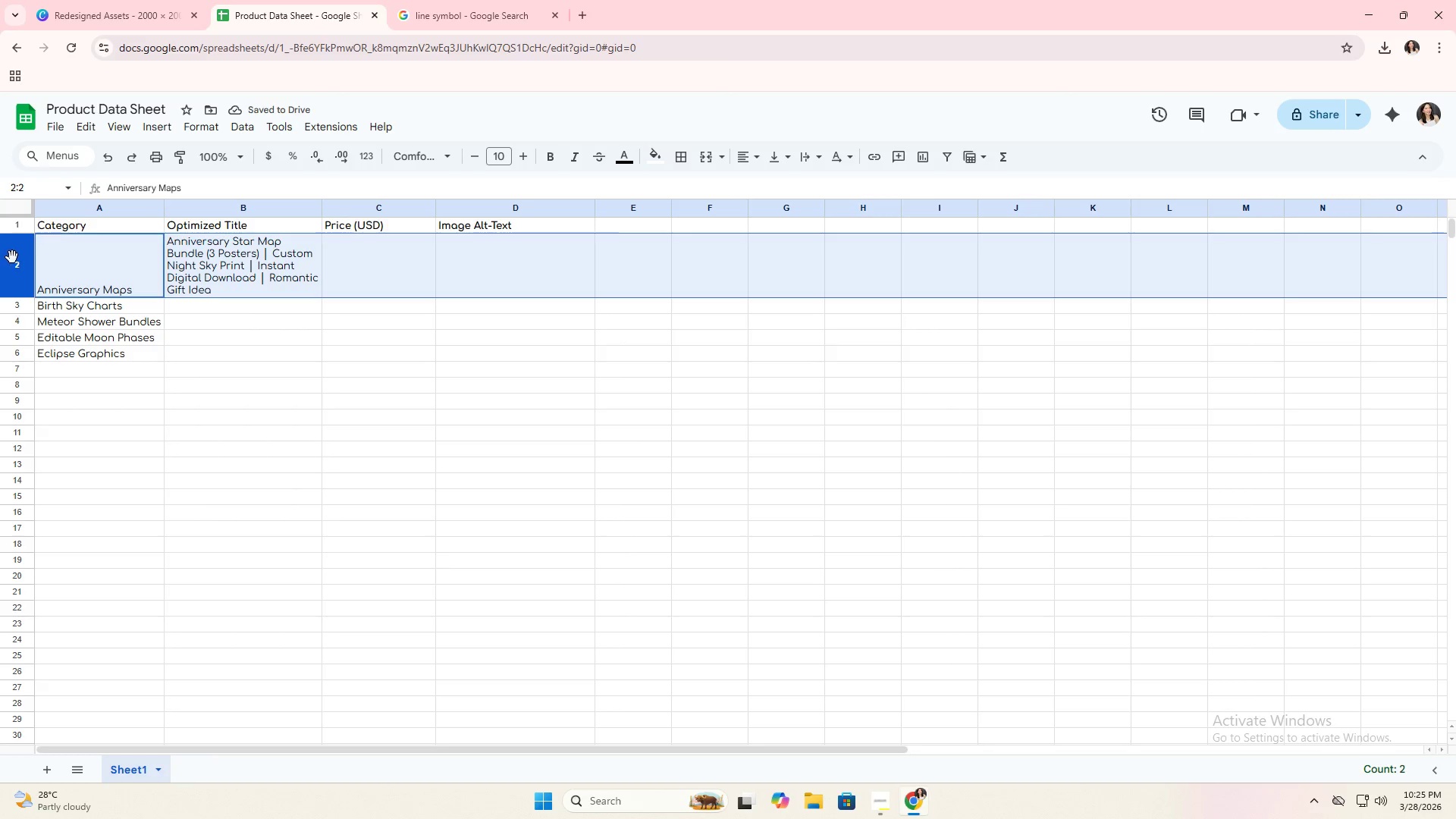 
left_click_drag(start_coordinate=[12, 257], to_coordinate=[123, 258])
 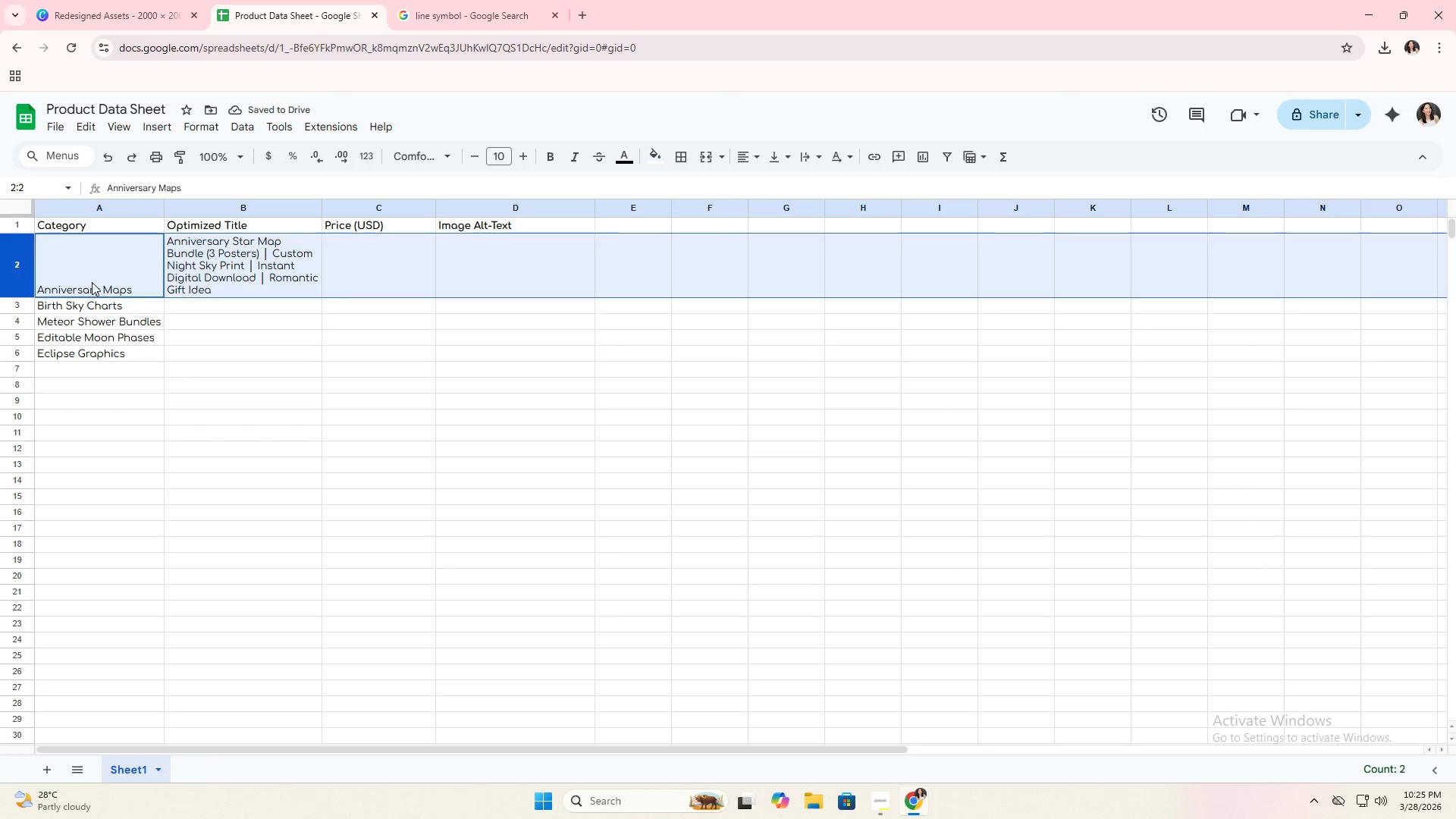 
left_click([92, 281])
 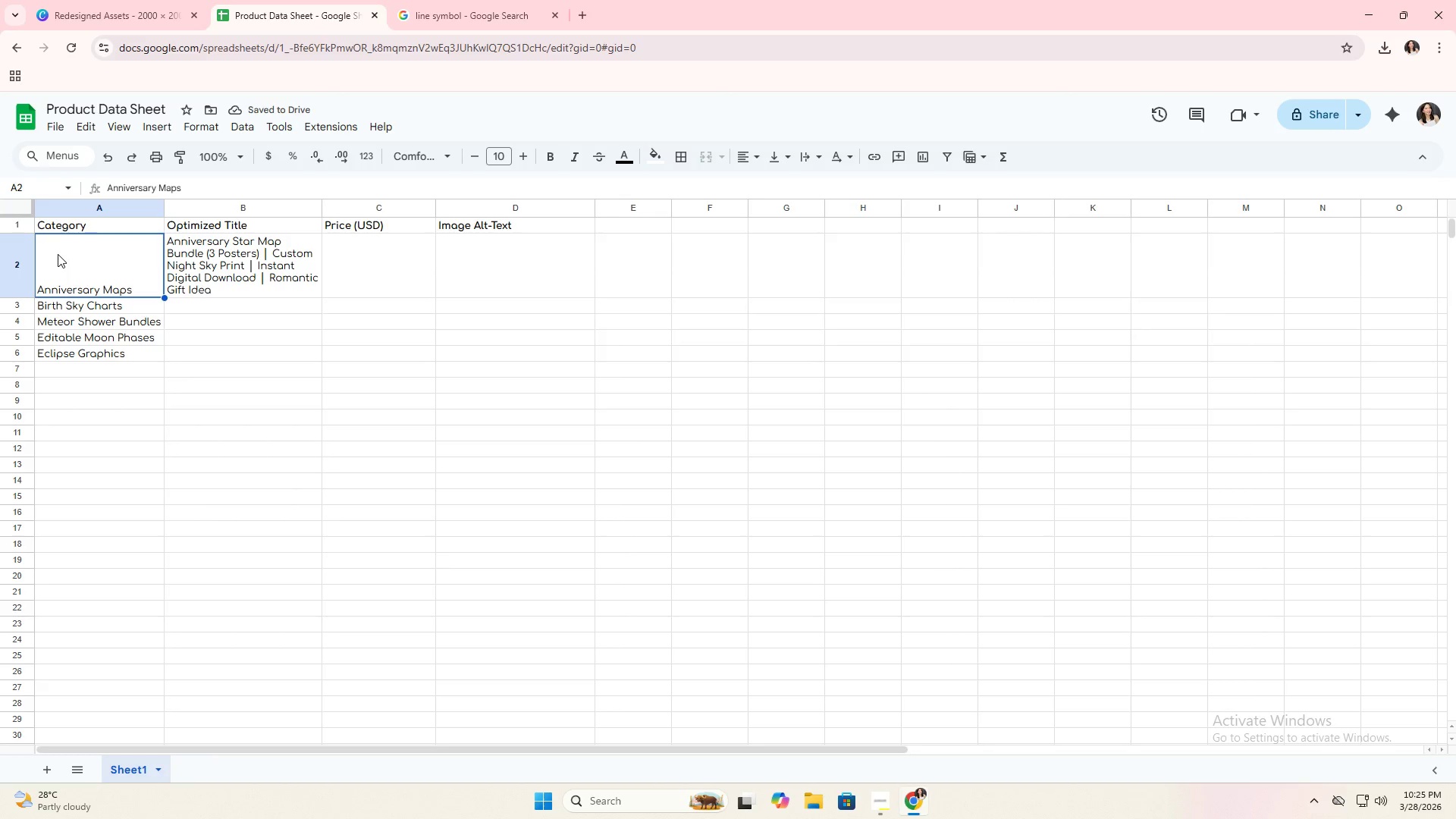 
left_click_drag(start_coordinate=[58, 254], to_coordinate=[463, 350])
 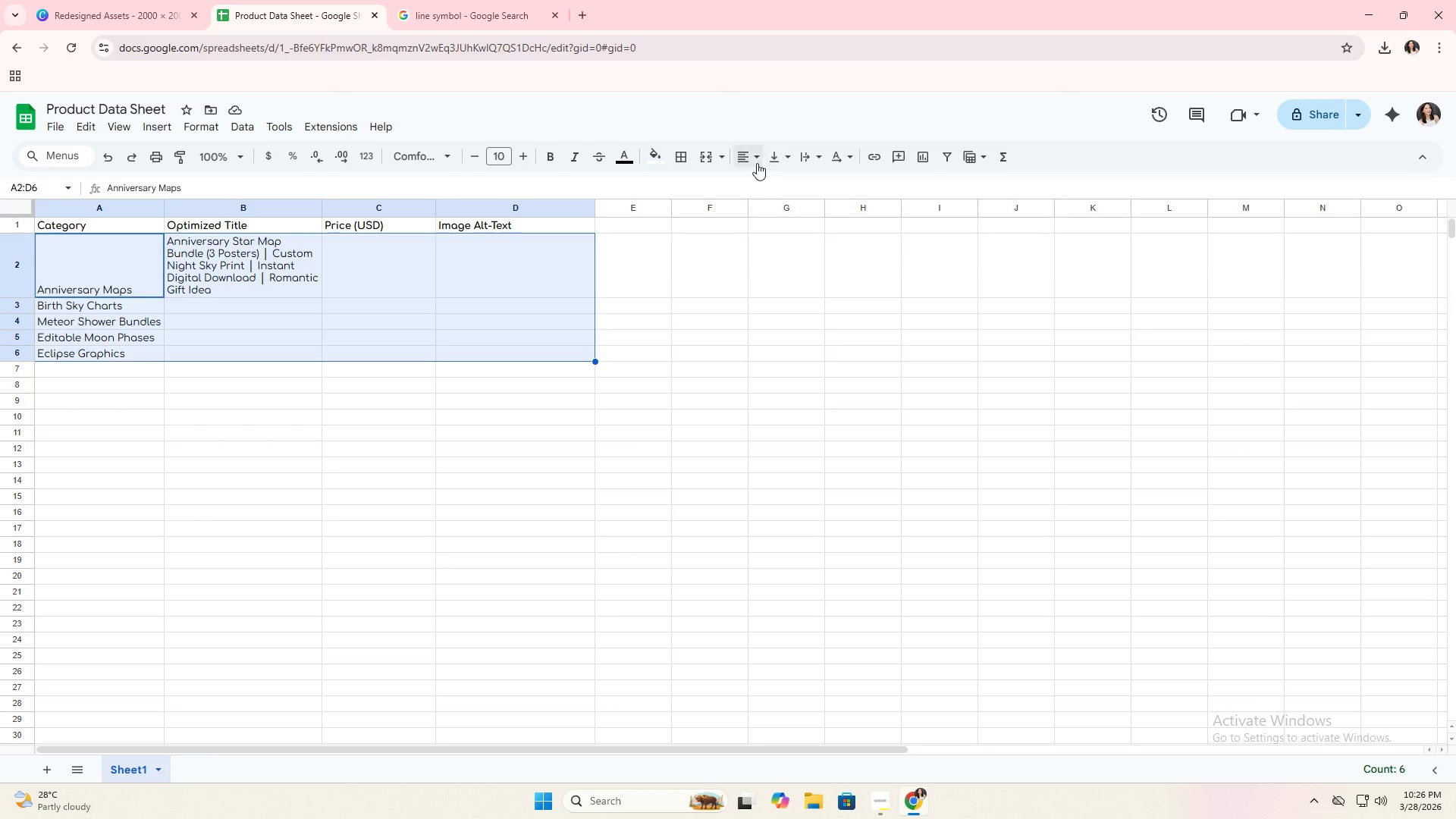 
left_click([742, 160])
 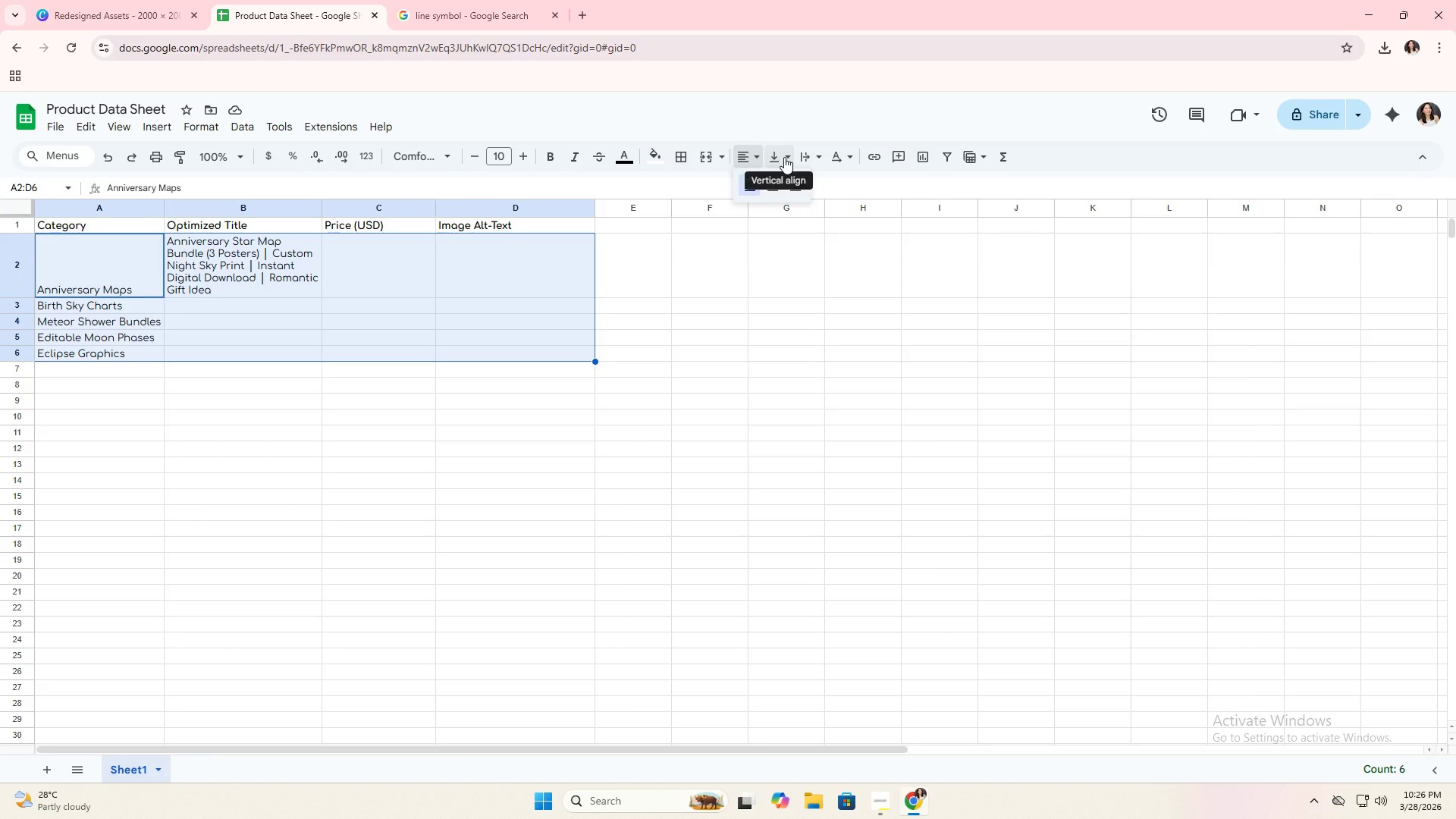 
left_click([784, 157])
 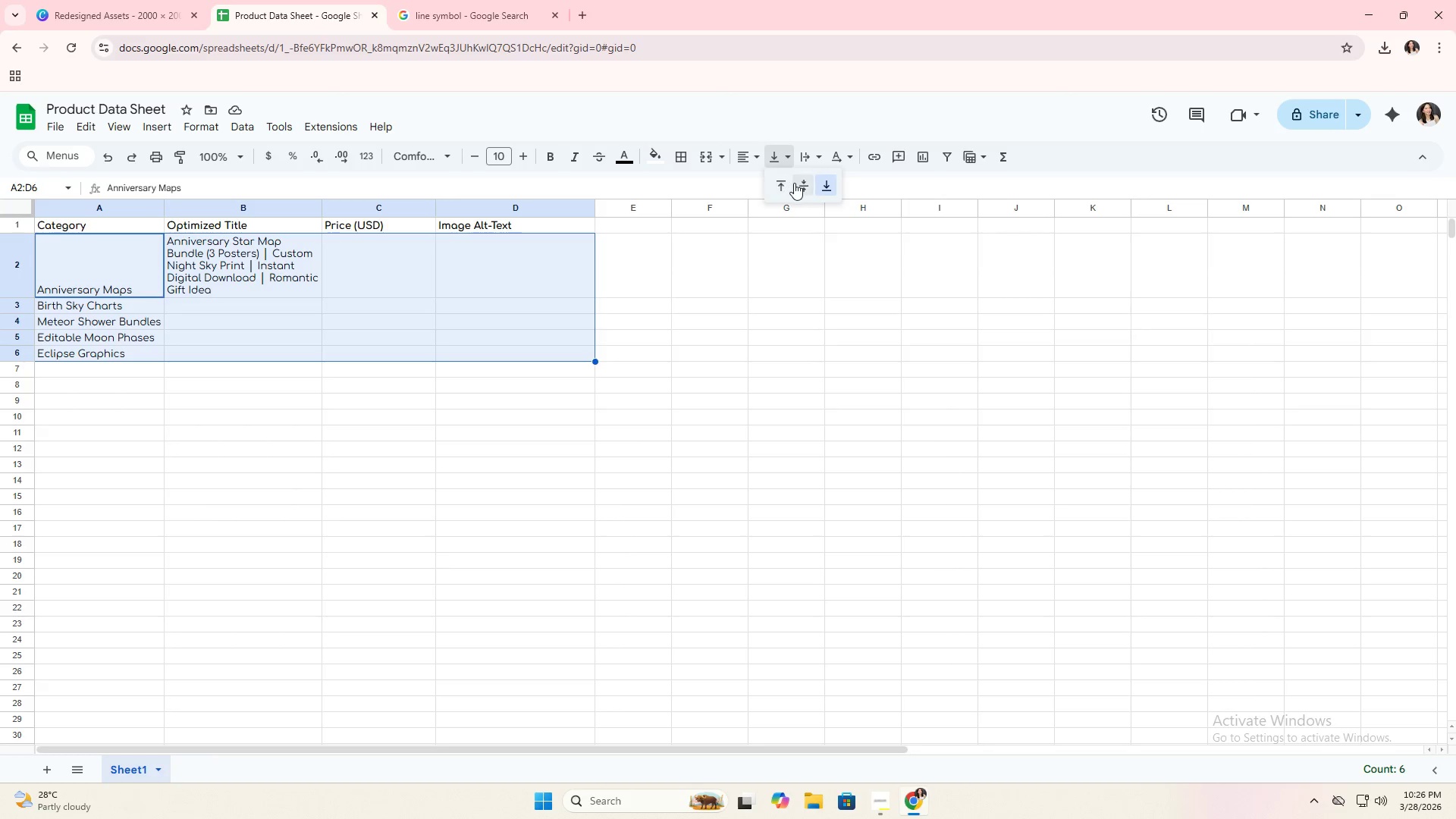 
left_click([782, 186])
 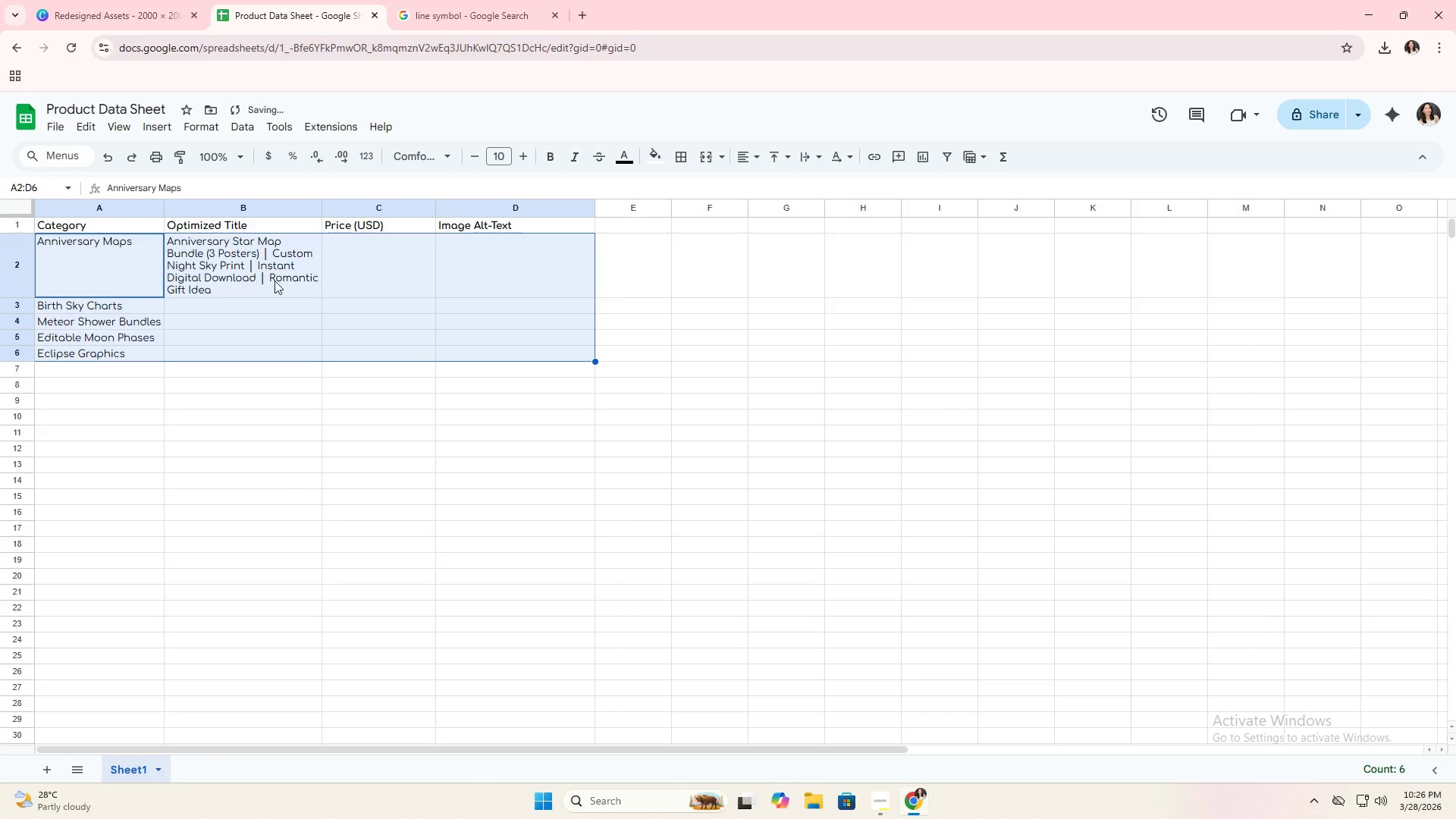 
left_click([279, 276])
 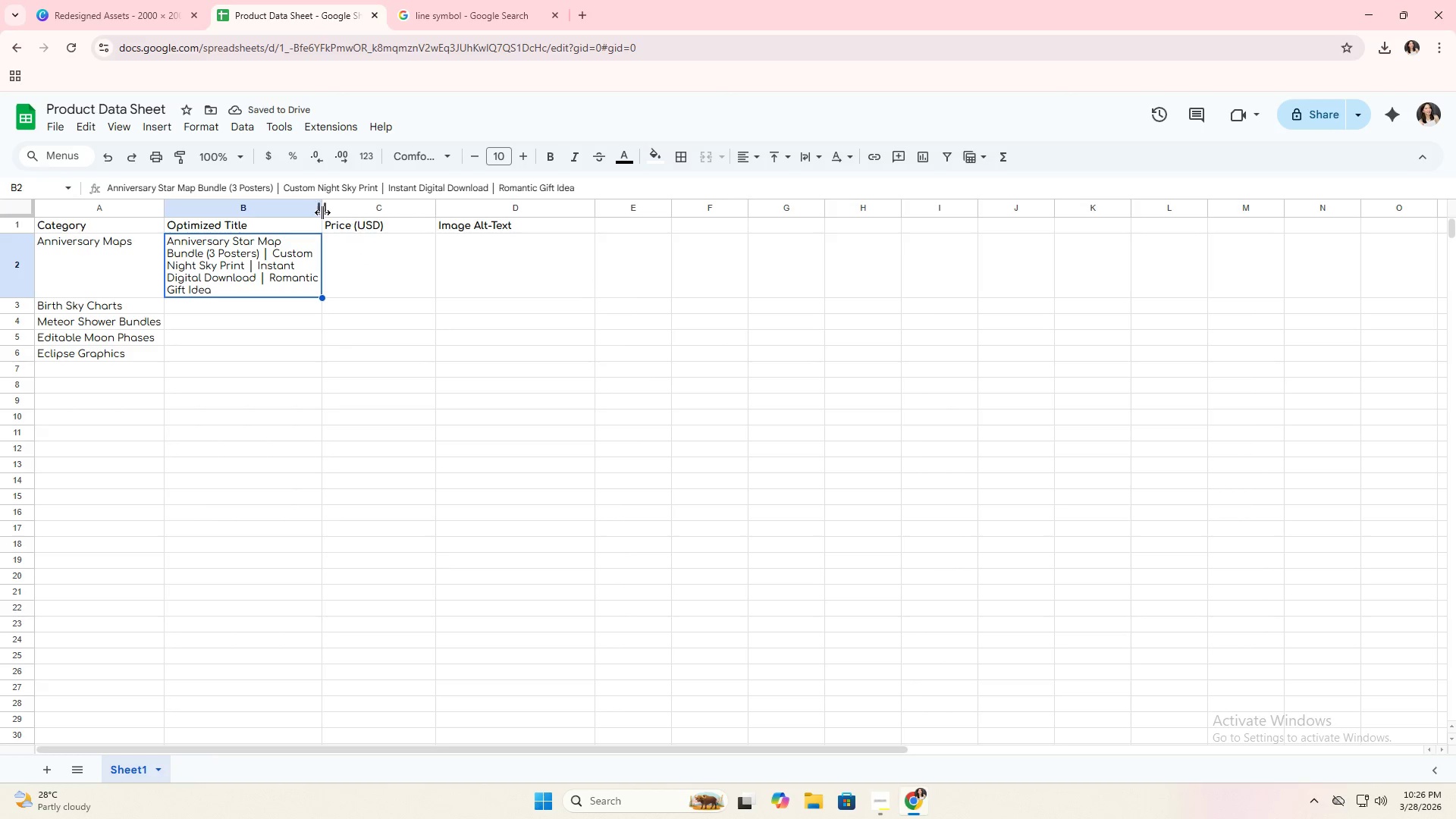 
double_click([325, 208])
 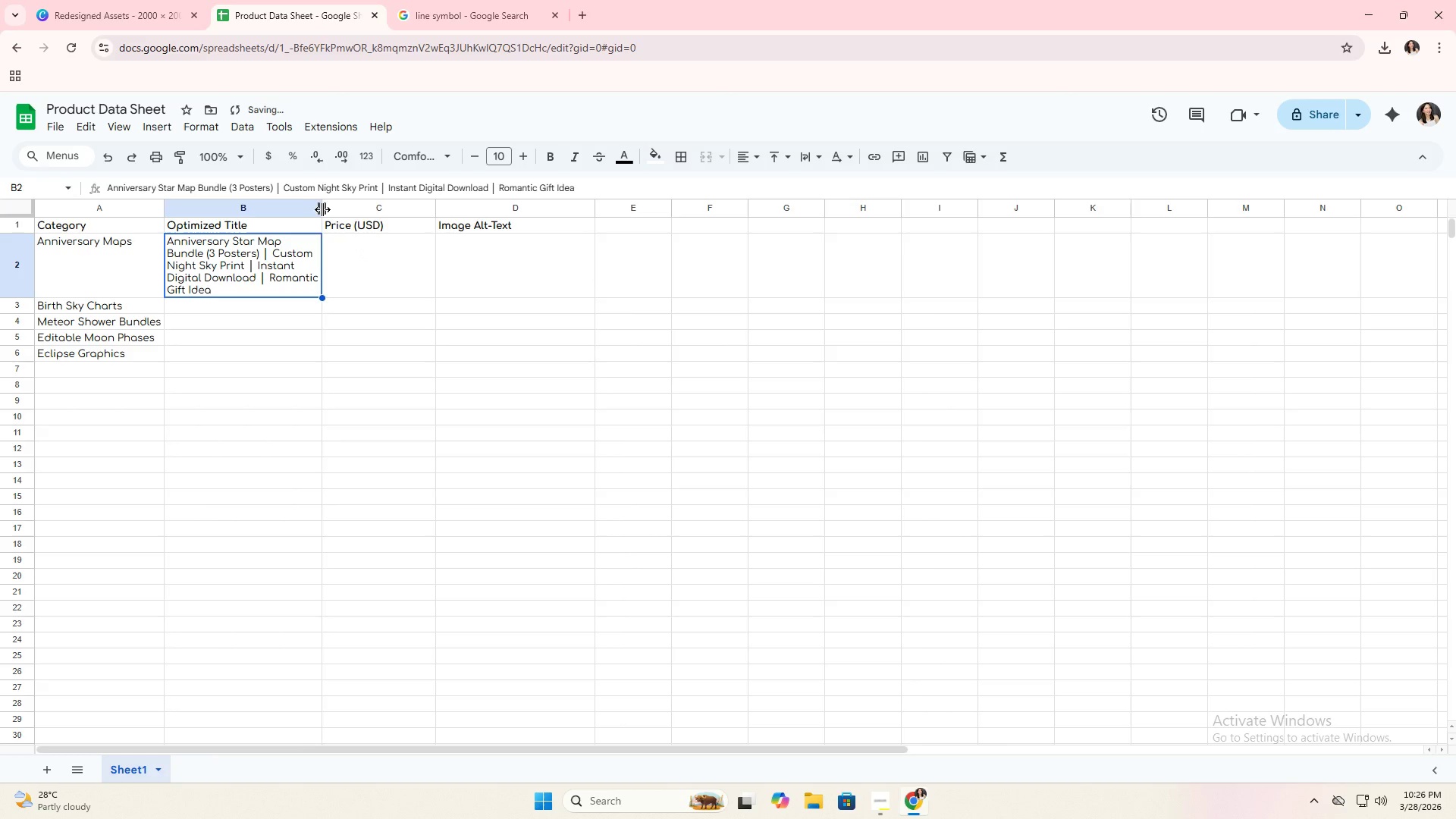 
left_click_drag(start_coordinate=[322, 209], to_coordinate=[350, 209])
 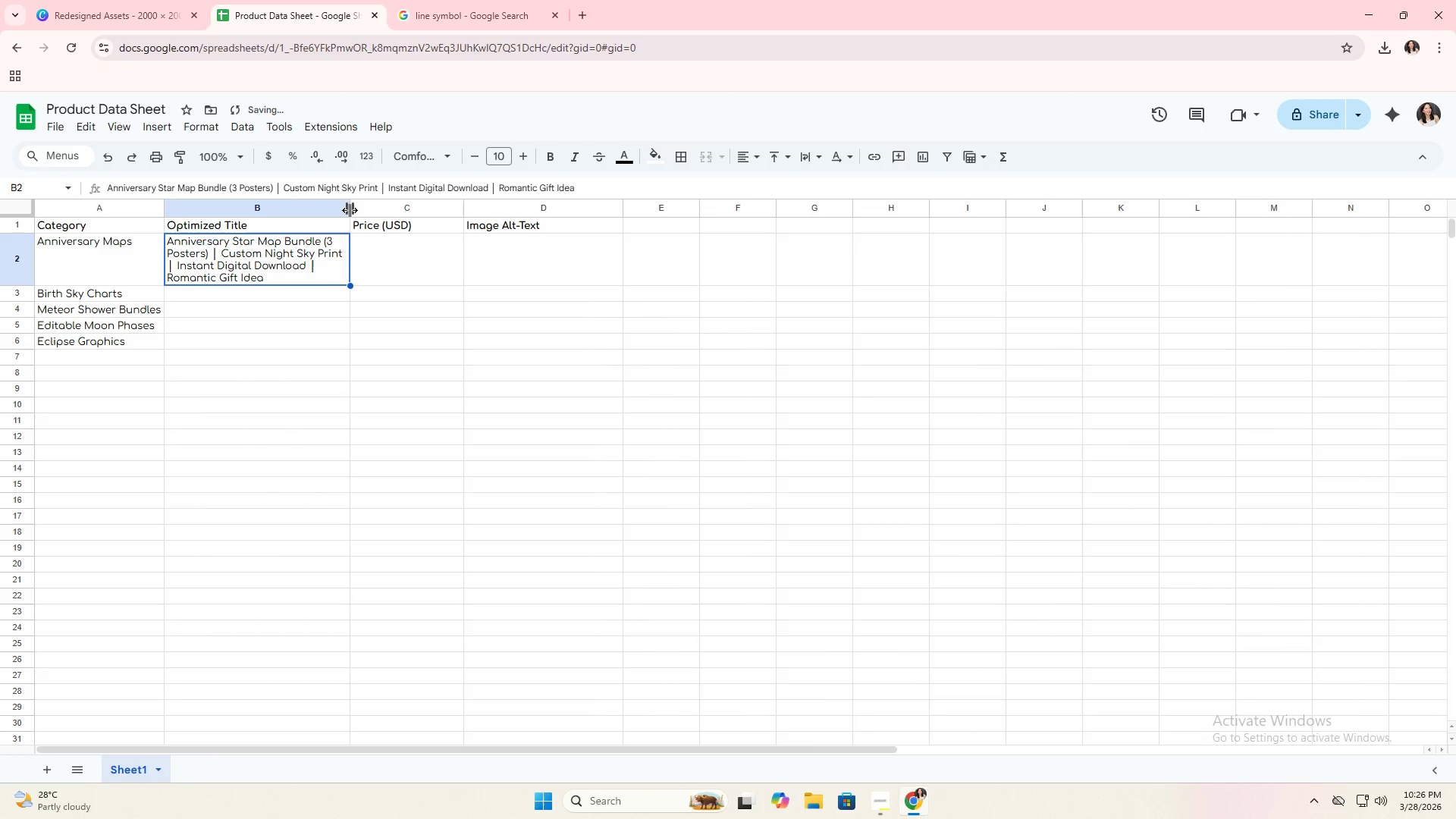 
left_click_drag(start_coordinate=[350, 210], to_coordinate=[364, 210])
 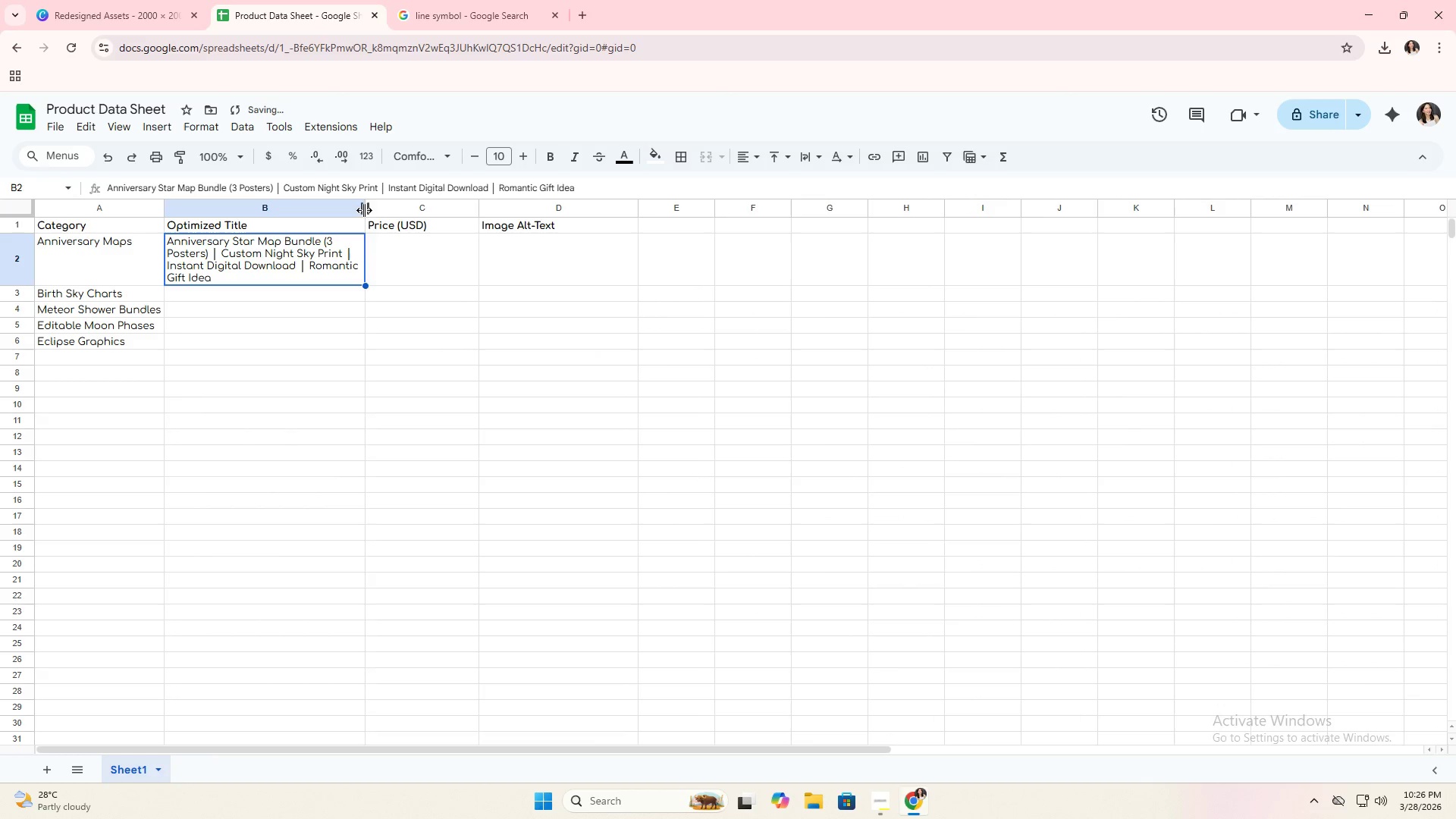 
left_click_drag(start_coordinate=[364, 210], to_coordinate=[378, 212])
 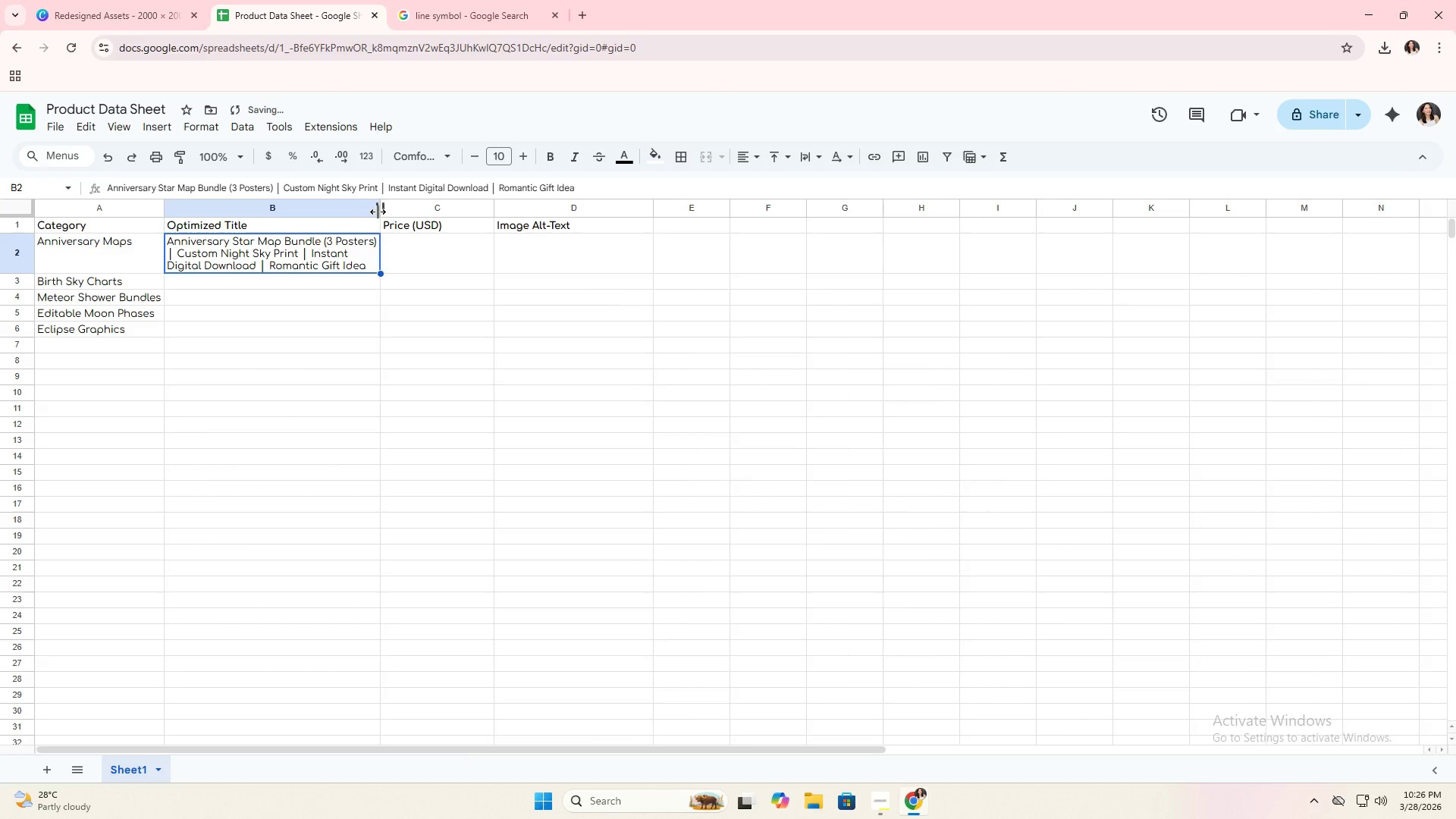 
left_click_drag(start_coordinate=[378, 212], to_coordinate=[391, 212])
 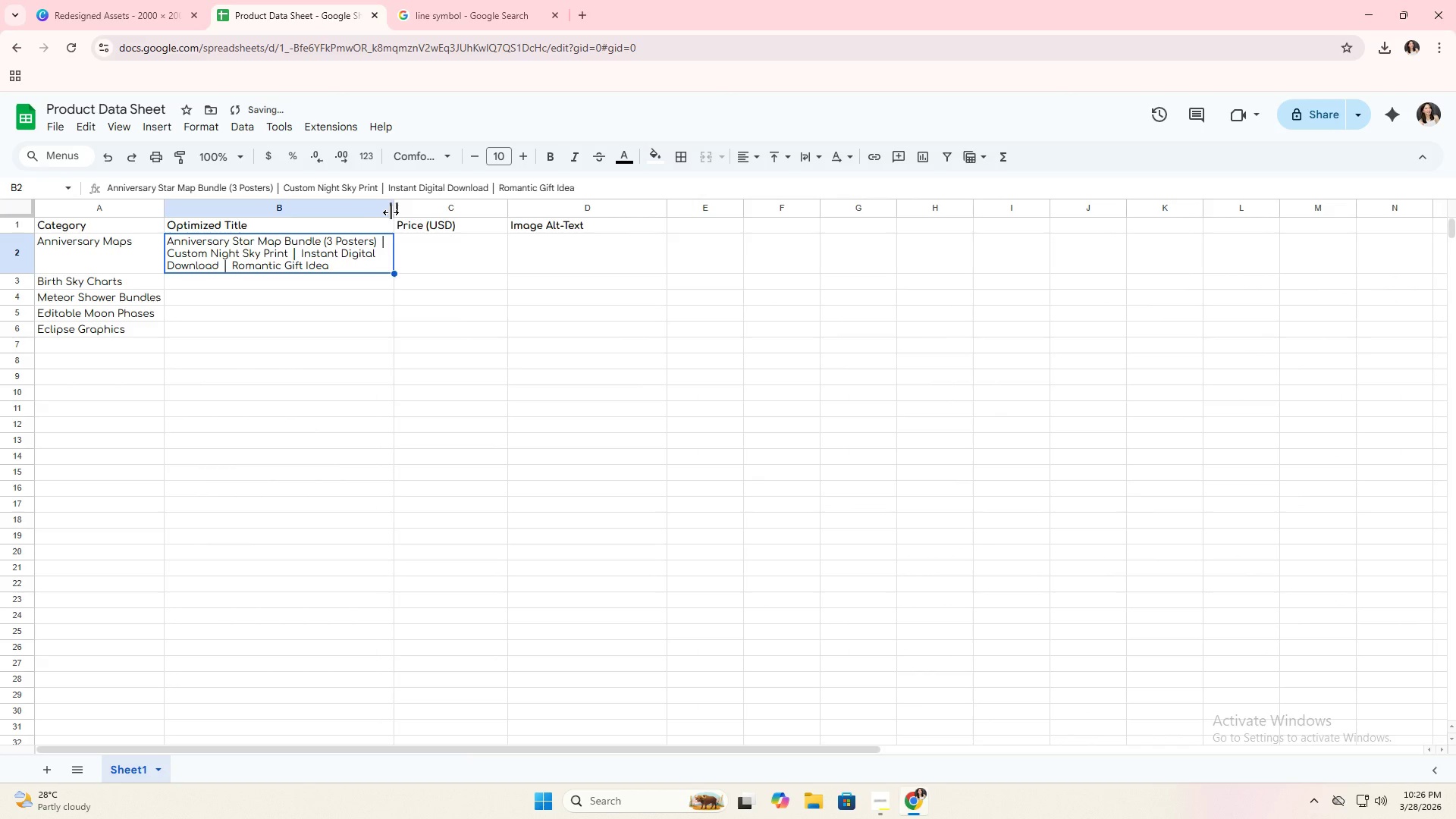 
left_click_drag(start_coordinate=[391, 212], to_coordinate=[410, 212])
 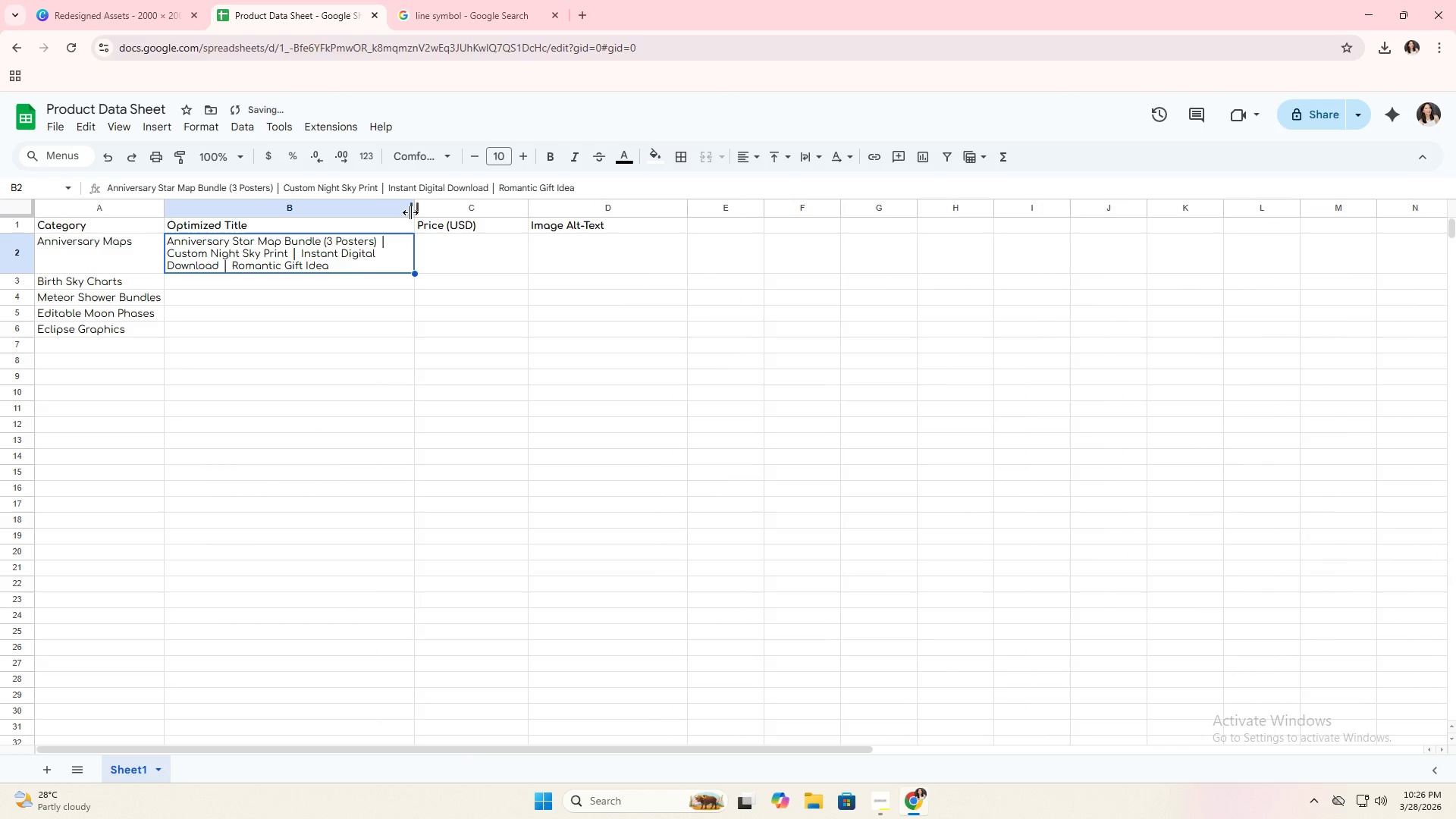 
left_click_drag(start_coordinate=[410, 212], to_coordinate=[391, 209])
 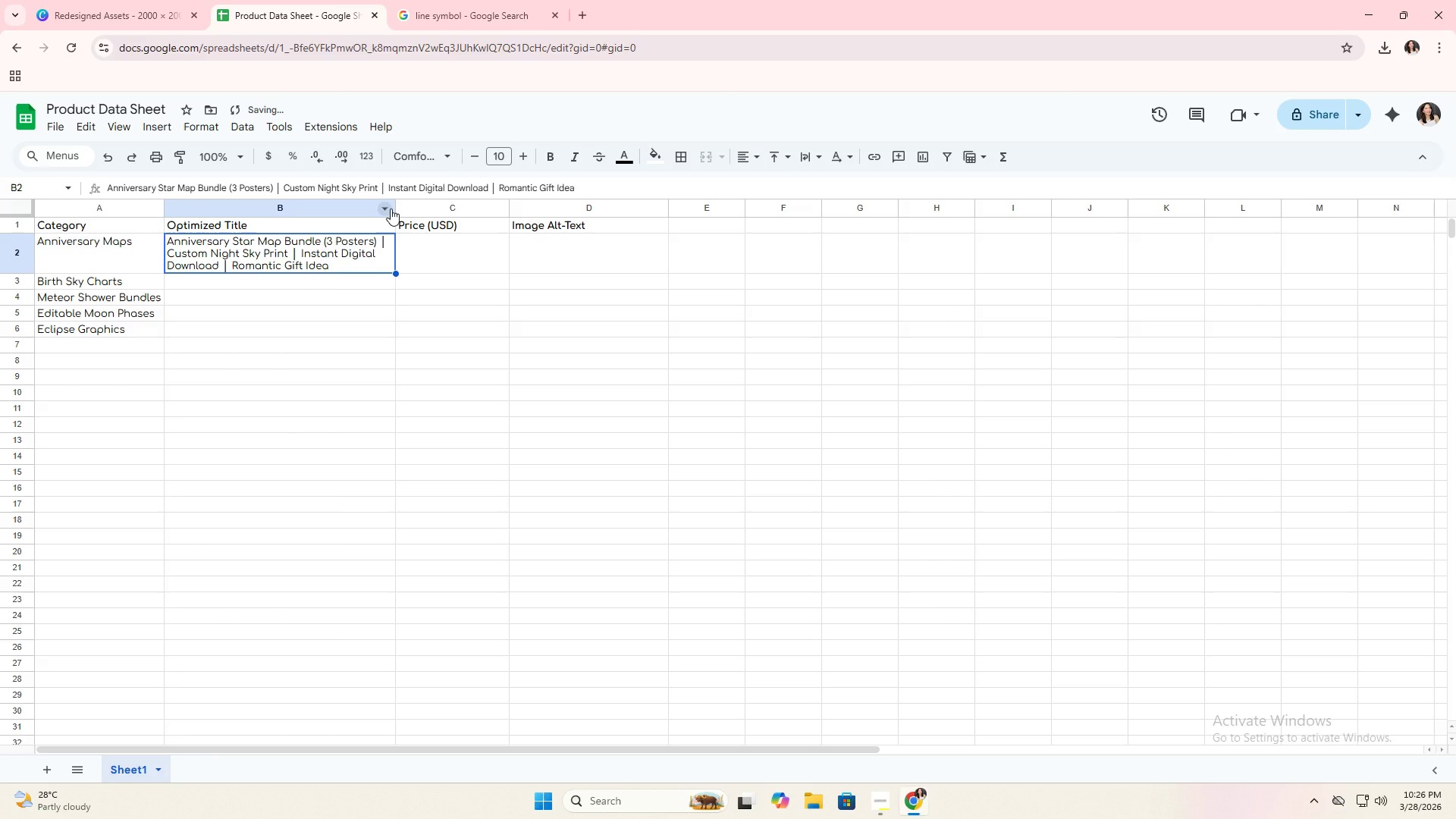 
left_click_drag(start_coordinate=[391, 209], to_coordinate=[381, 215])
 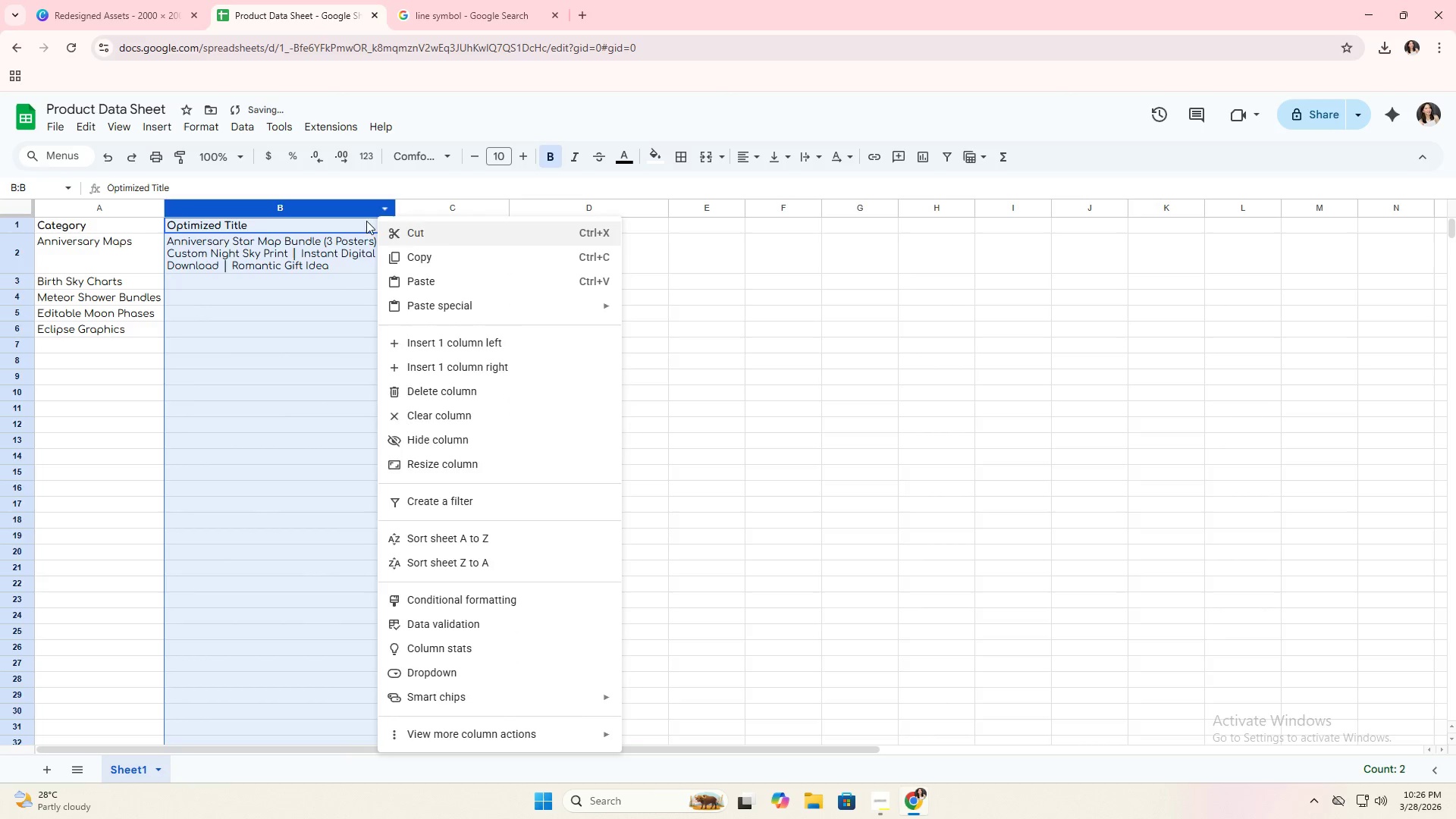 
left_click([354, 224])
 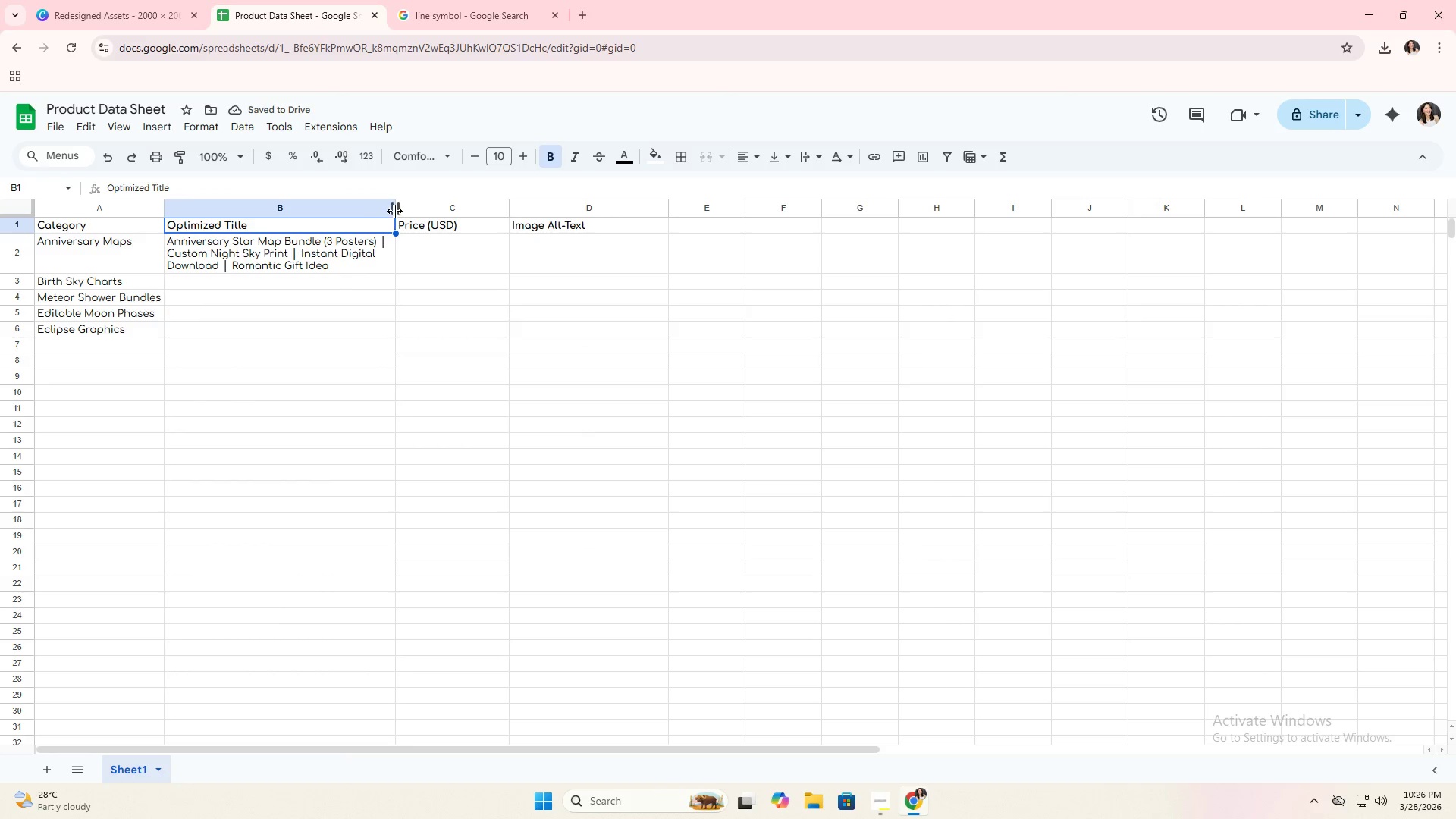 
left_click_drag(start_coordinate=[395, 211], to_coordinate=[380, 207])
 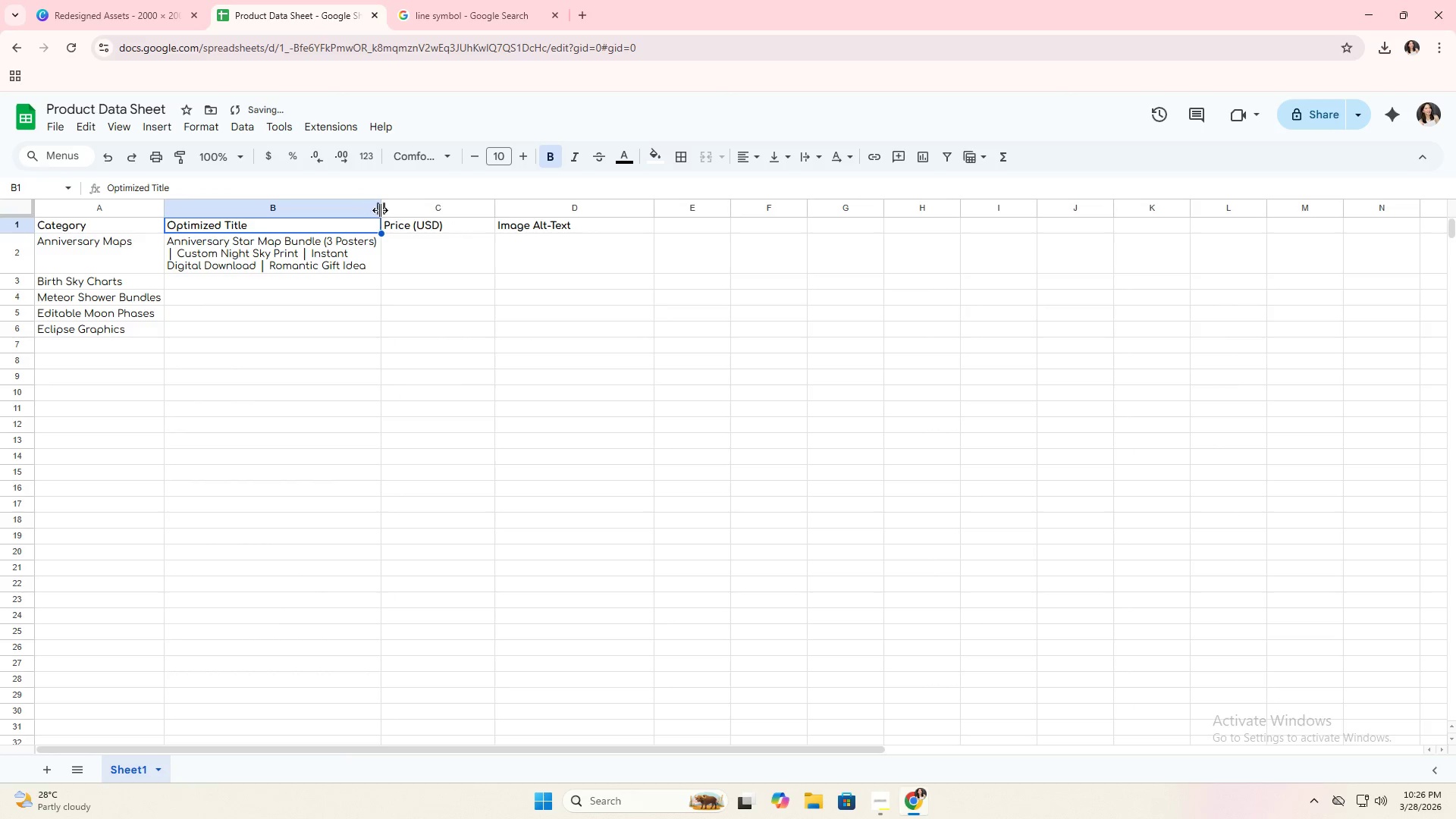 
left_click_drag(start_coordinate=[380, 209], to_coordinate=[386, 208])
 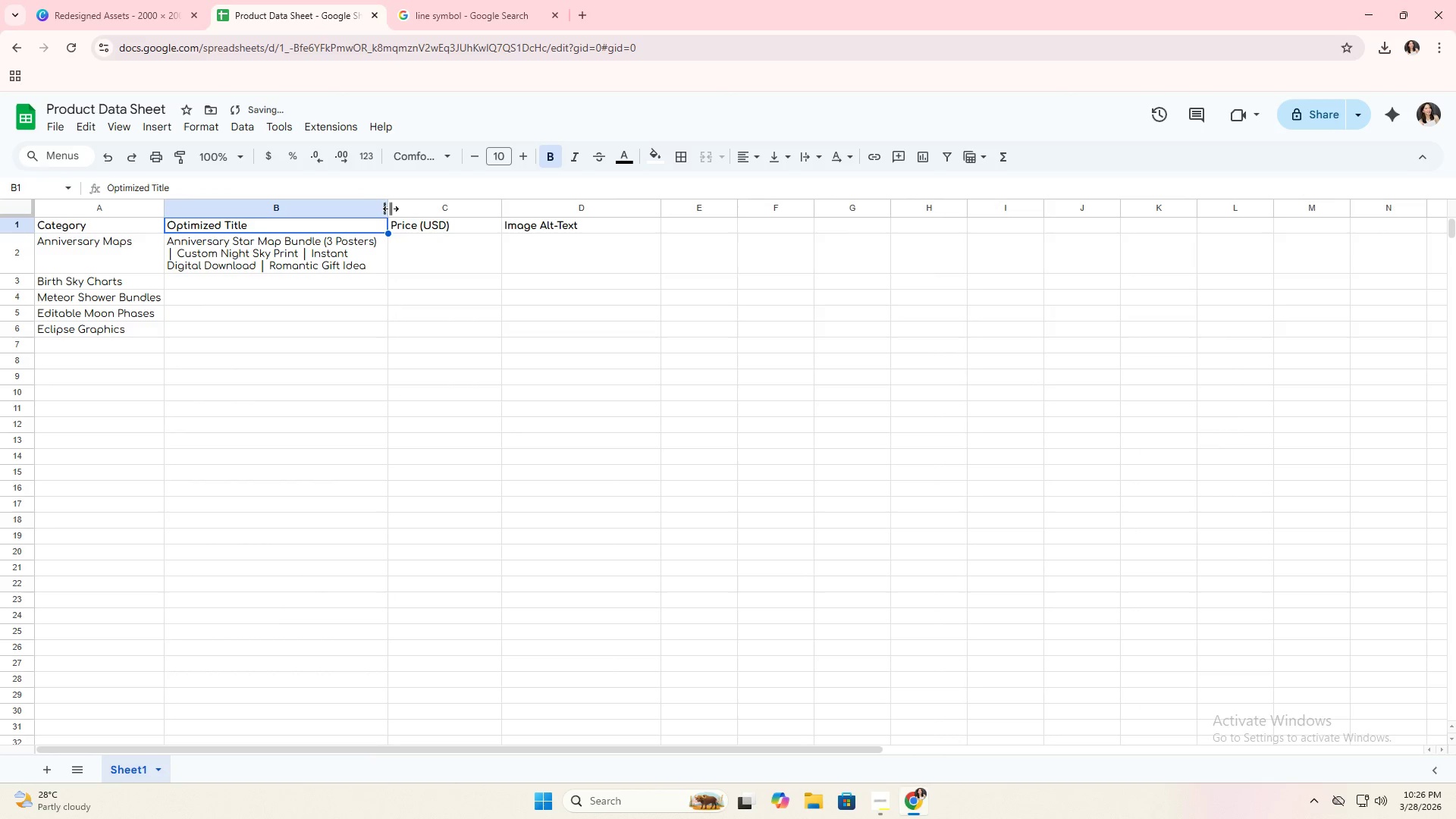 
left_click_drag(start_coordinate=[389, 209], to_coordinate=[372, 209])
 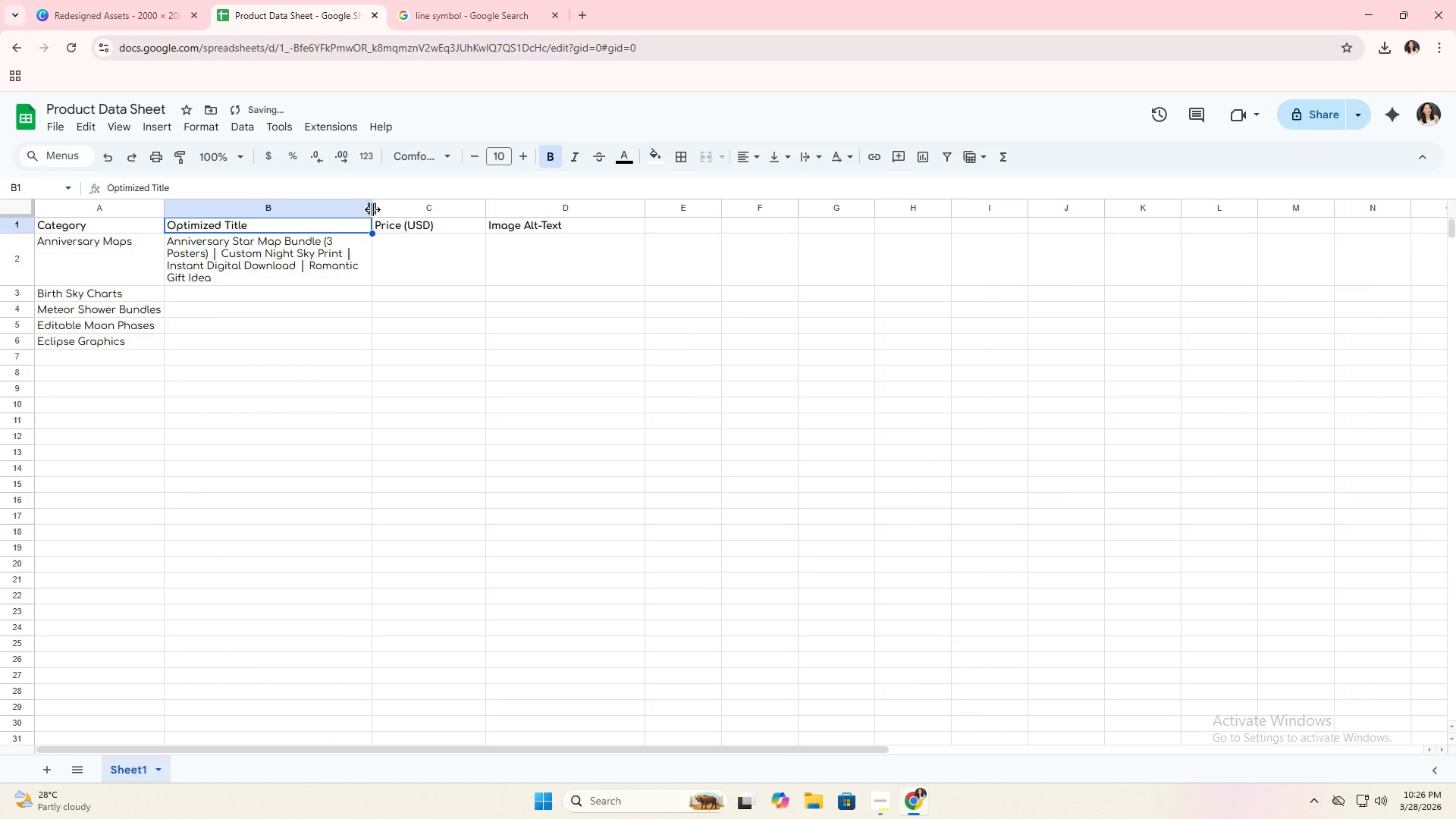 
left_click_drag(start_coordinate=[372, 209], to_coordinate=[394, 210])
 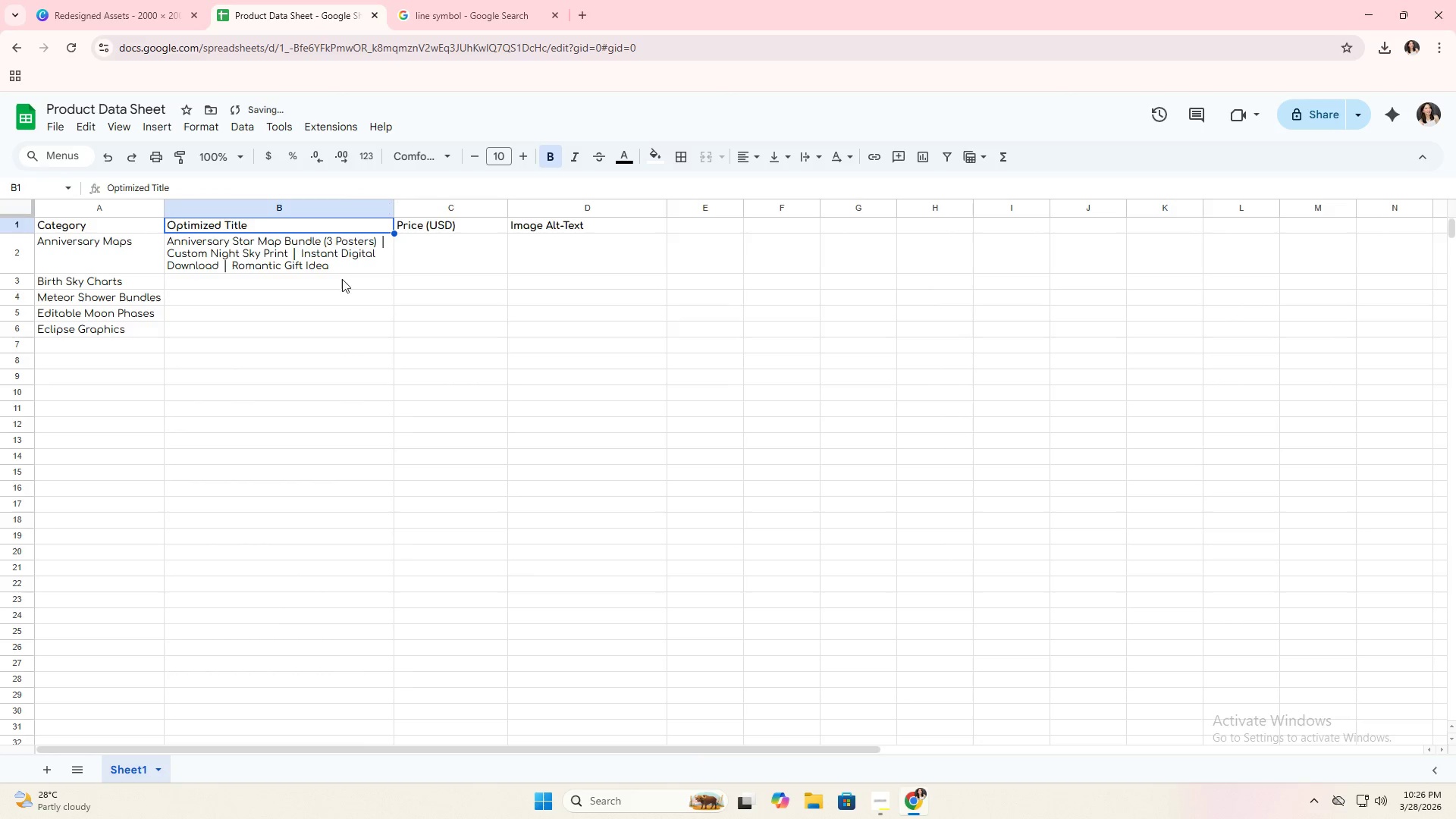 
left_click([335, 284])
 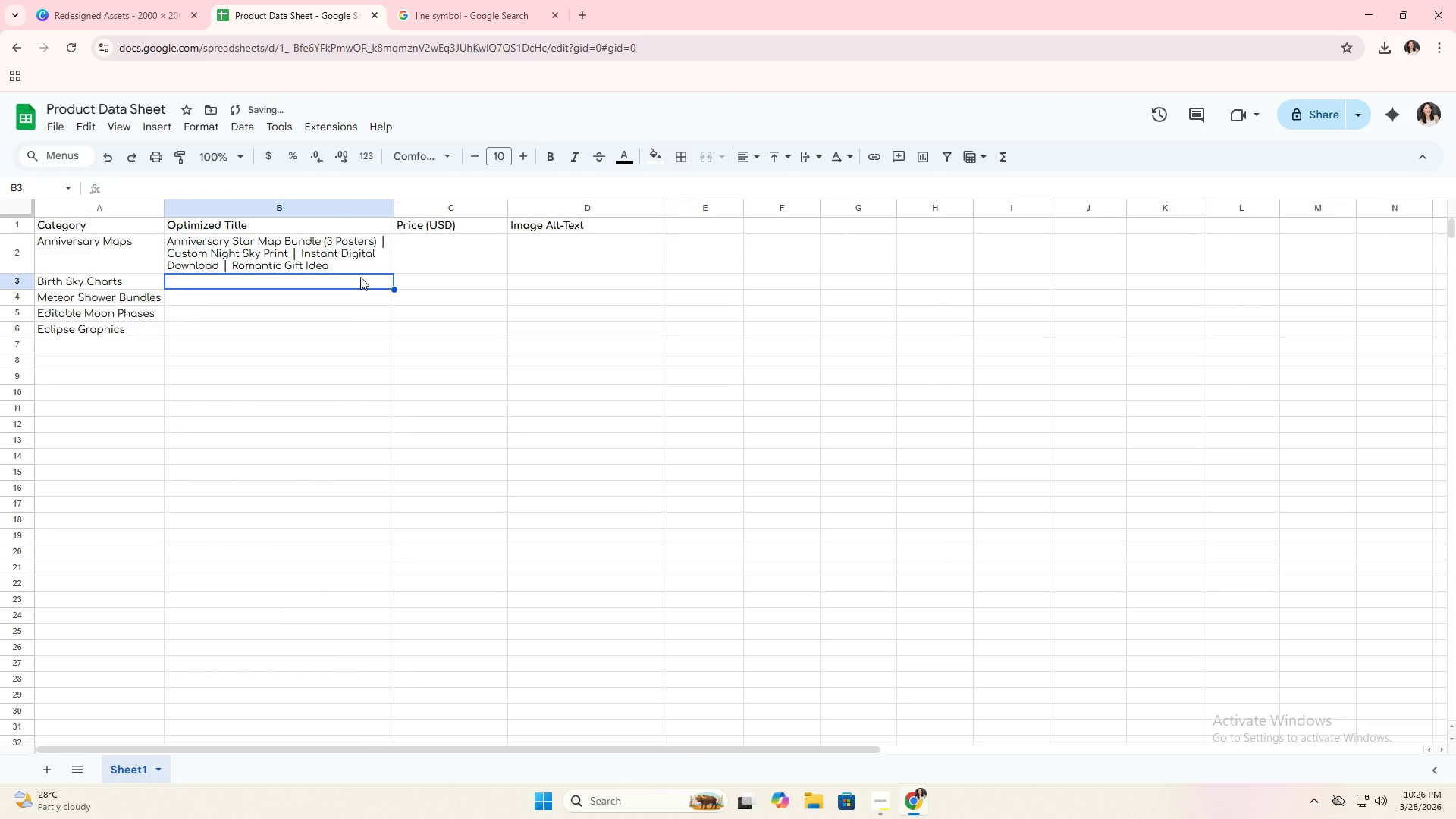 
left_click([418, 253])
 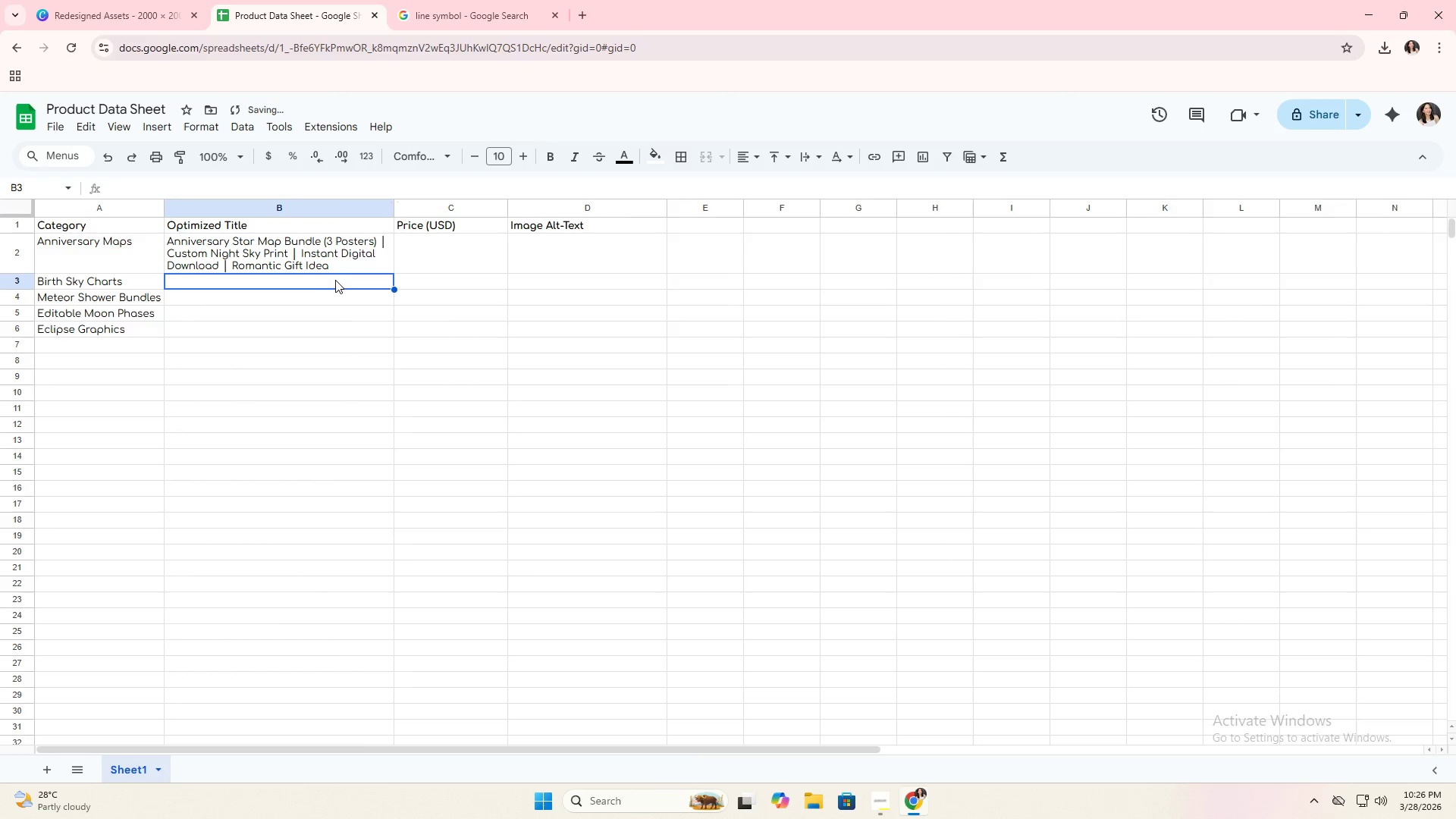 
double_click([403, 262])
 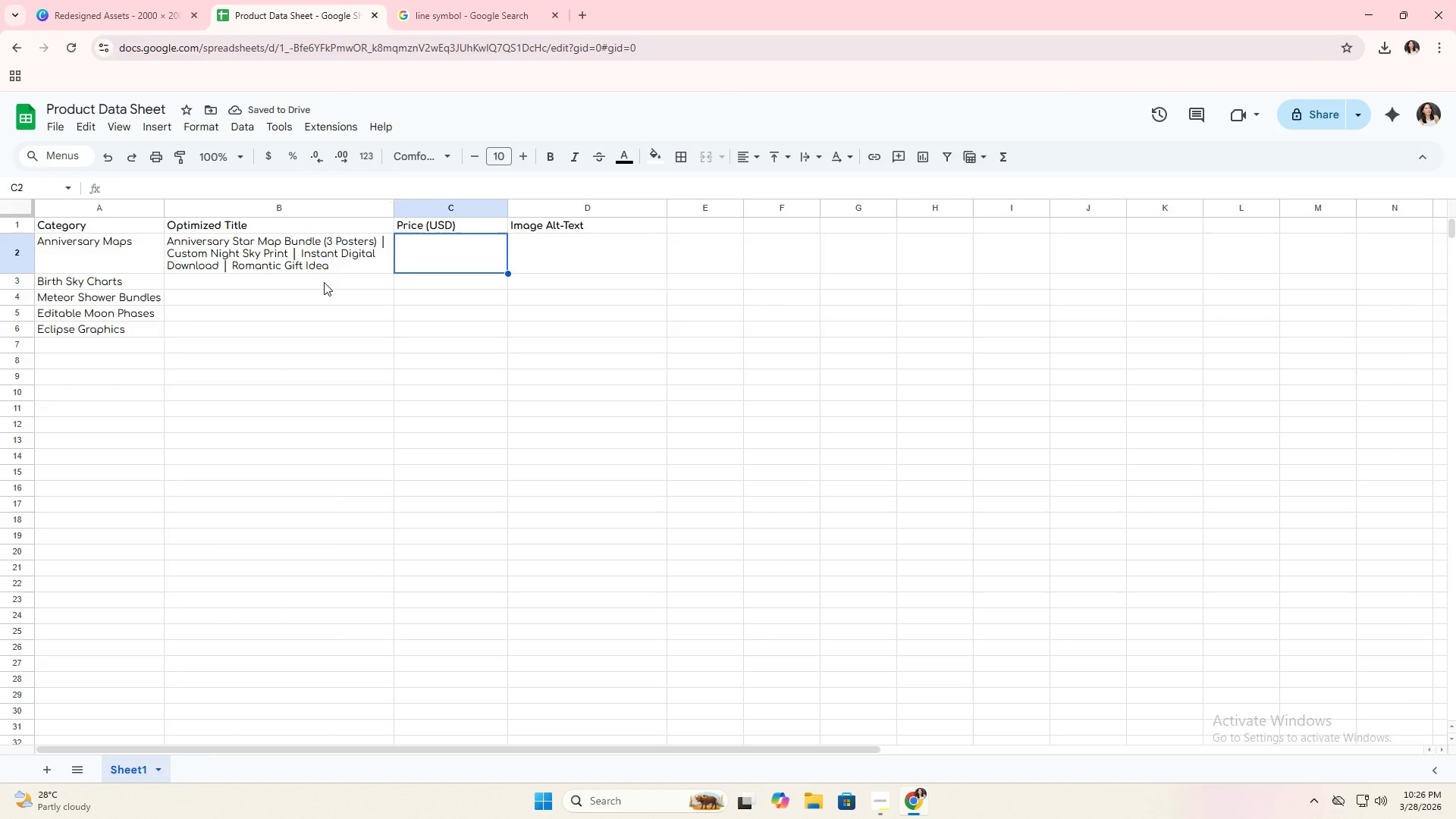 
triple_click([314, 284])
 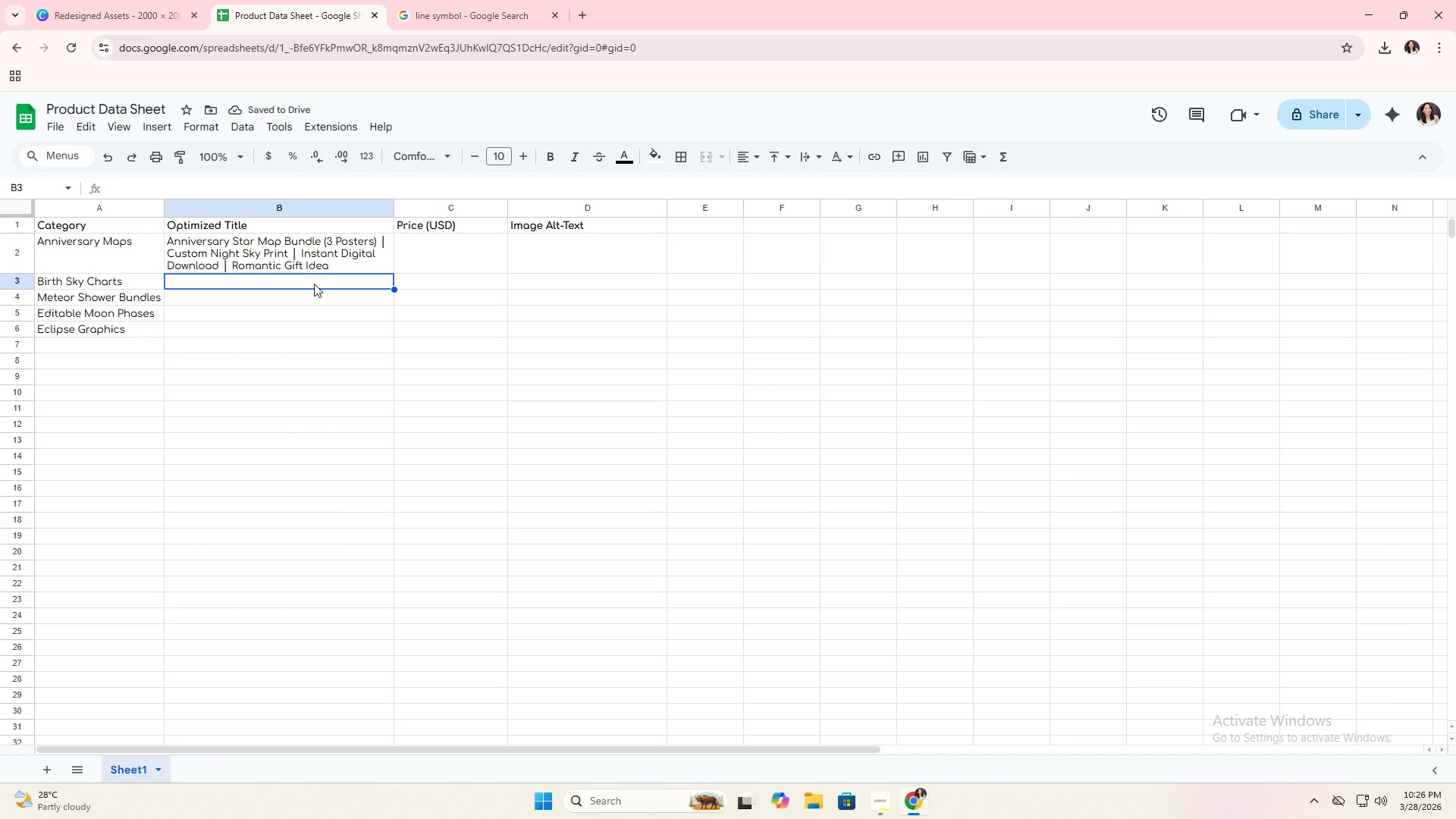 
type(Birth Star Map Printable )
 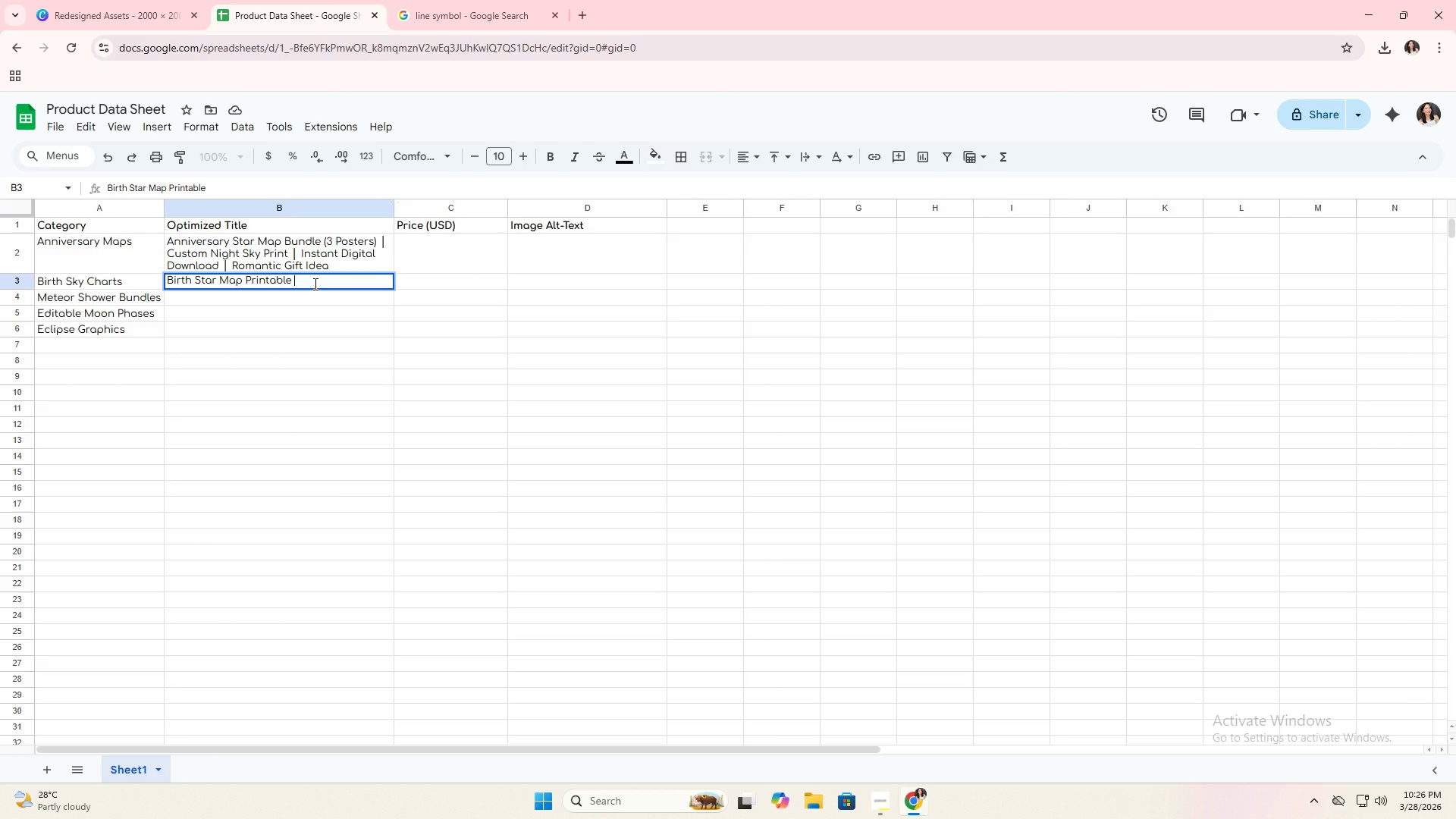 
key(Control+ControlLeft)
 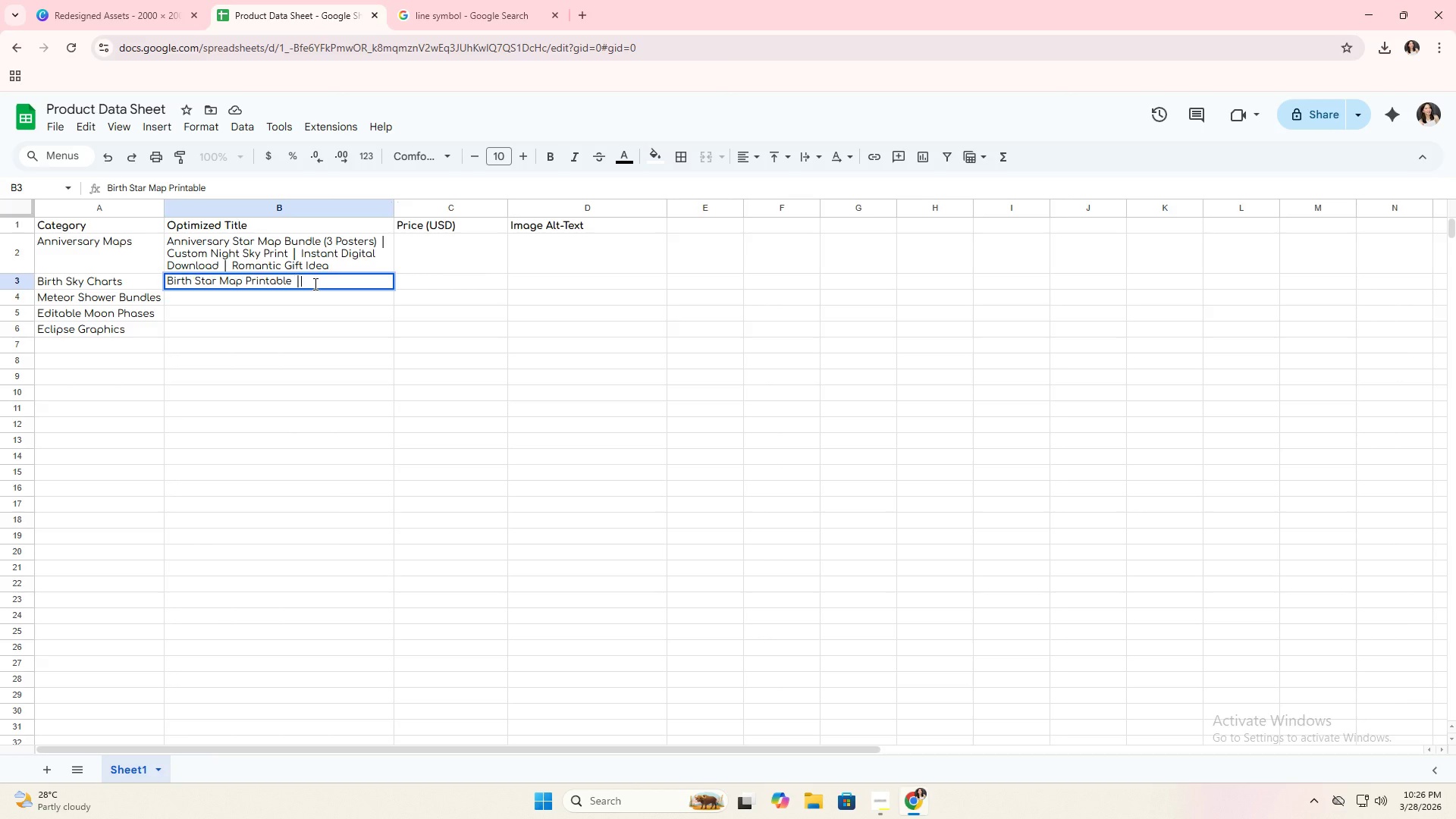 
key(Control+V)
 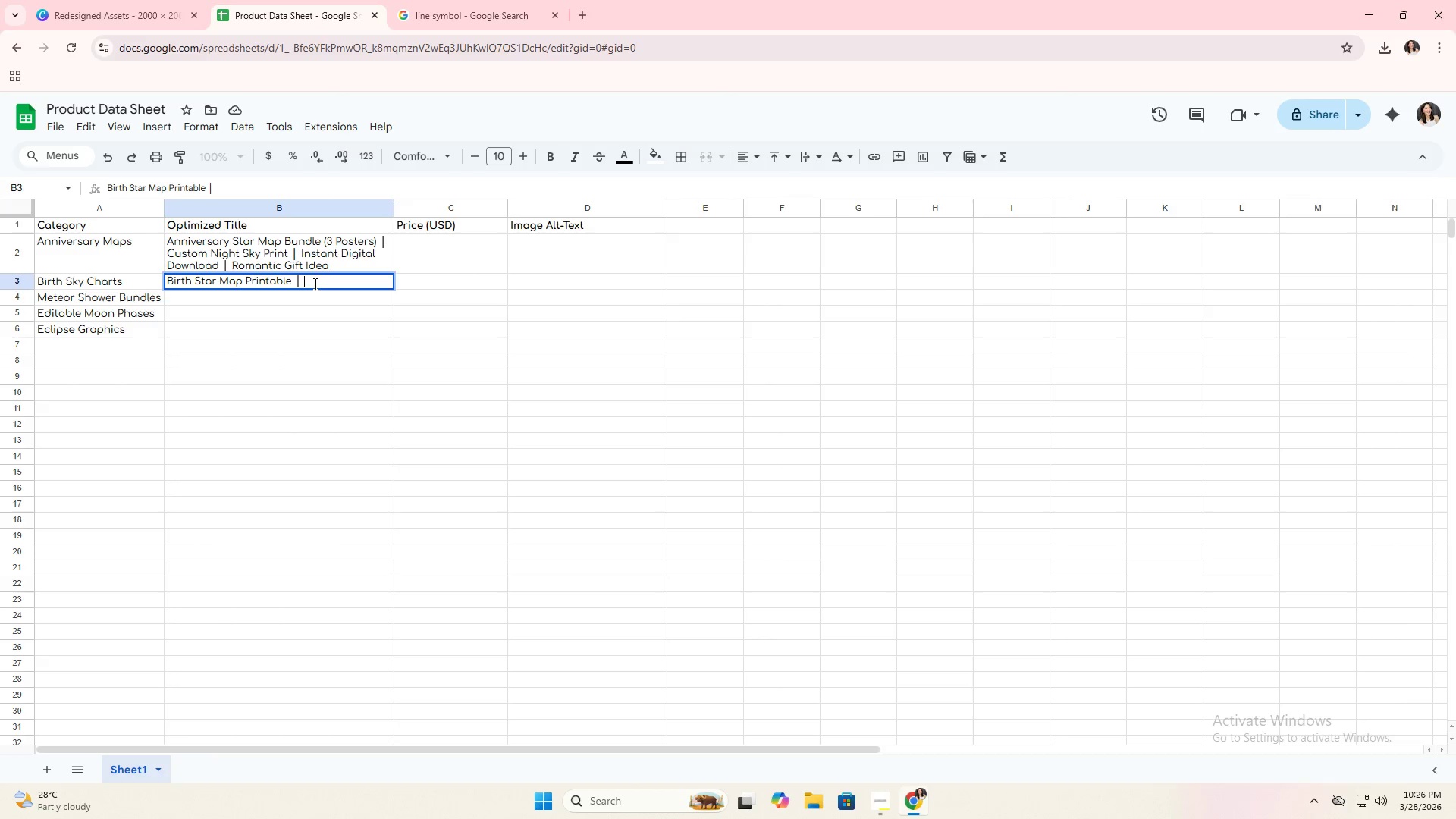 
type( Baby Sky Chart Bundle )
 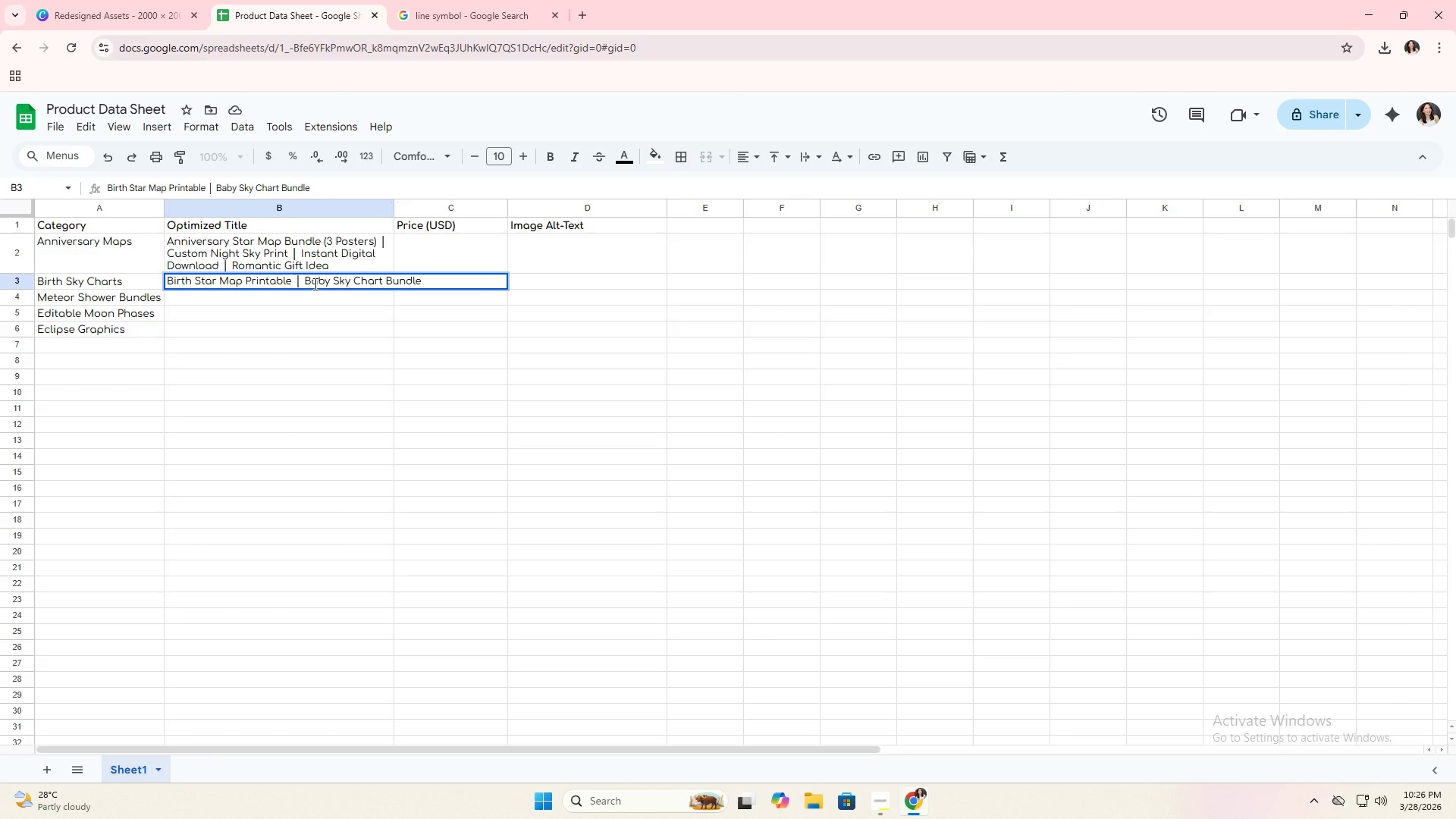 
key(Control+V)
 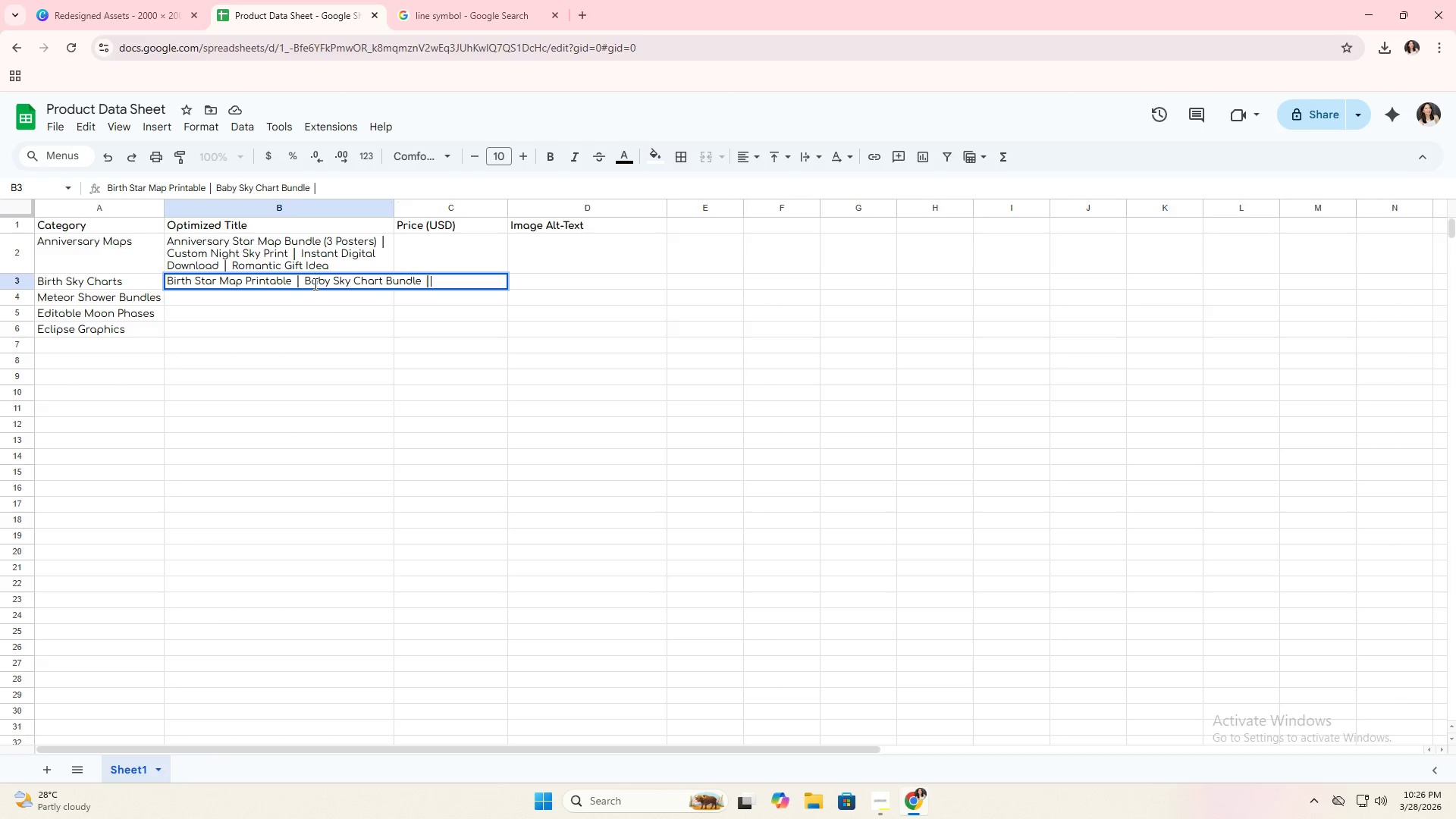 
type( Personalized Night Sky )
 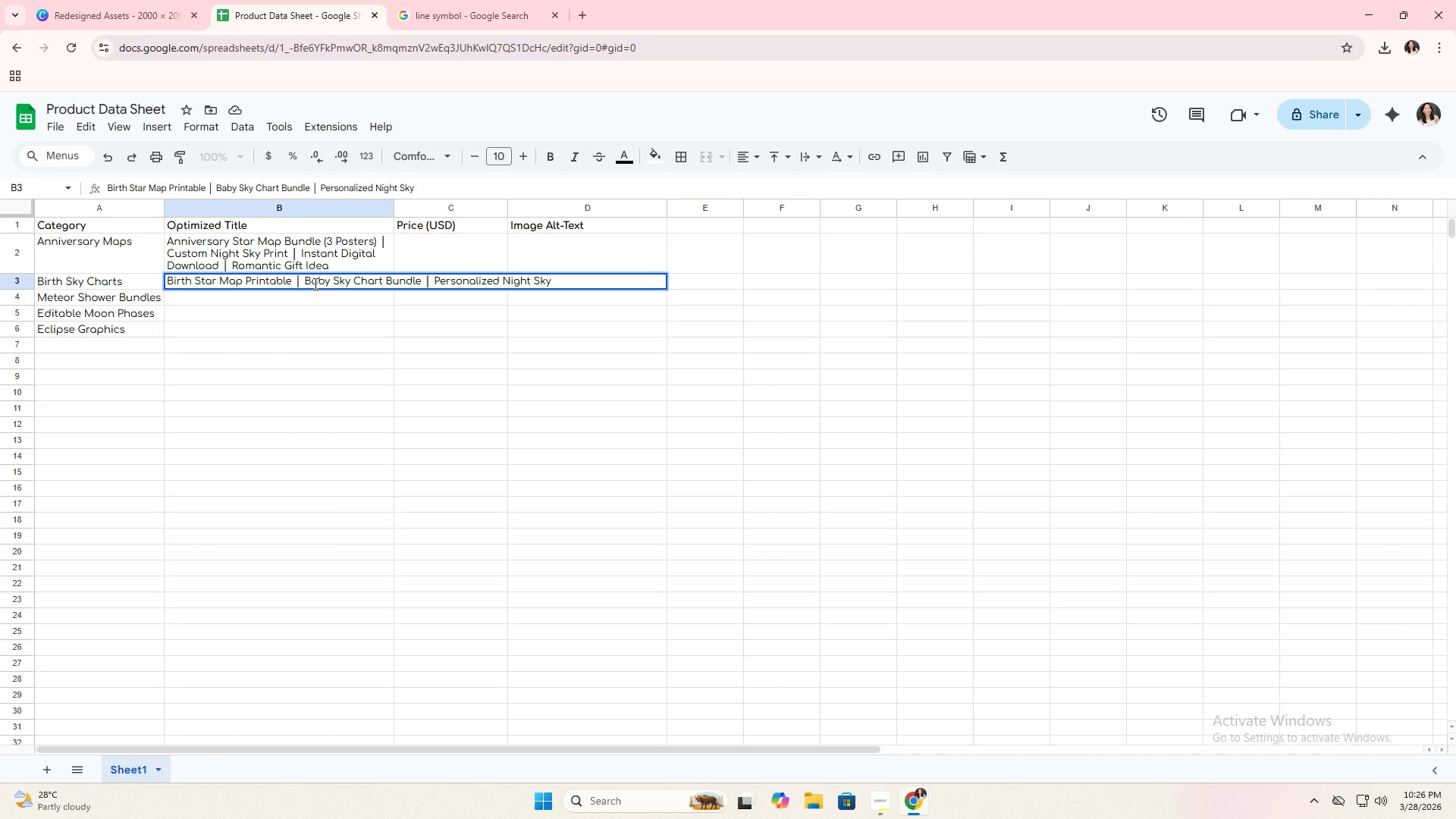 
wait(8.0)
 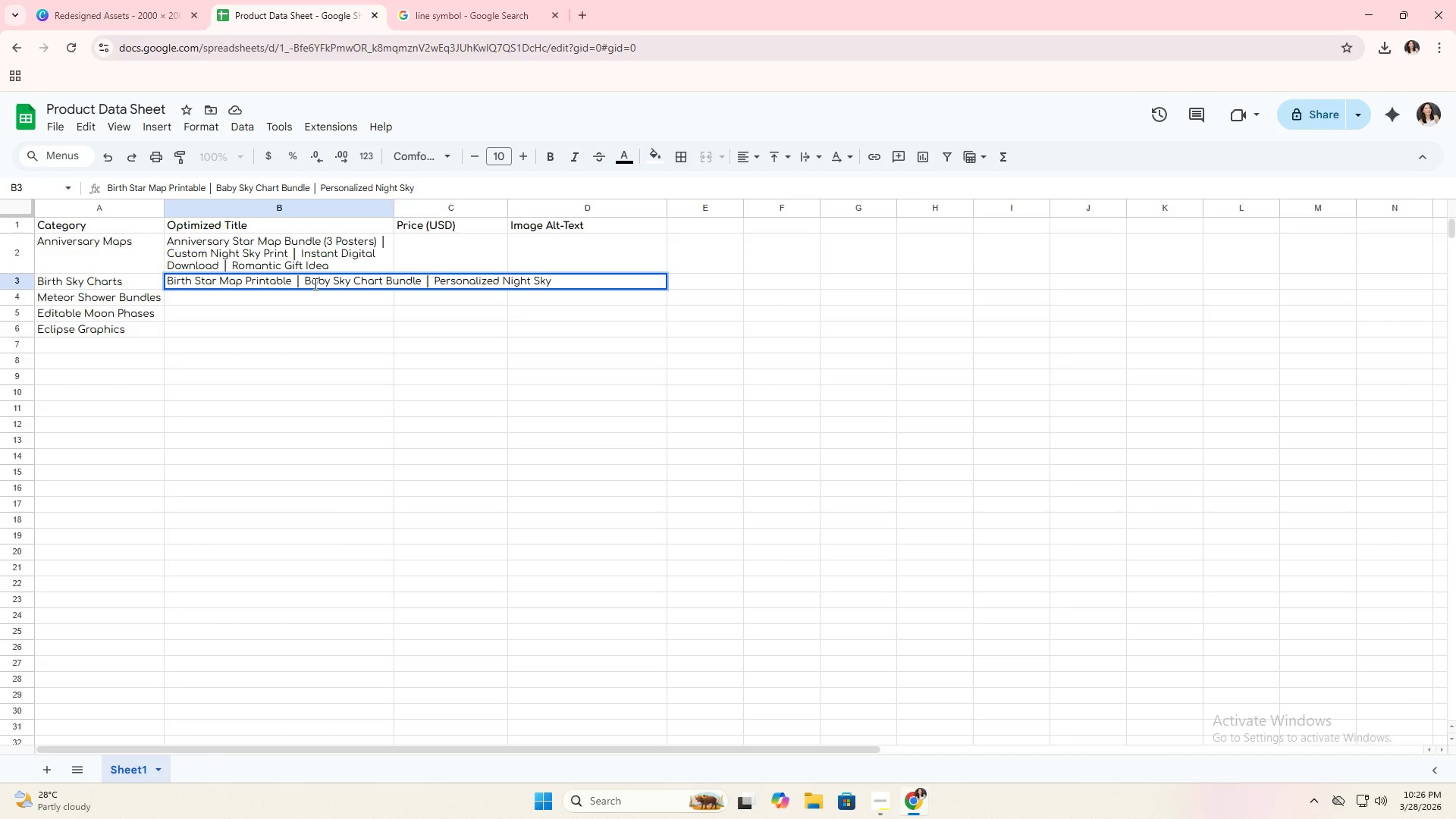 
type(Postr )
 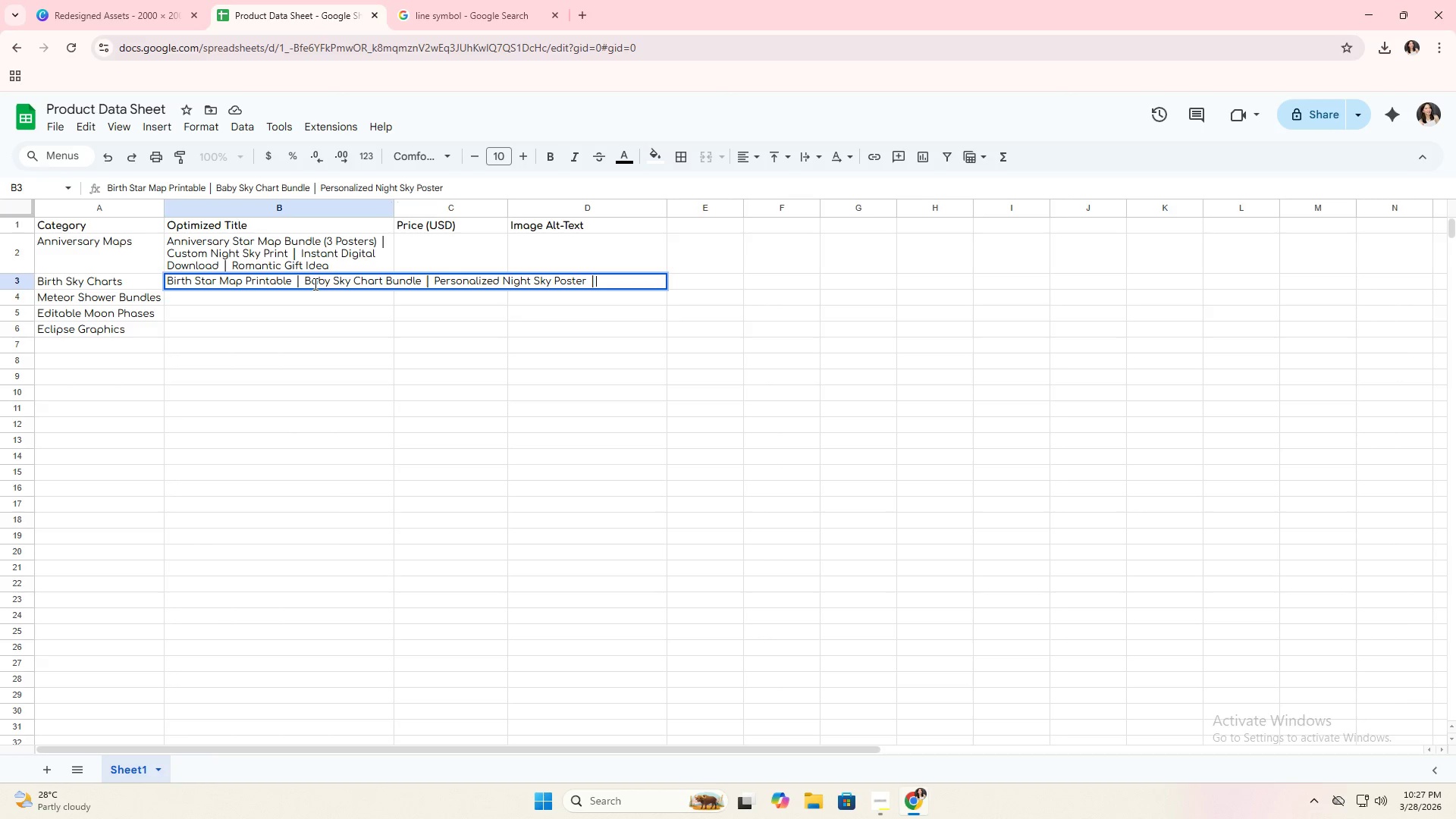 
hold_key(key=E, duration=29.27)
 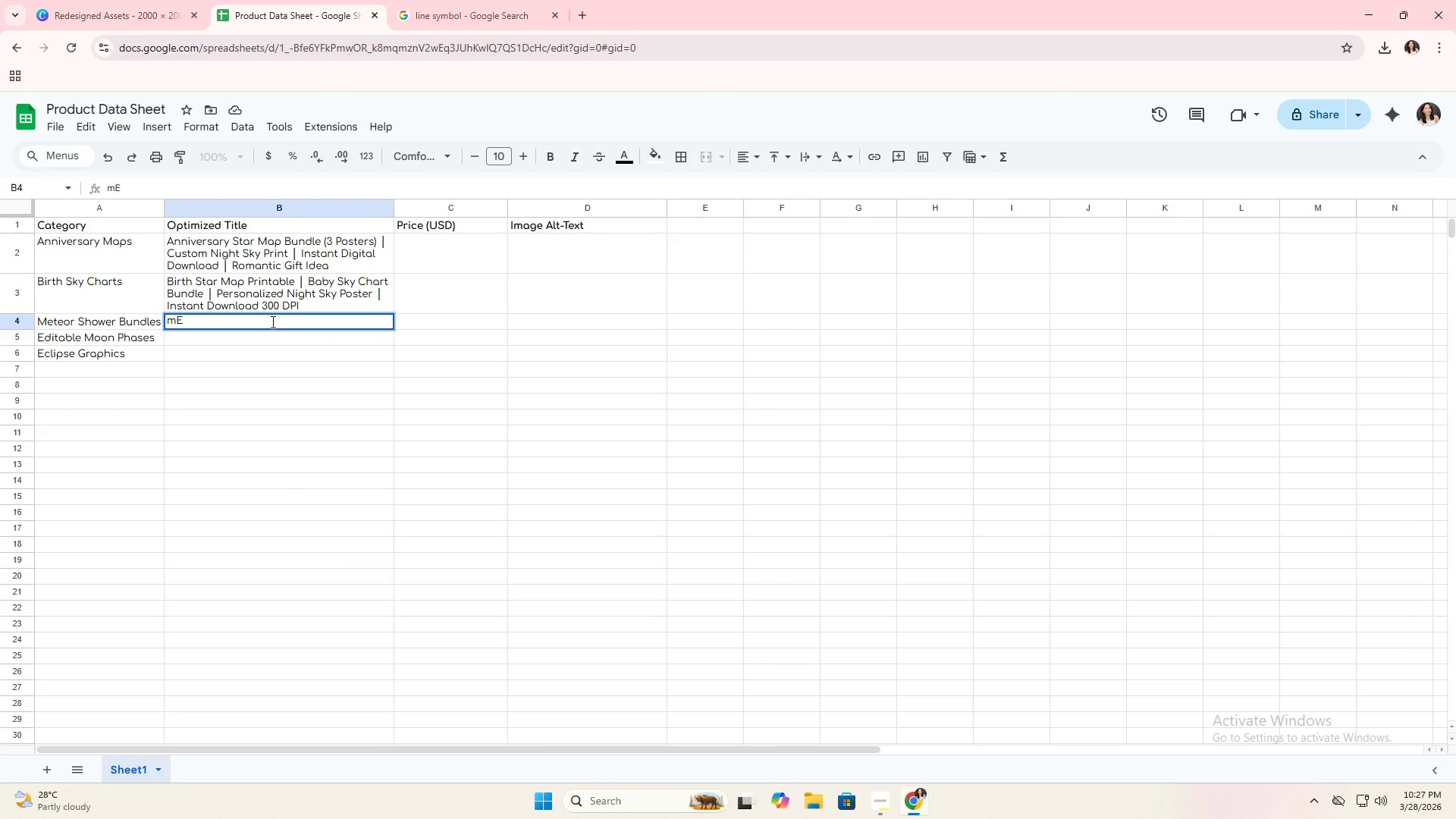 
key(Control+ControlLeft)
 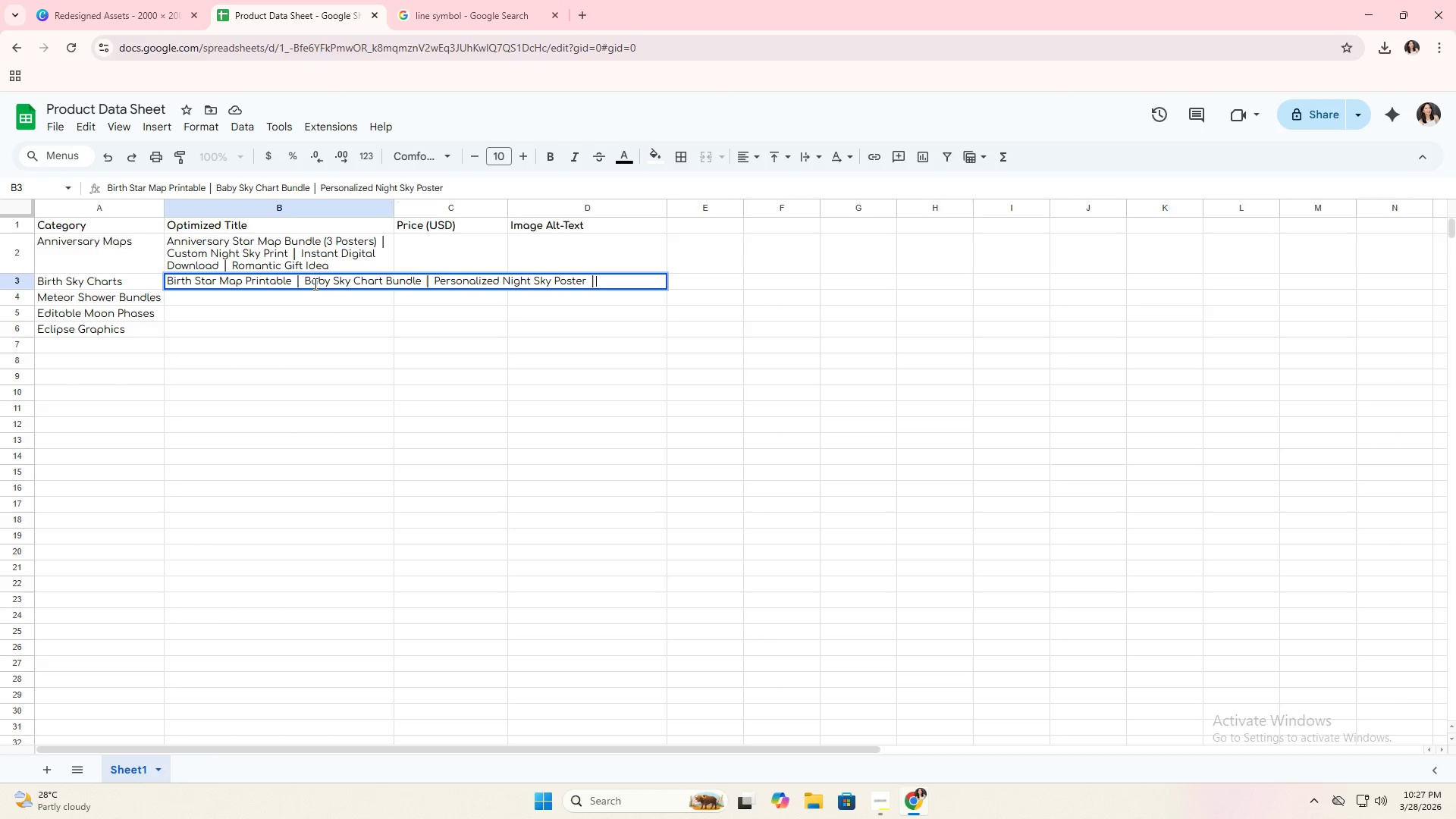 
key(Control+V)
 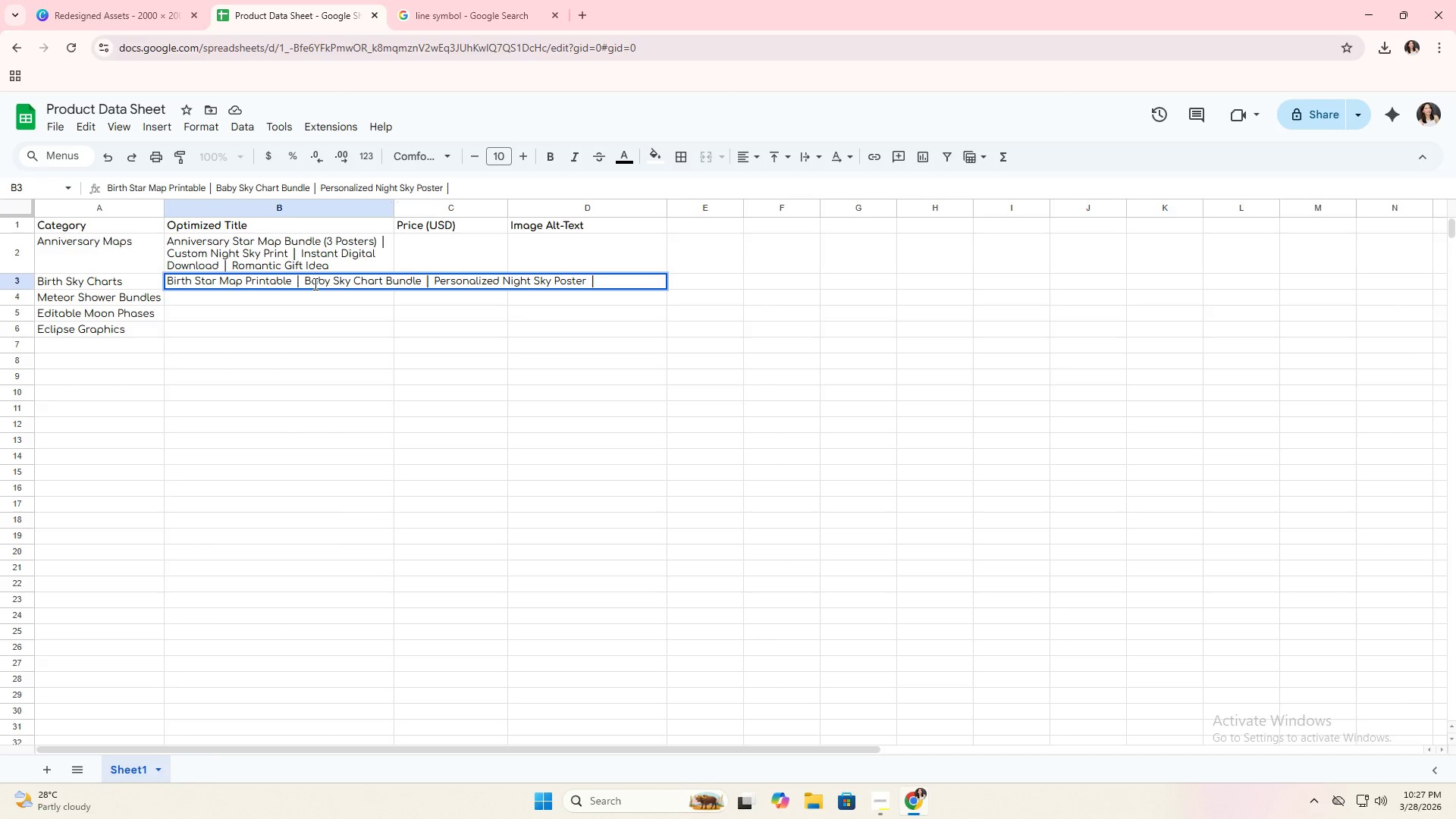 
type( Instant Download )
 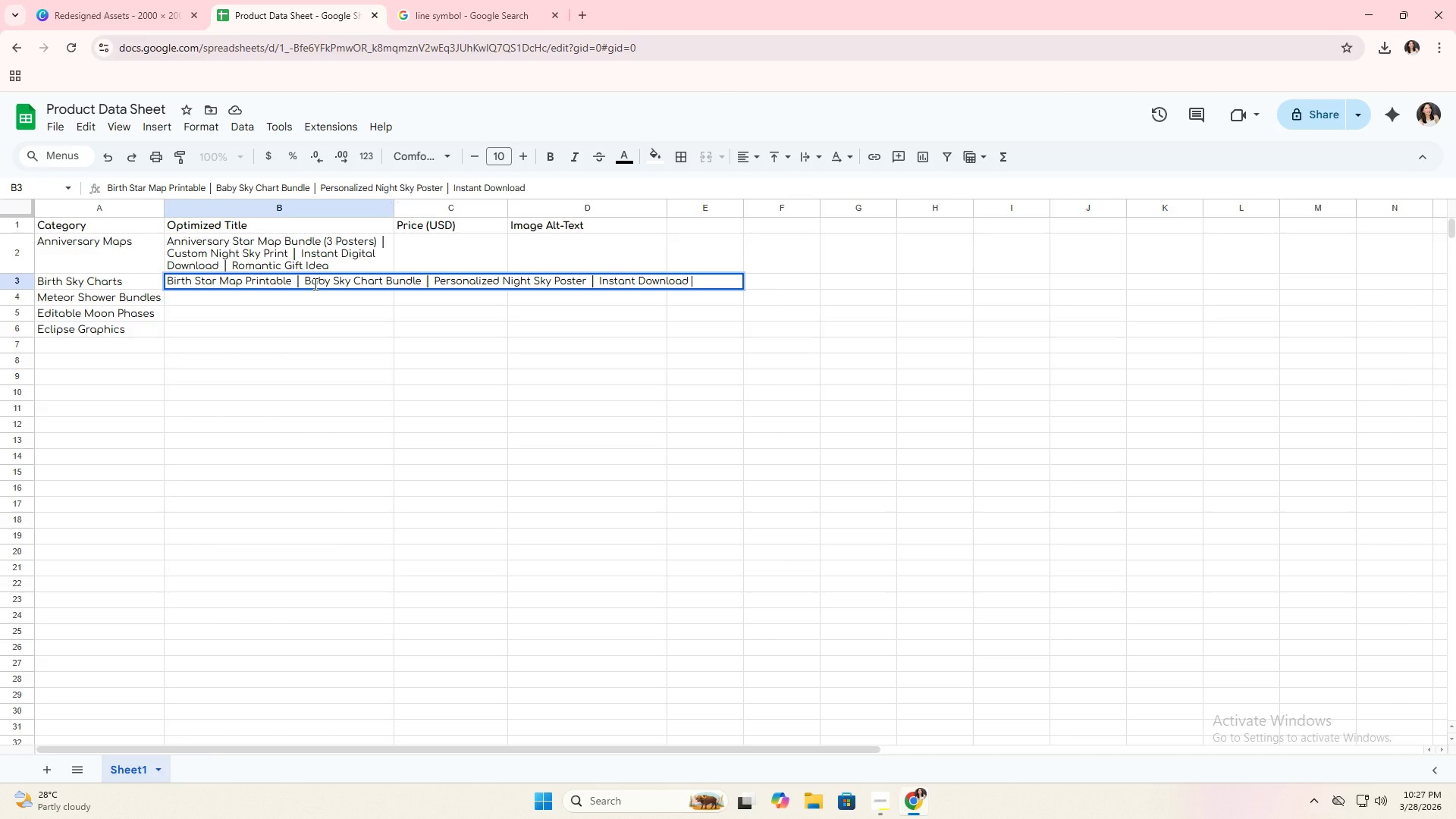 
type(00 PI)
 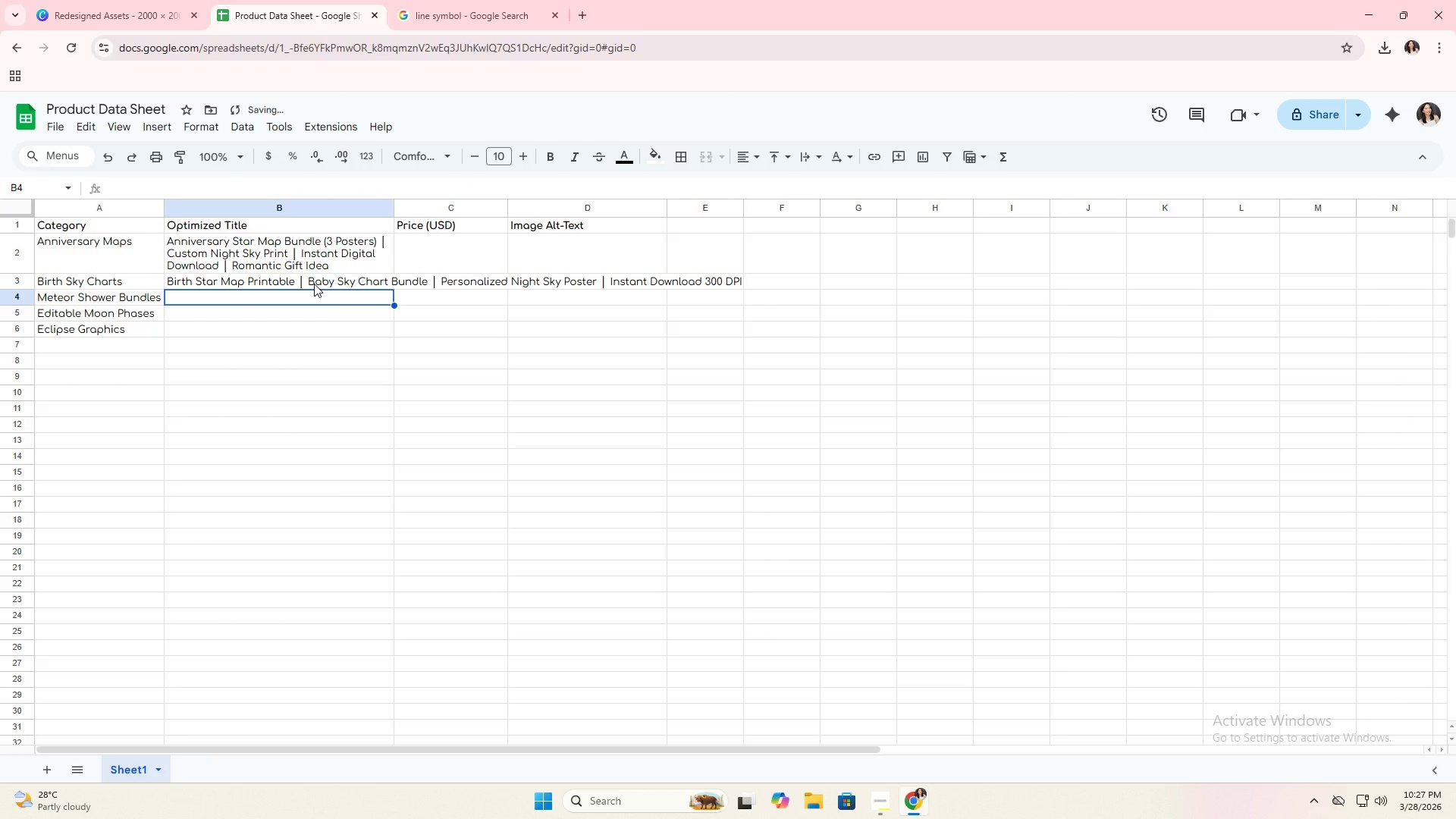 
hold_key(key=D, duration=29.14)
 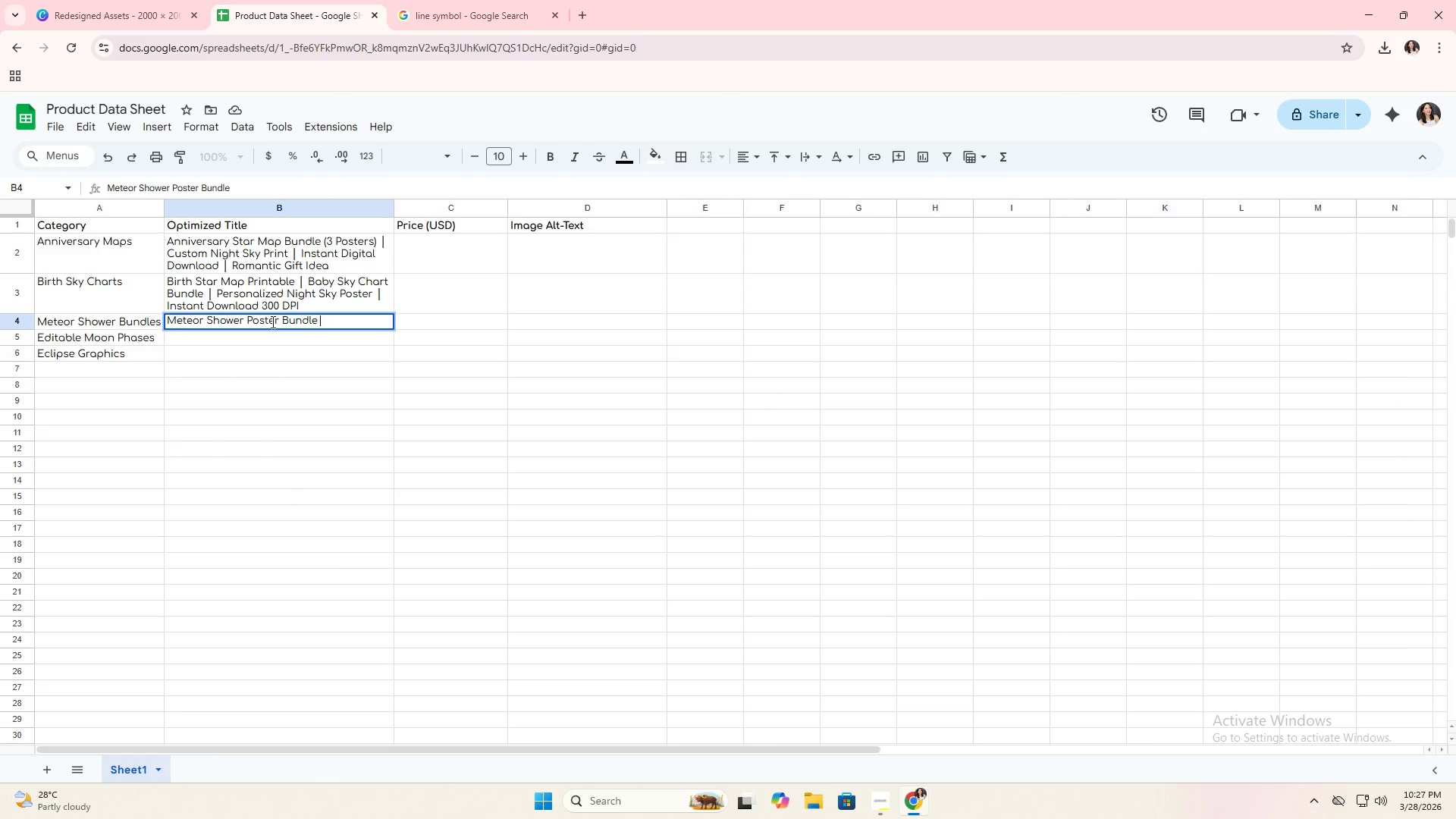 
key(Enter)
 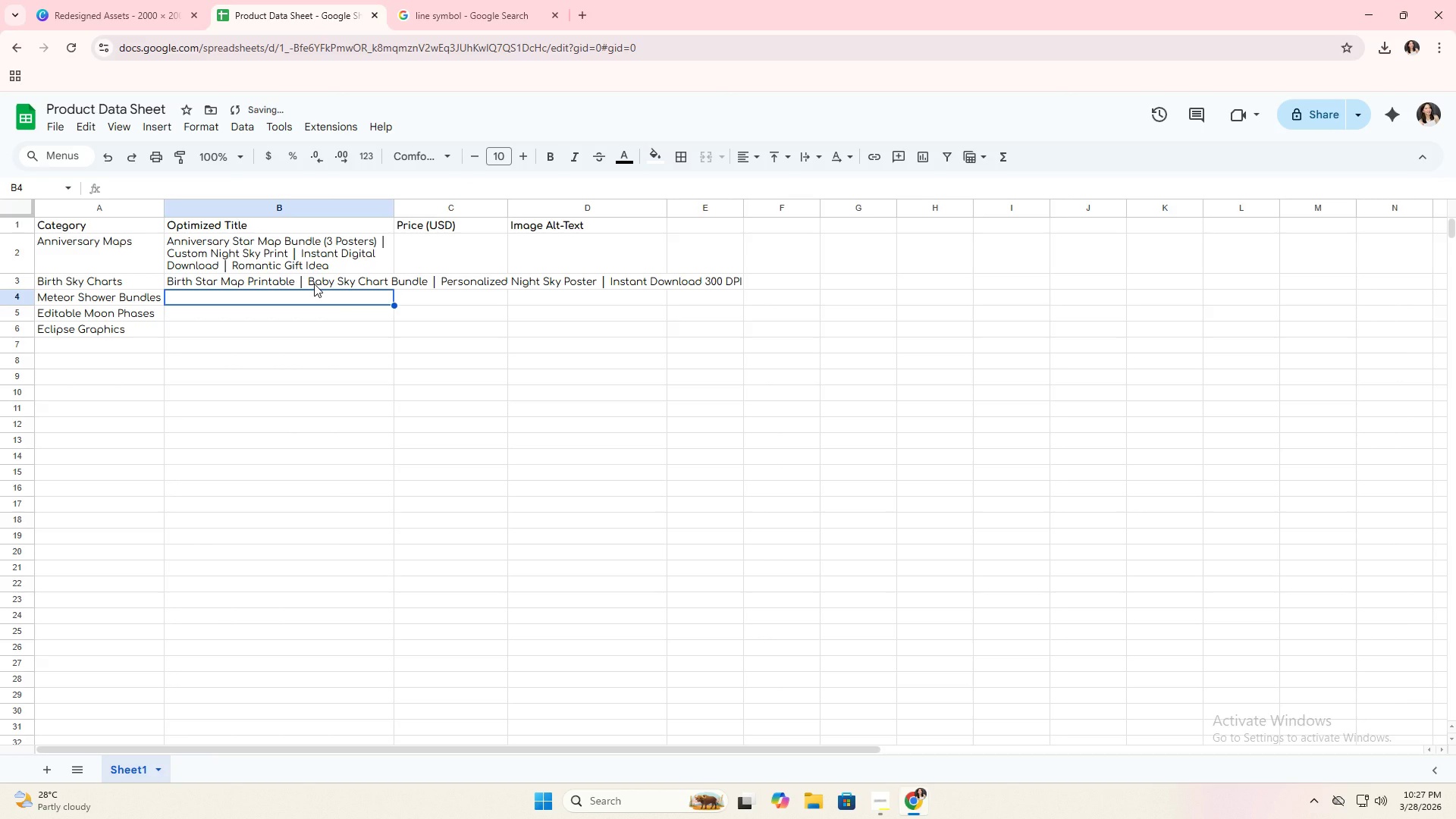 
left_click([314, 284])
 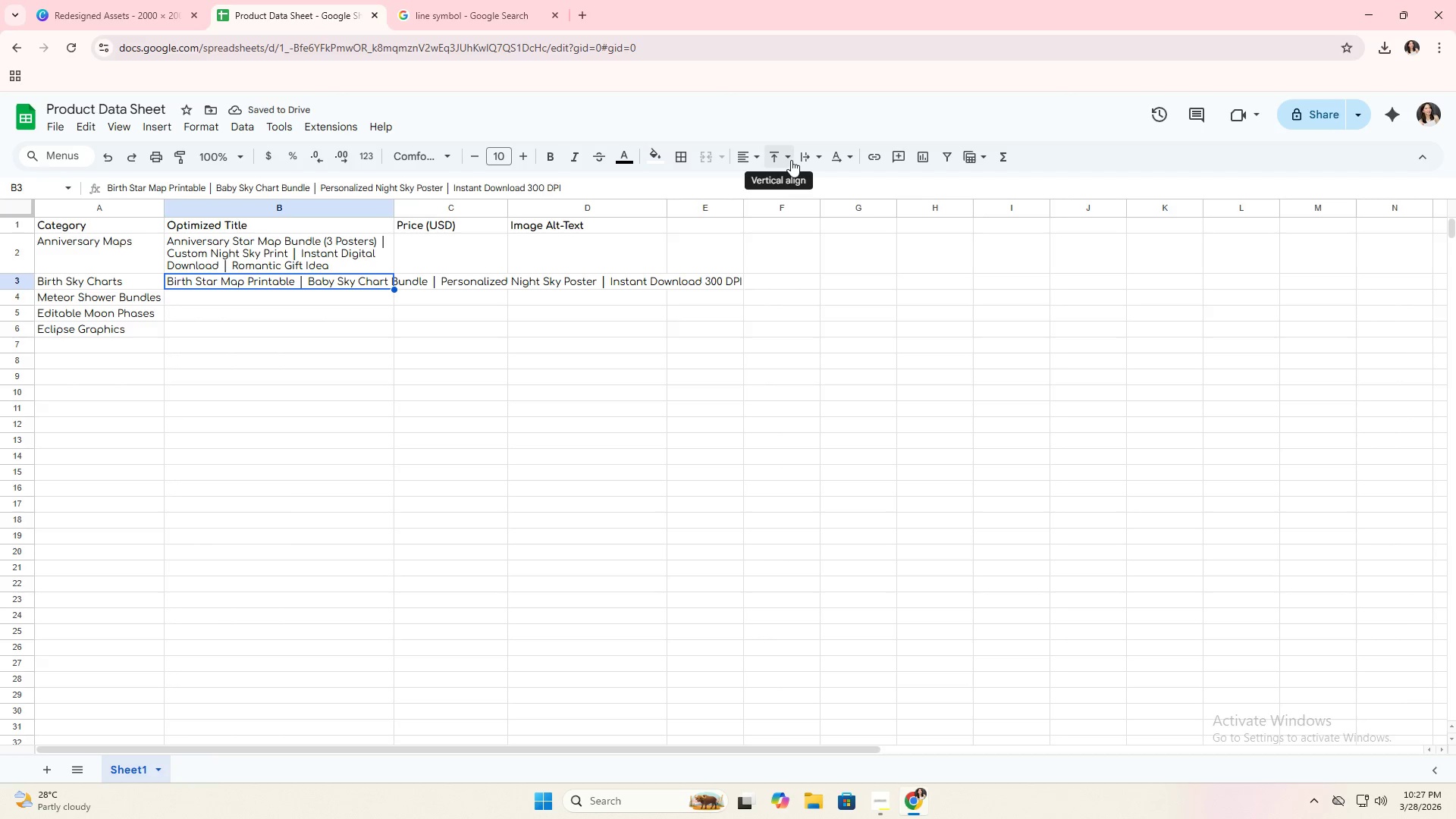 
left_click([803, 160])
 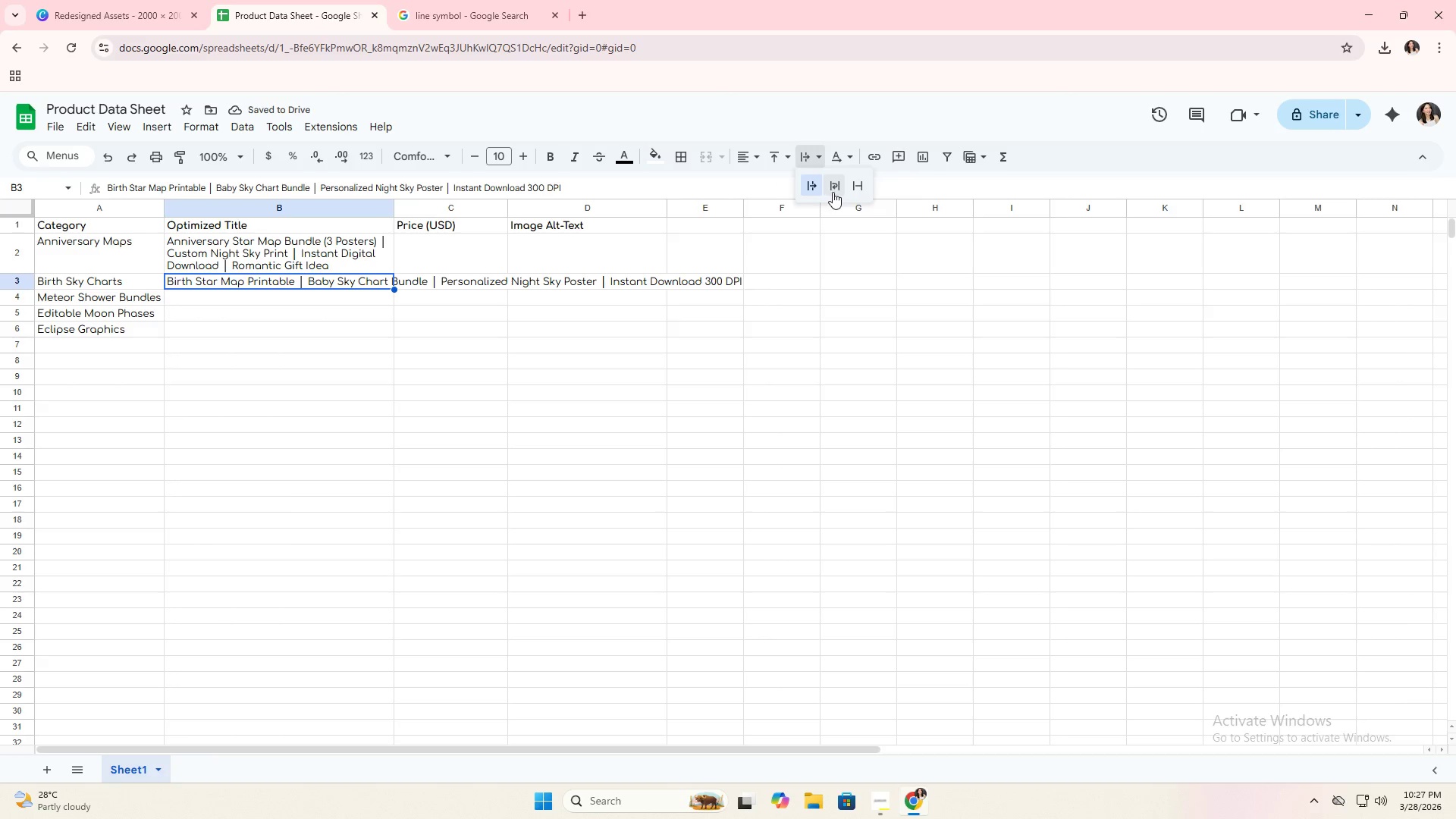 
left_click([836, 191])
 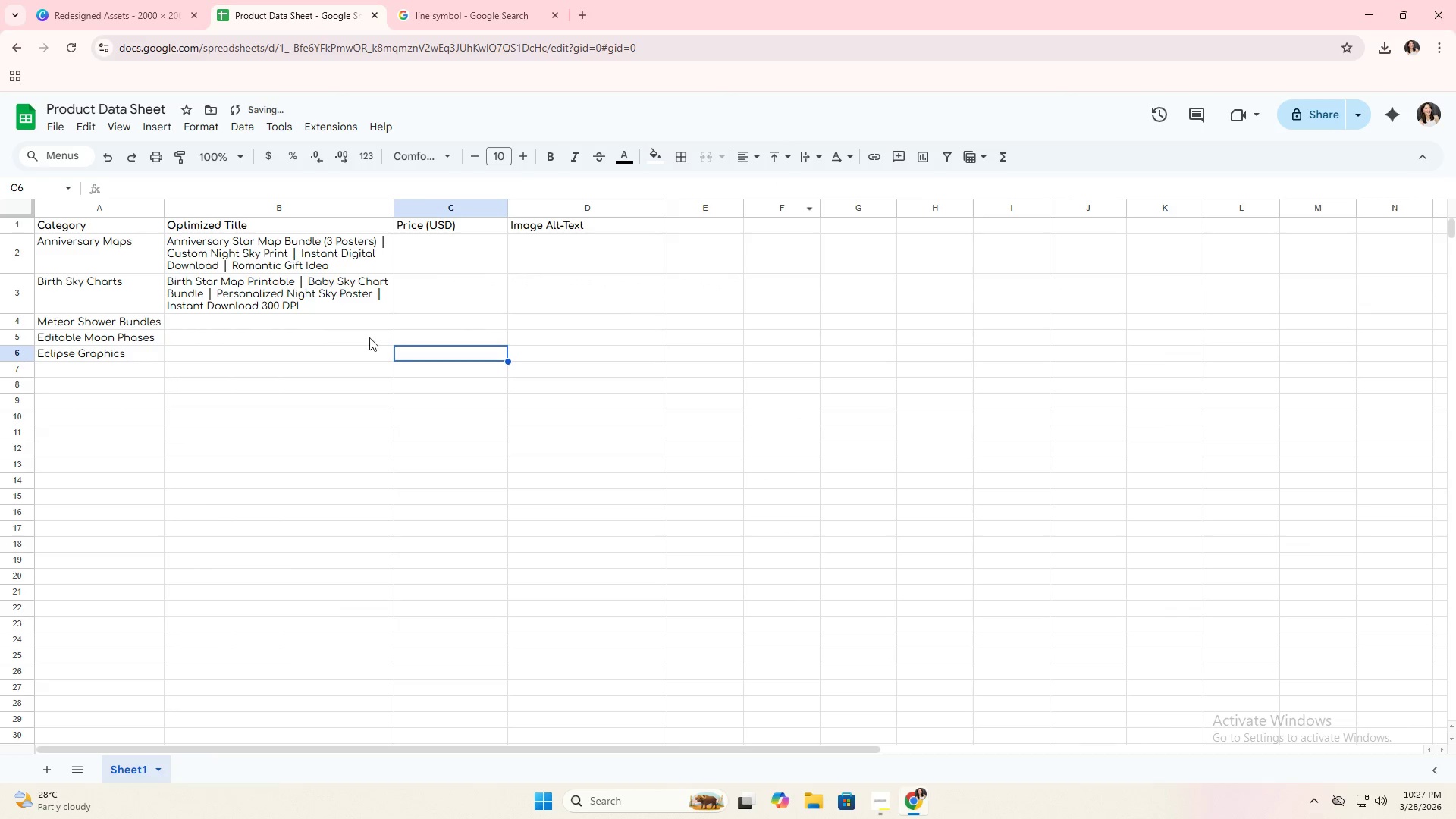 
double_click([296, 296])
 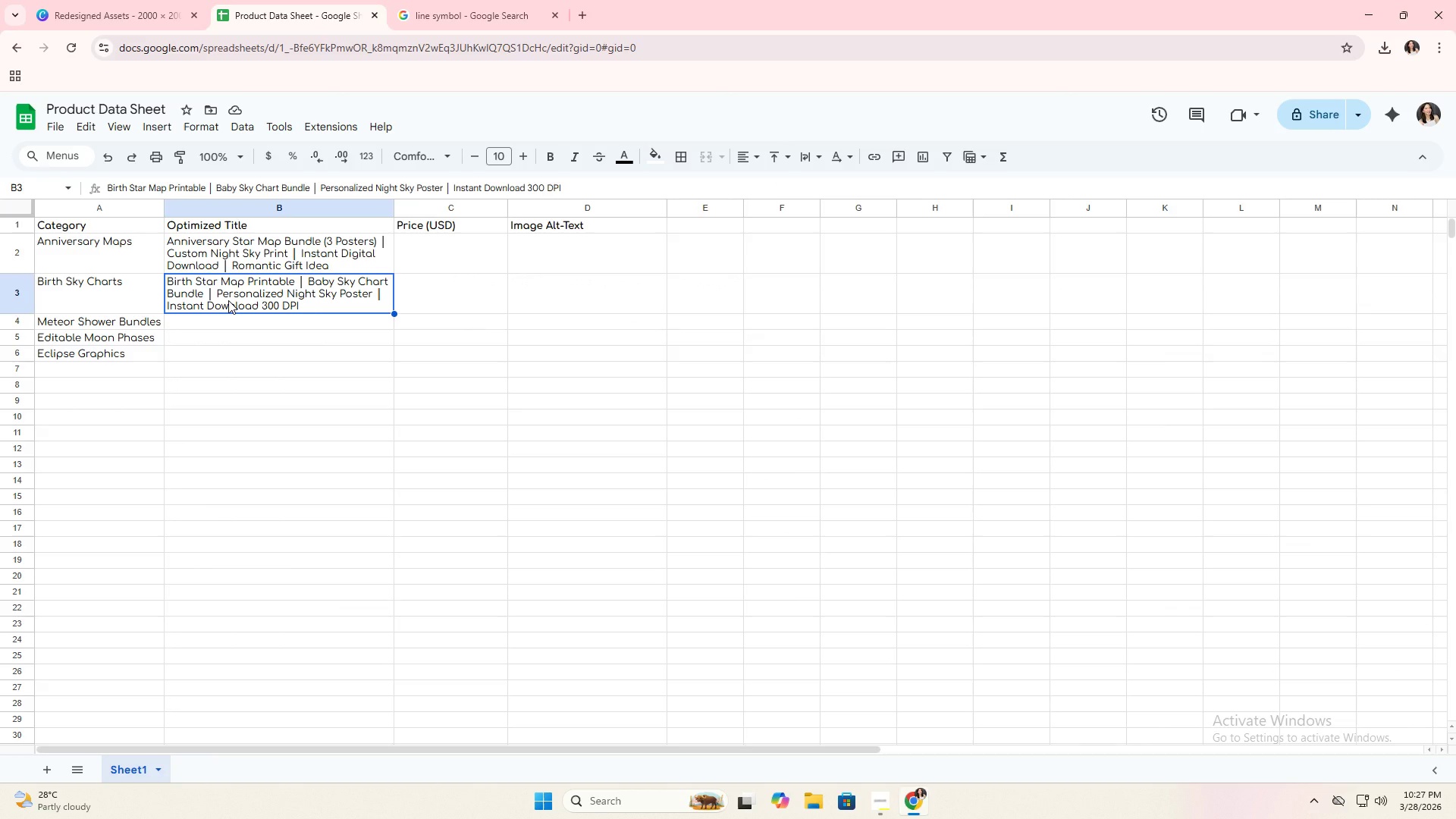 
left_click([271, 322])
 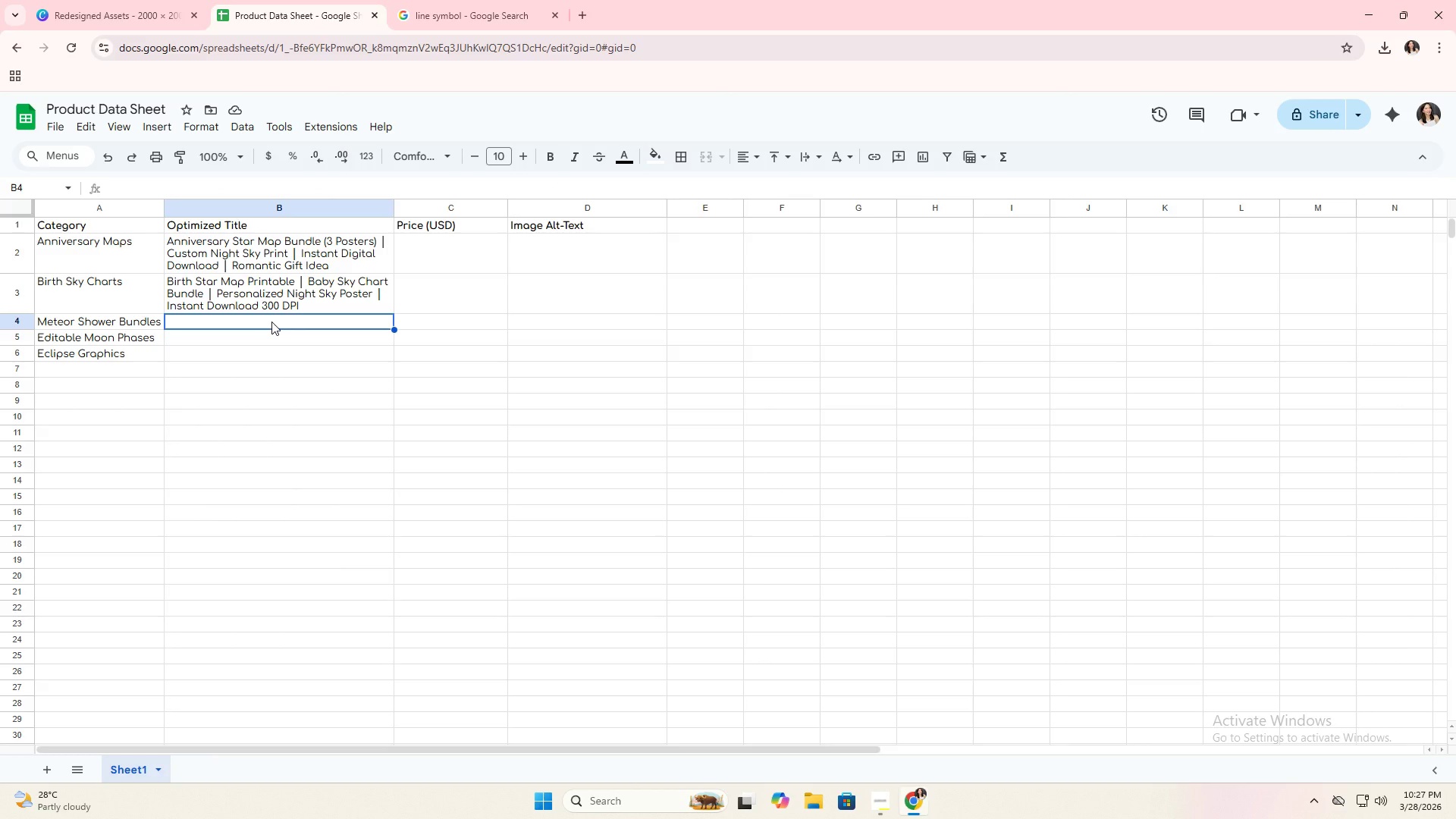 
type(m)
key(Backspace)
key(Backspace)
type(Meteor )
 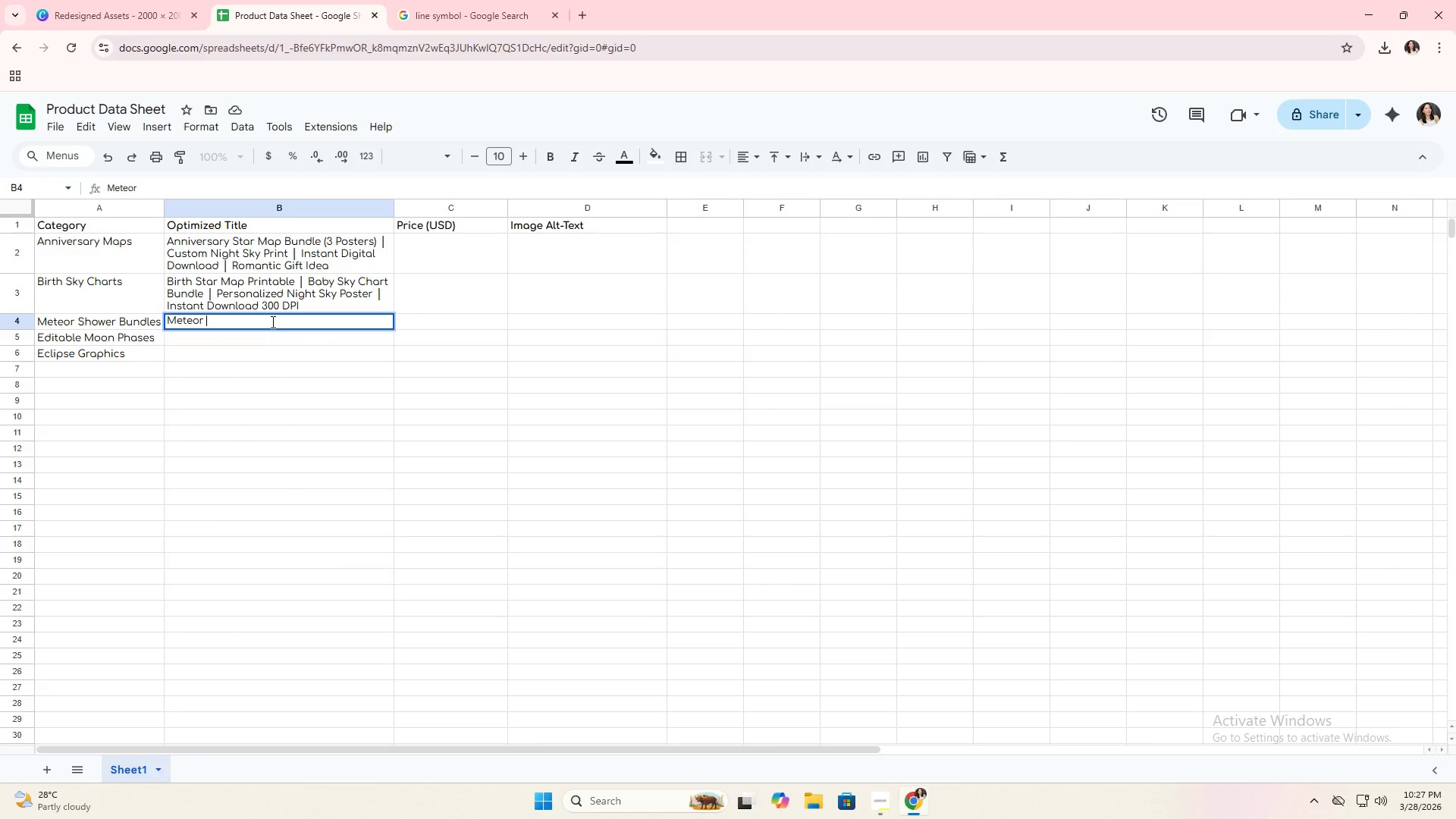 
type(Shower Poster Bunle (3 Prints))
 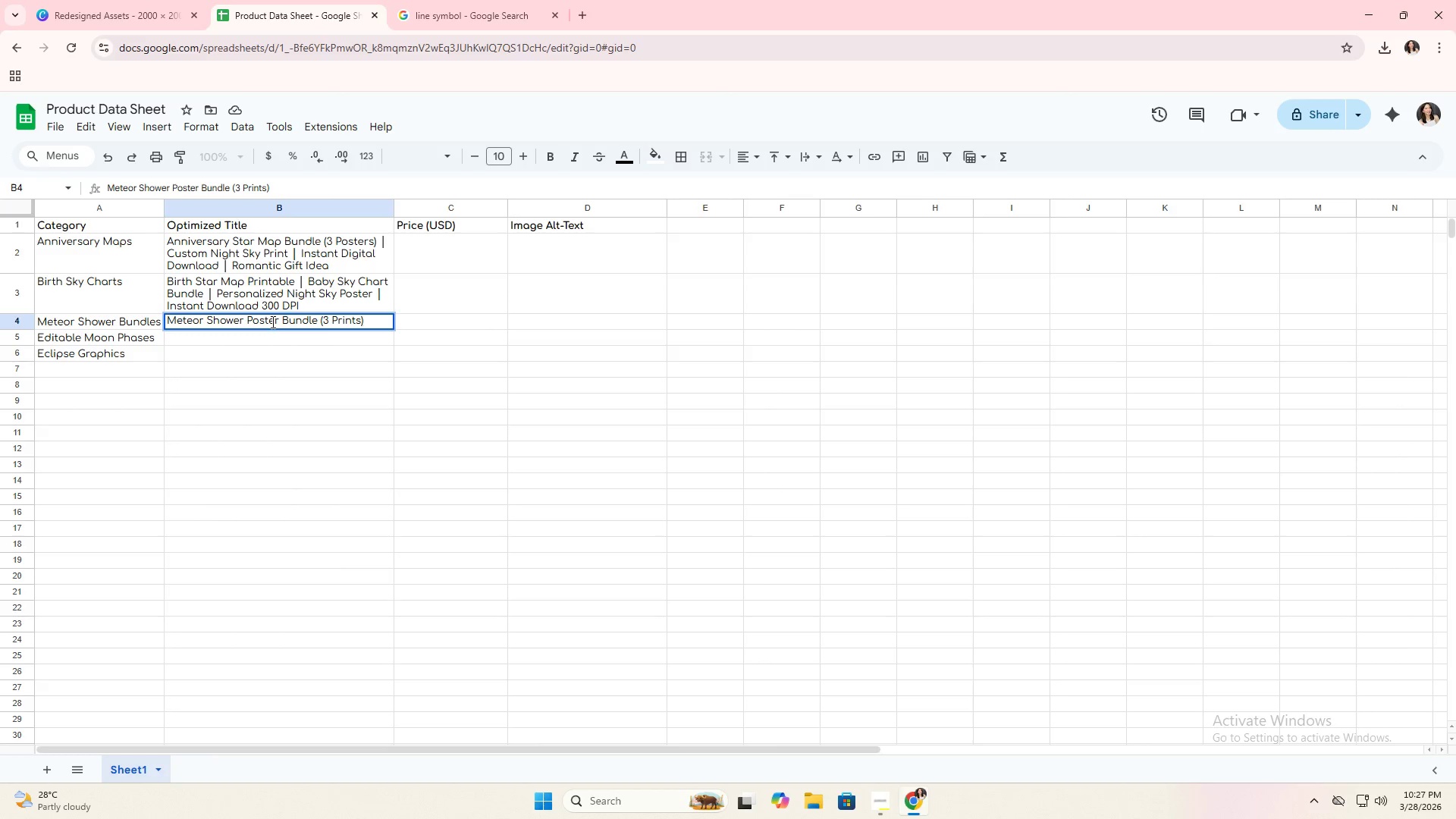 
wait(5.31)
 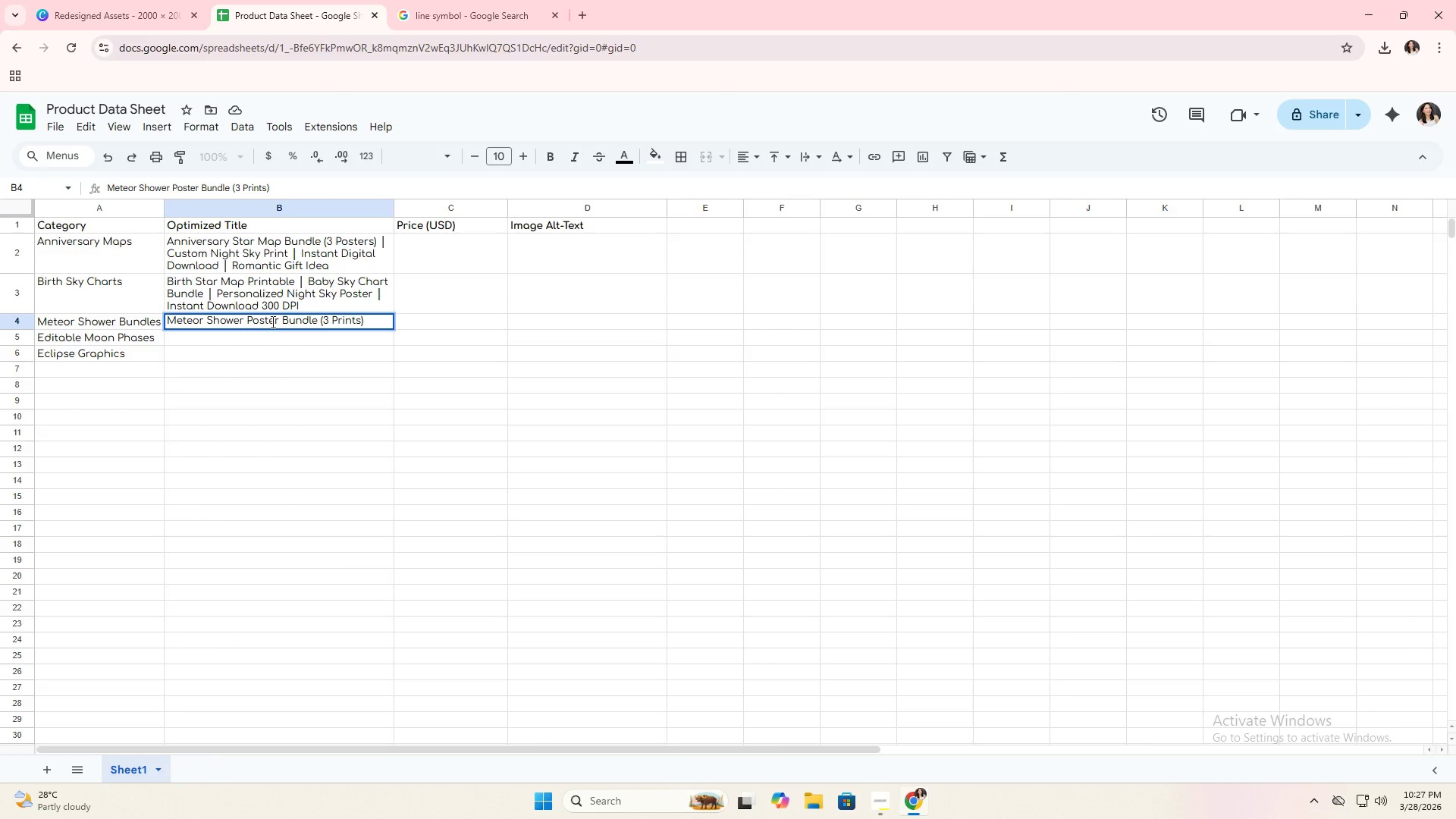 
key(Space)
 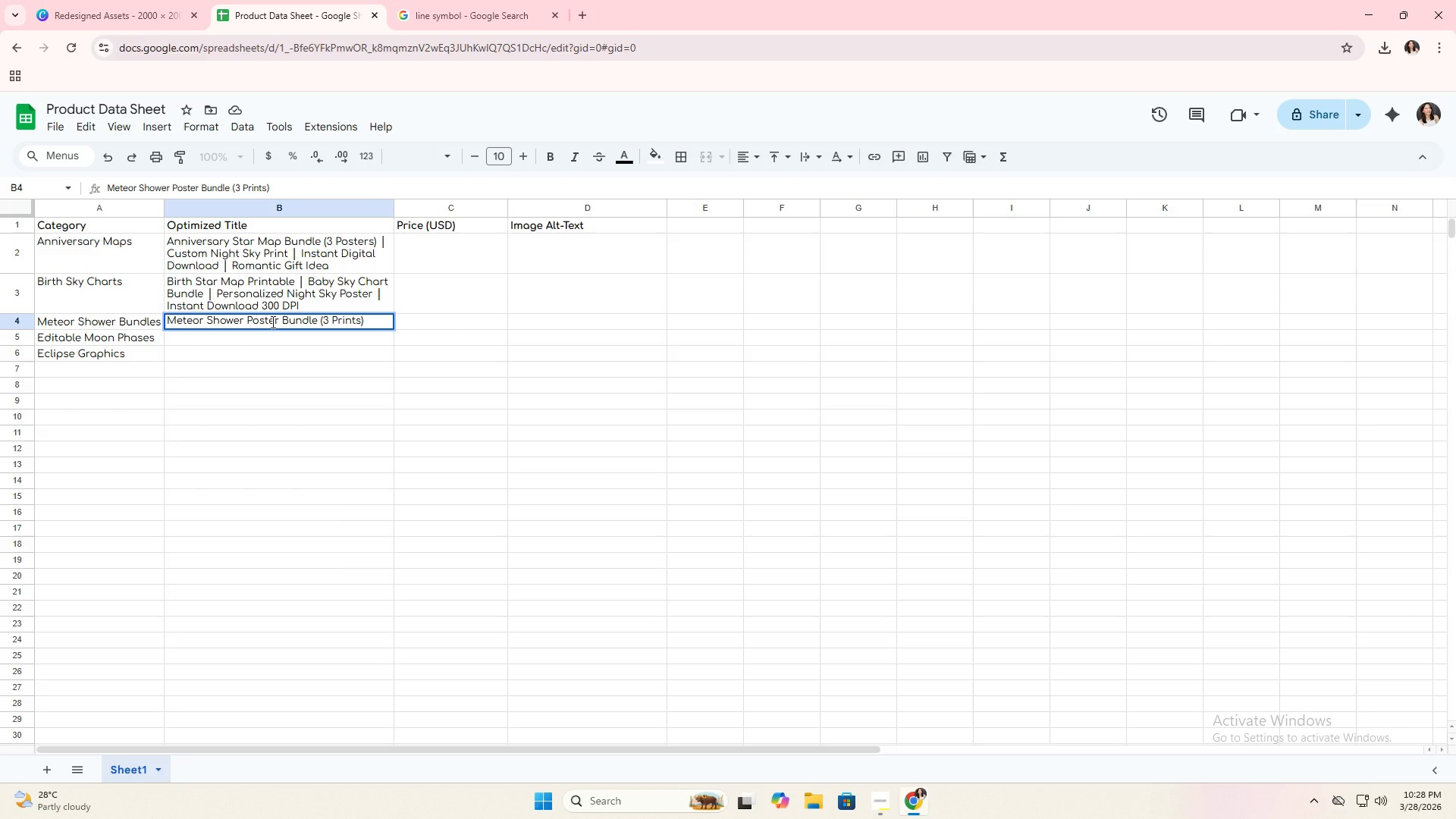 
key(Control+ControlLeft)
 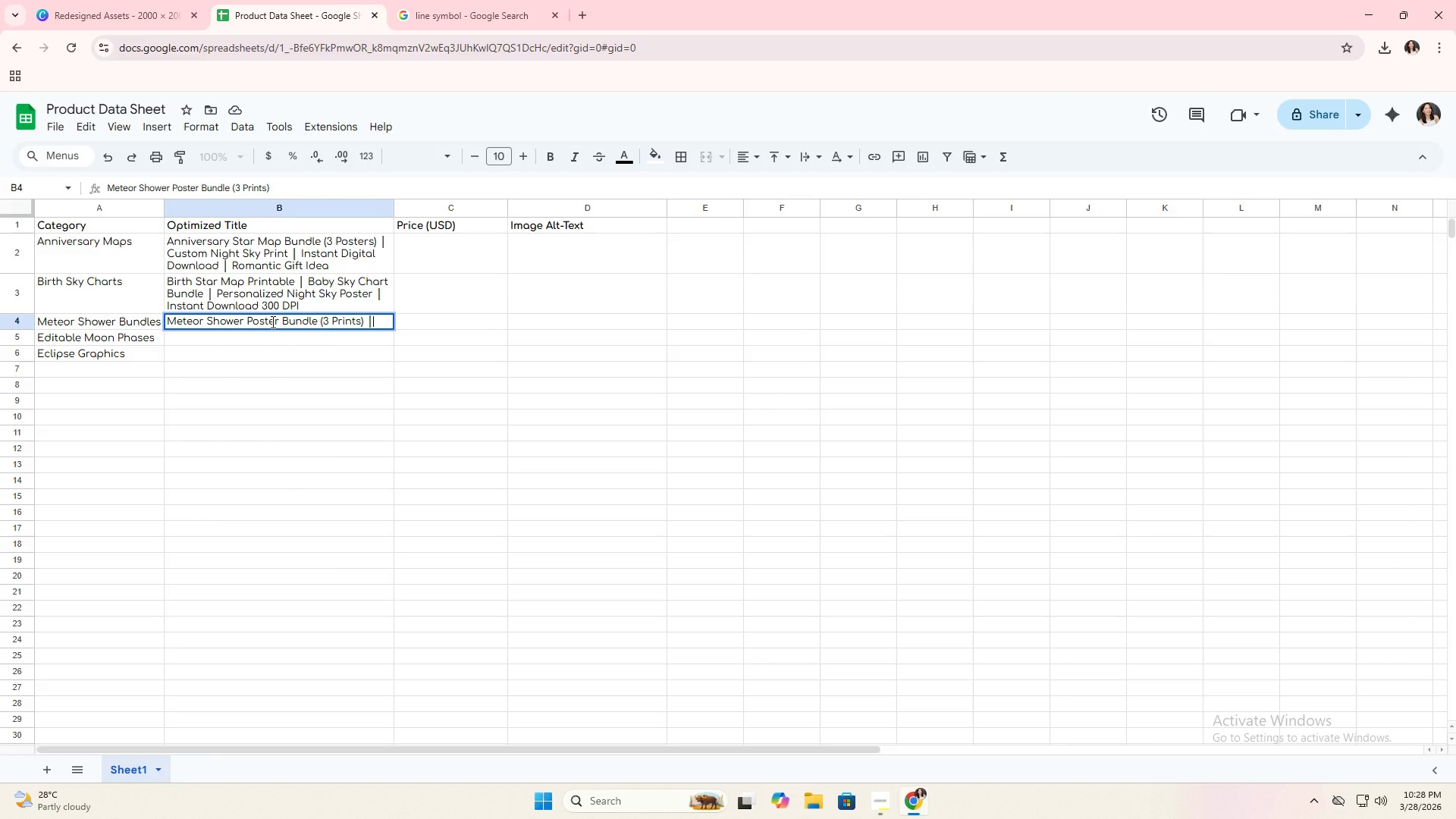 
key(Control+V)
 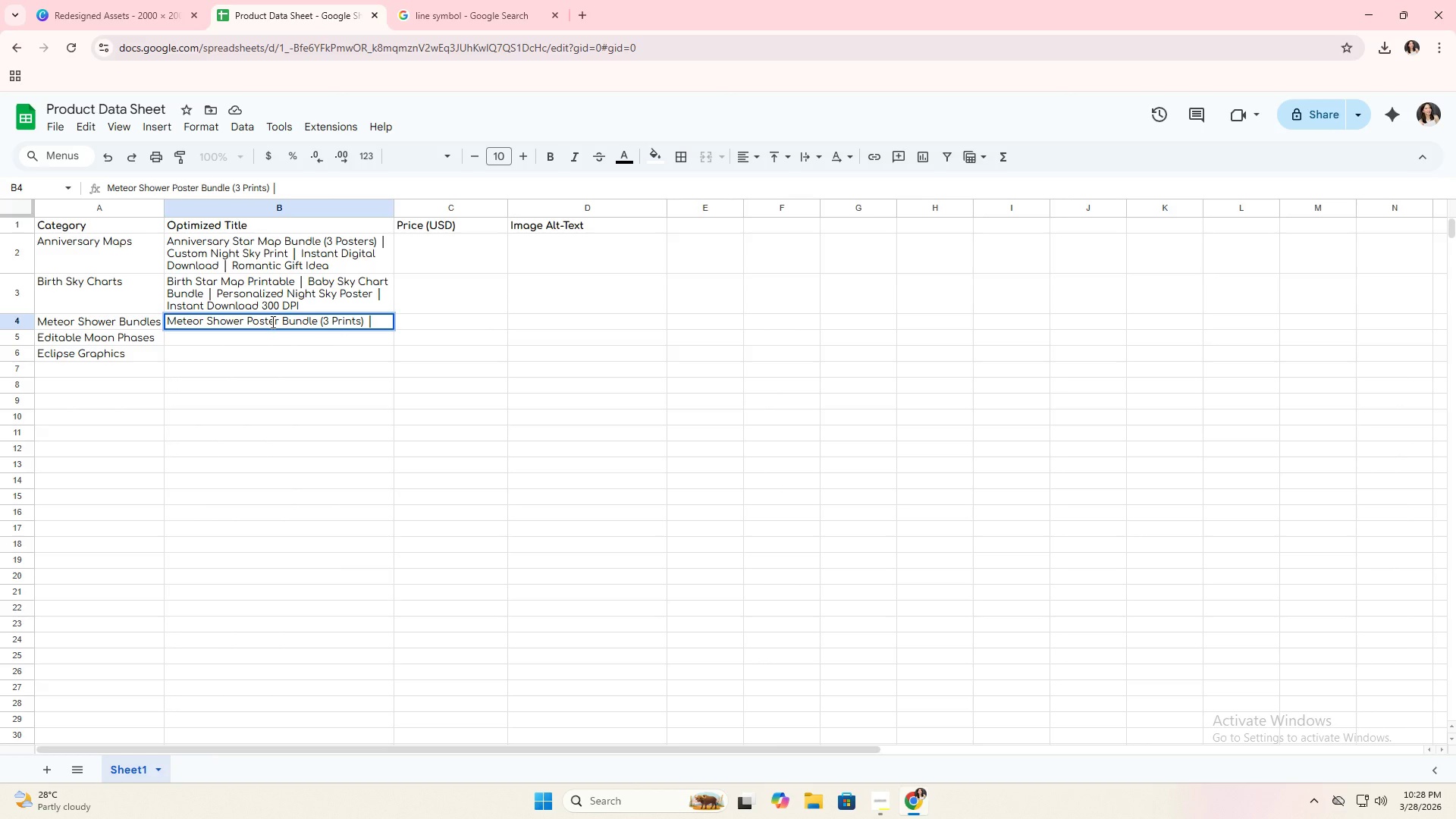 
type( Night Sky Wall Art)
 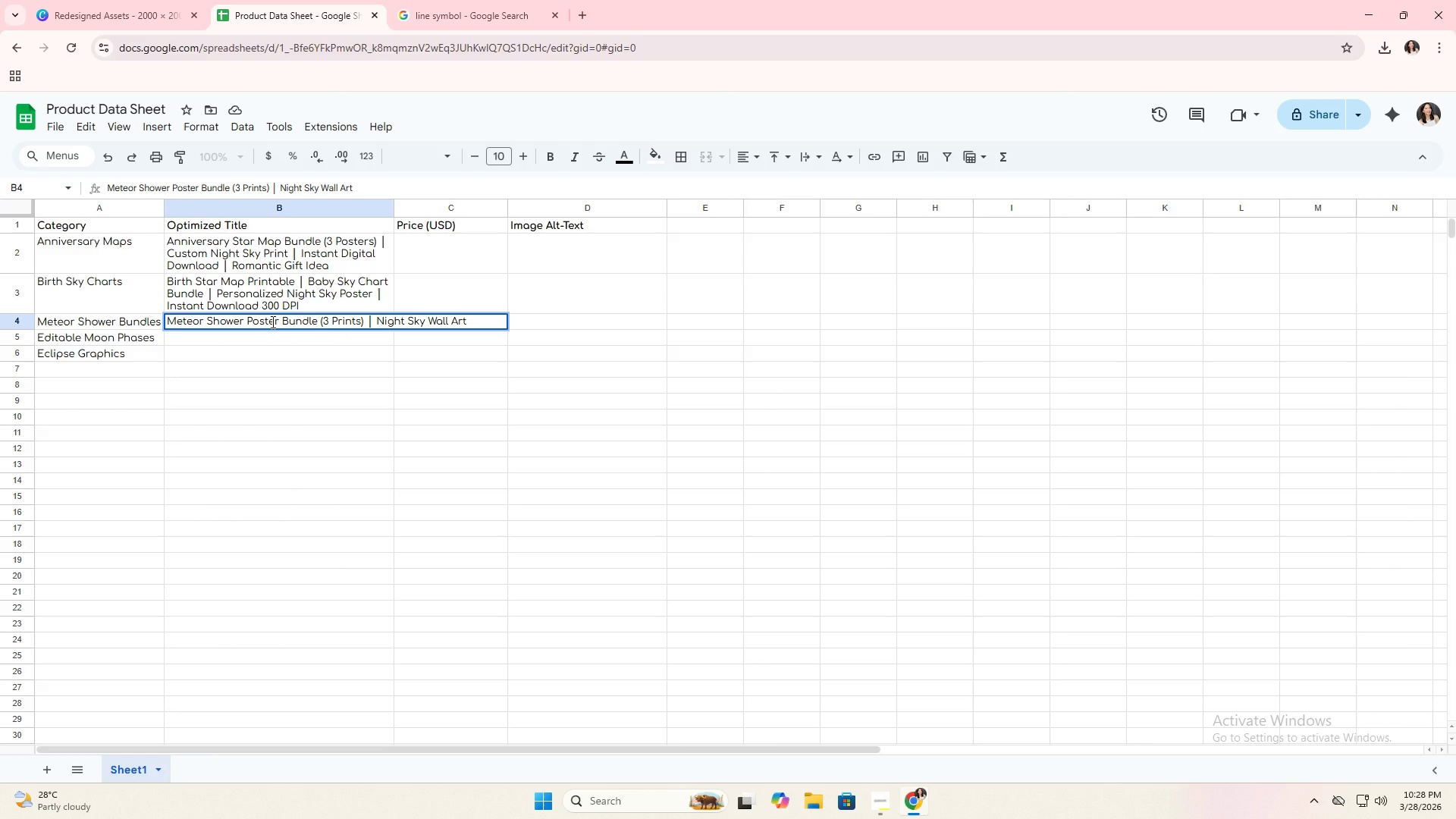 
key(Control+V)
 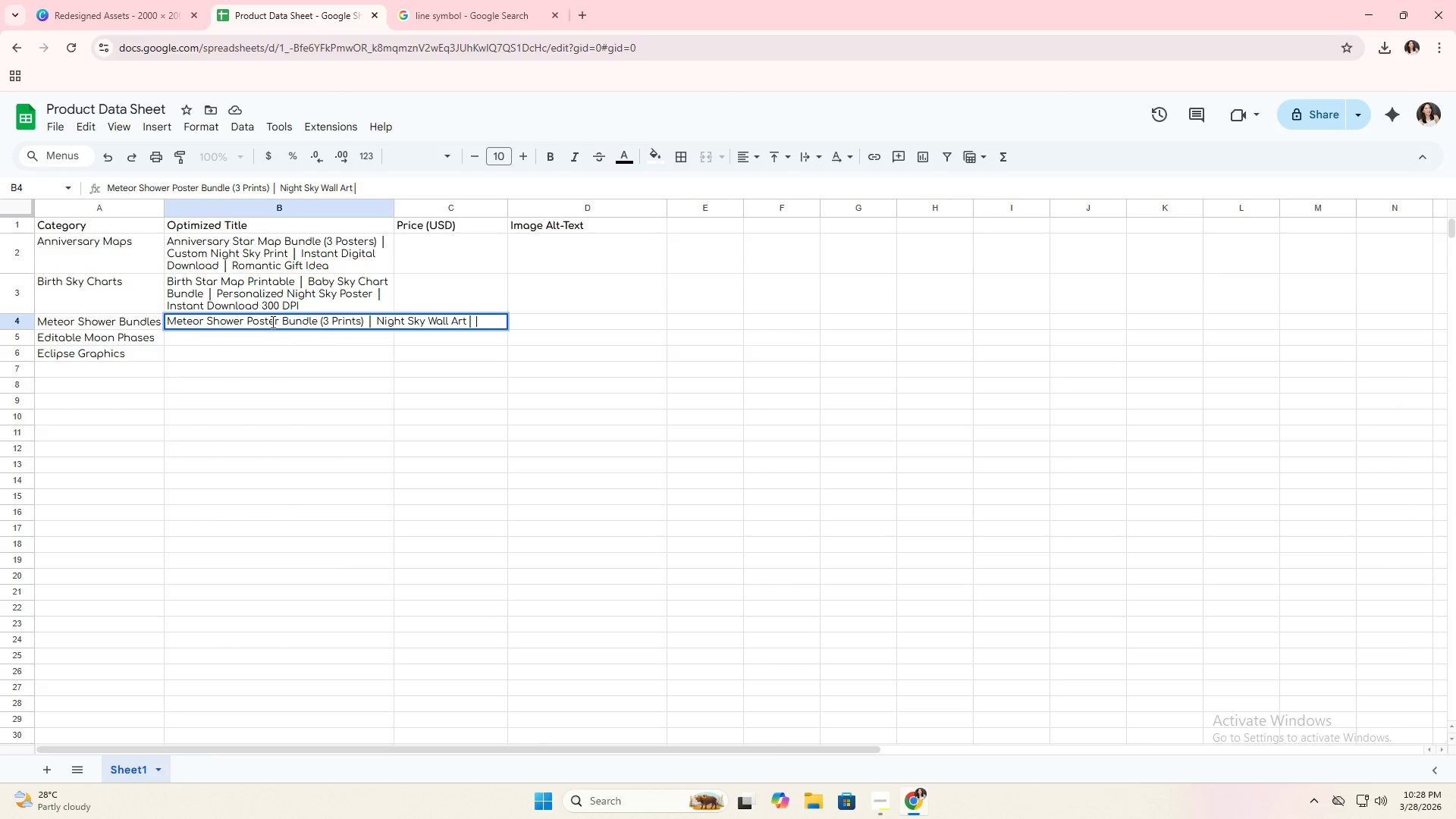 
key(Space)
 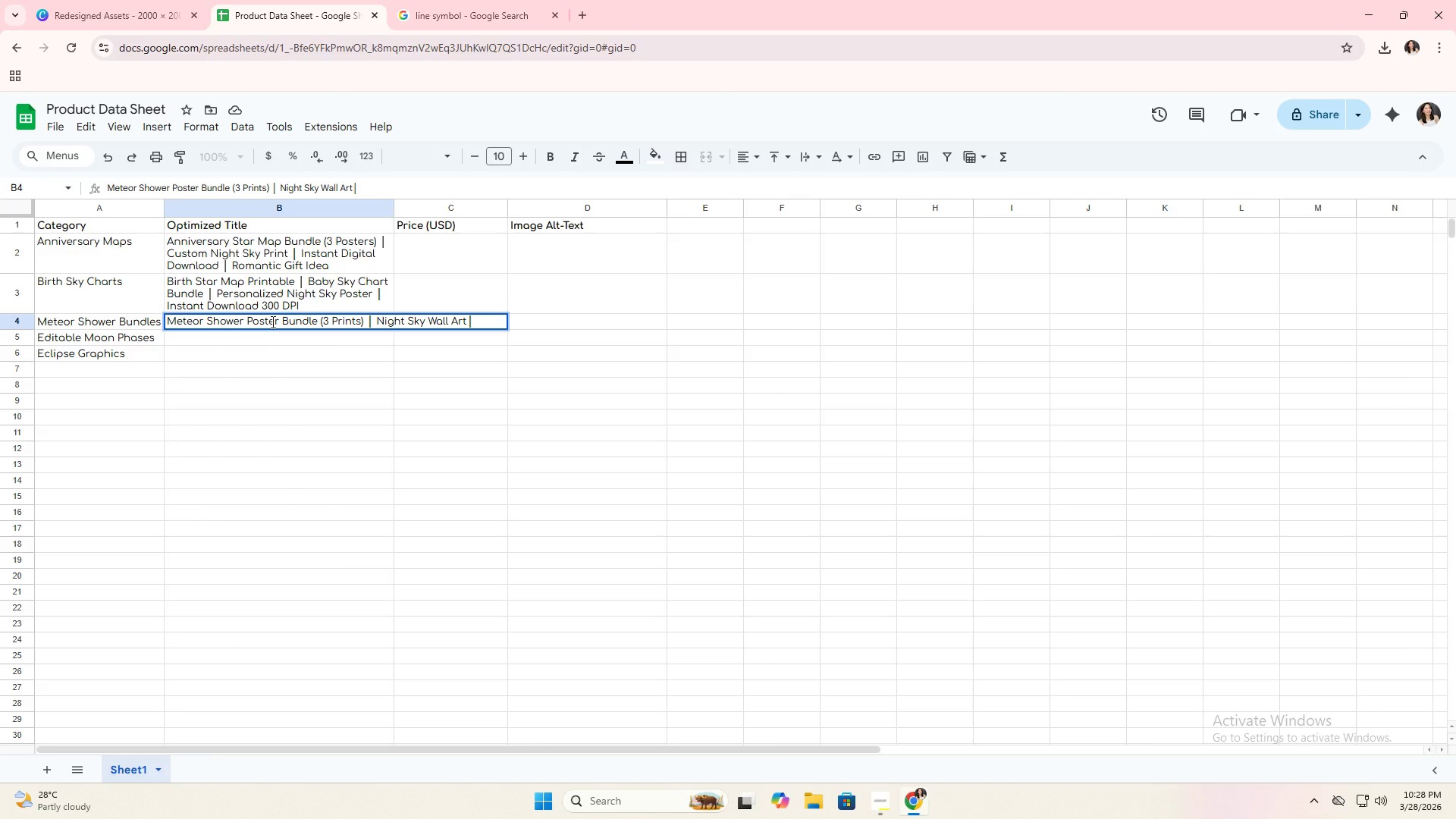 
key(ArrowLeft)
 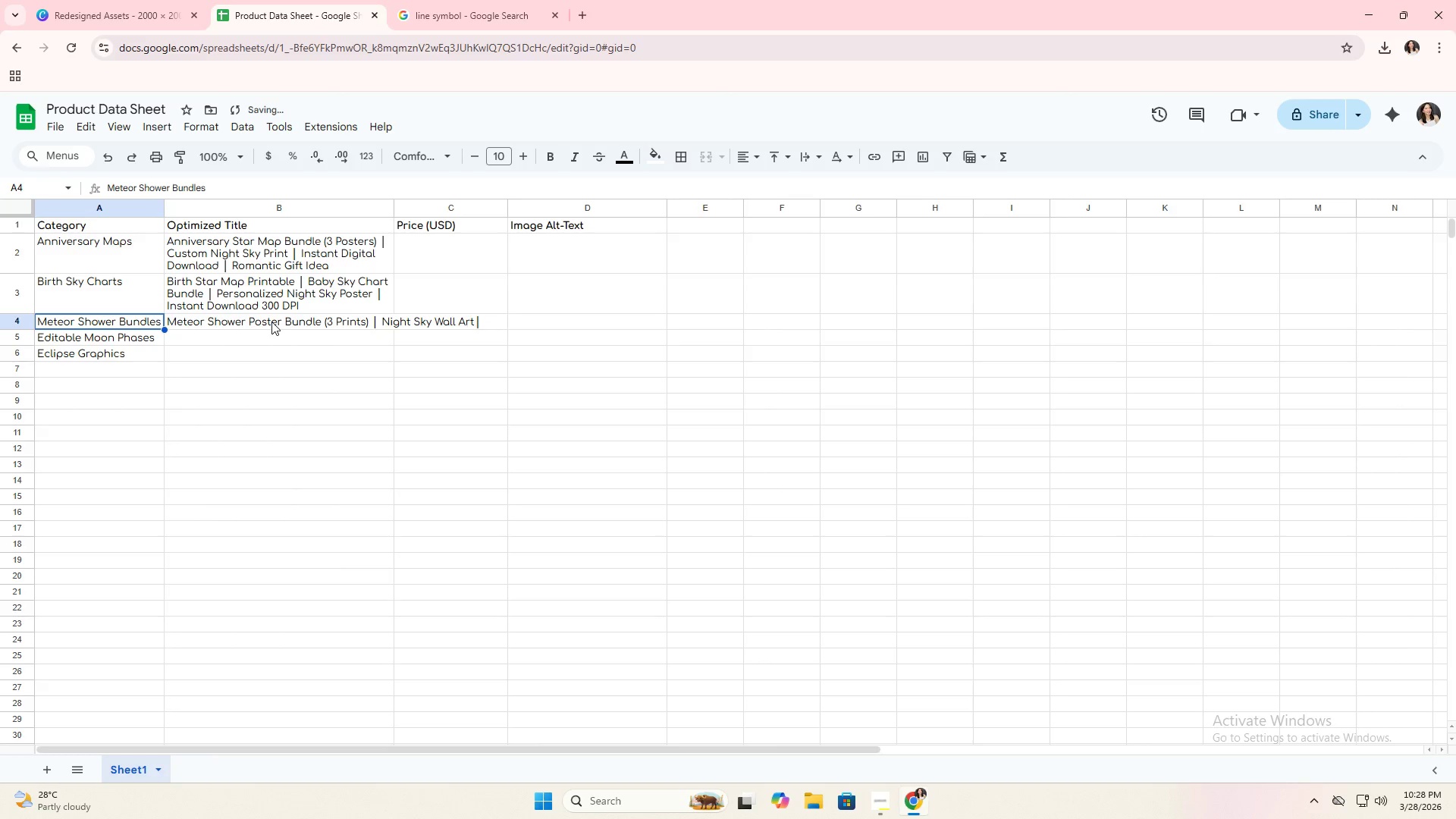 
key(ArrowLeft)
 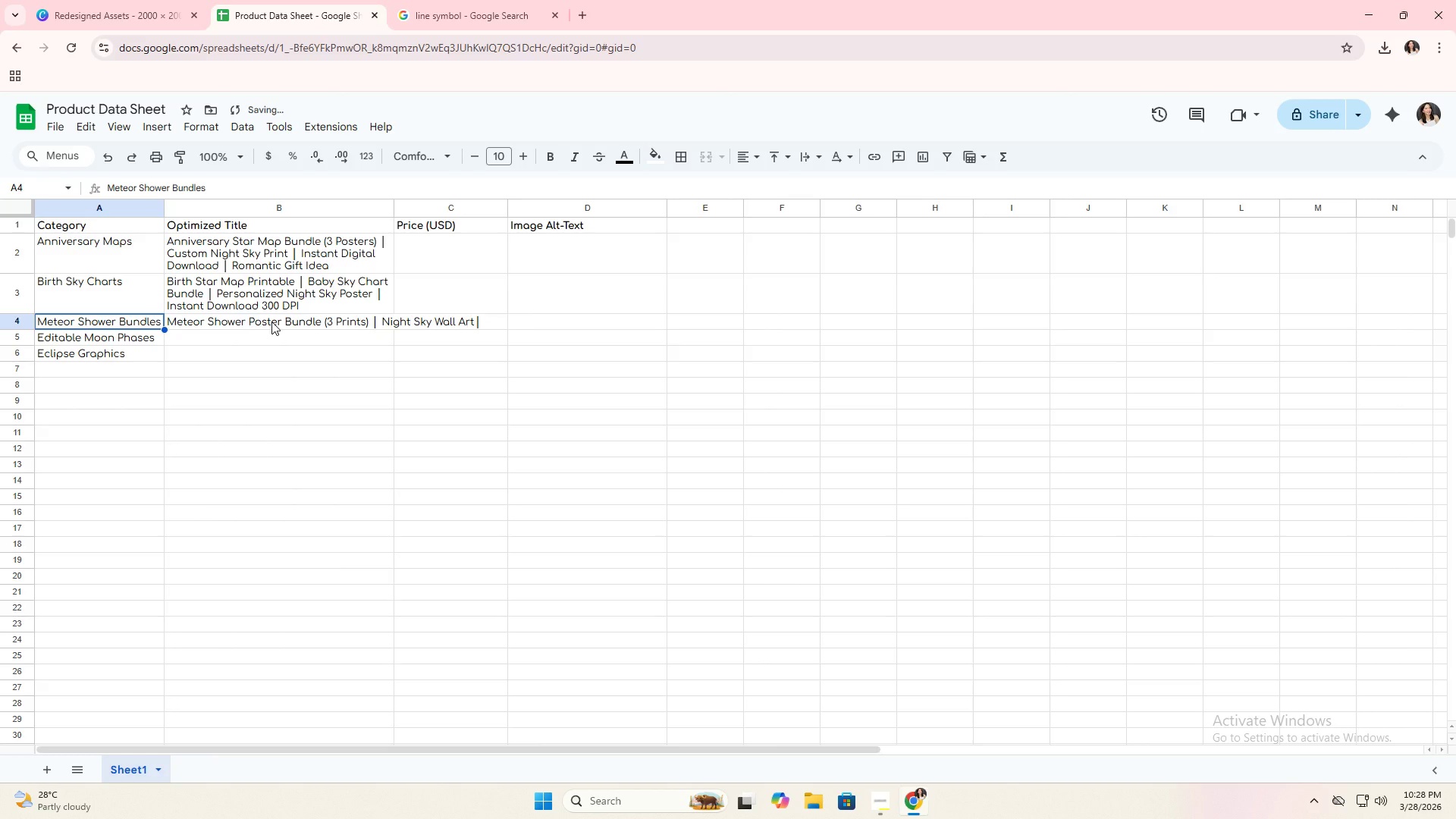 
double_click([271, 321])
 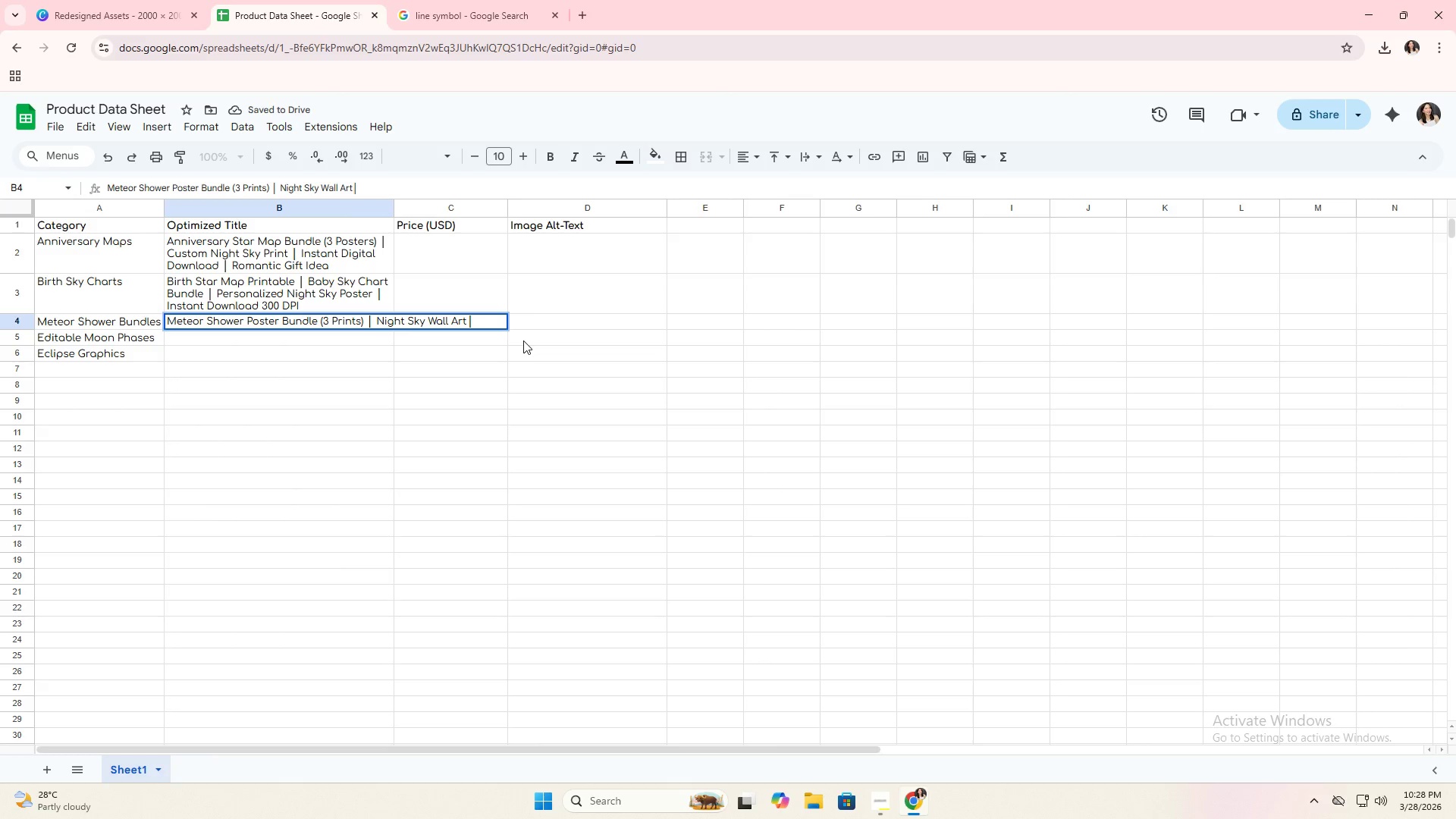 
key(ArrowRight)
 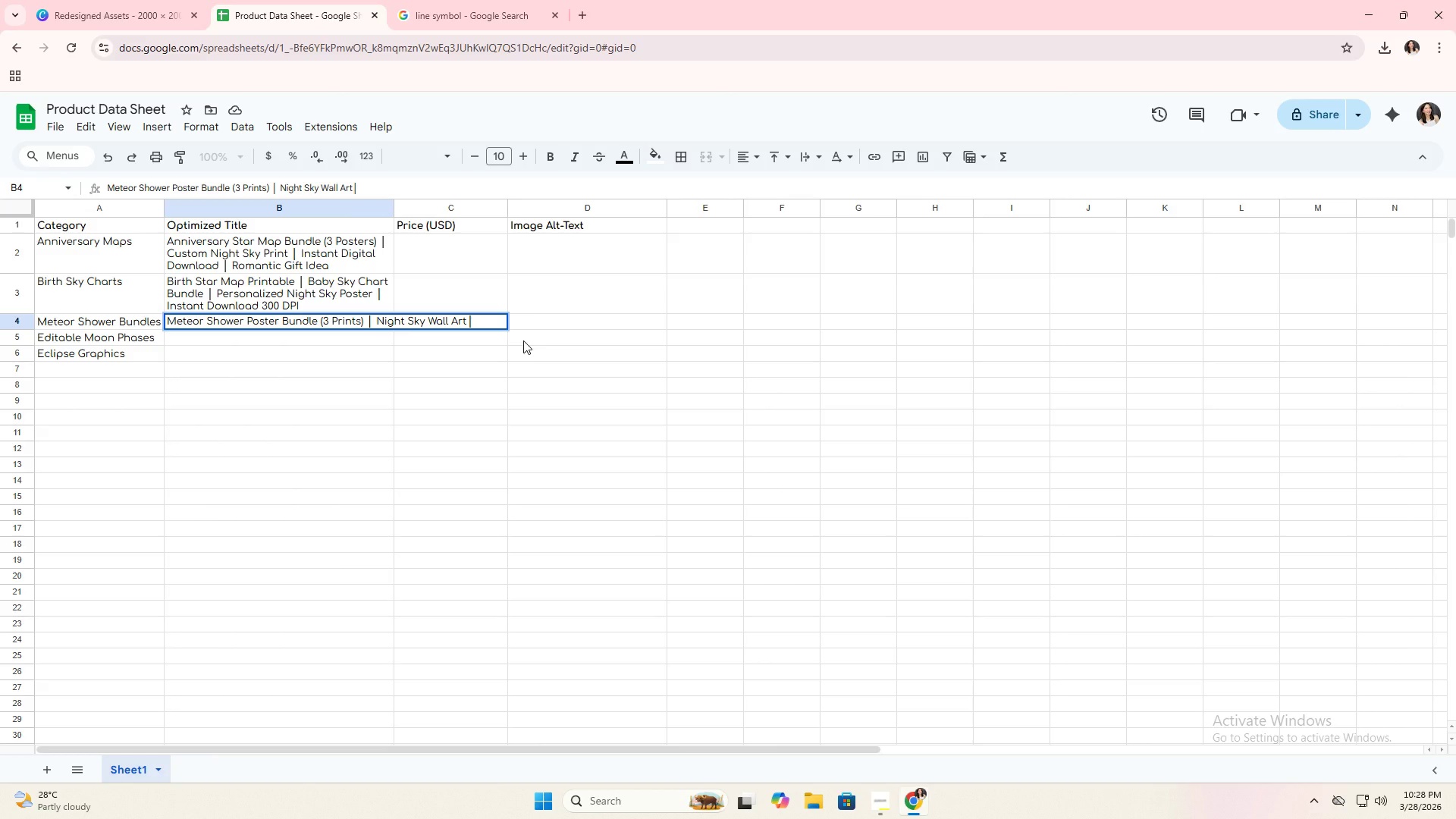 
key(ArrowDown)
 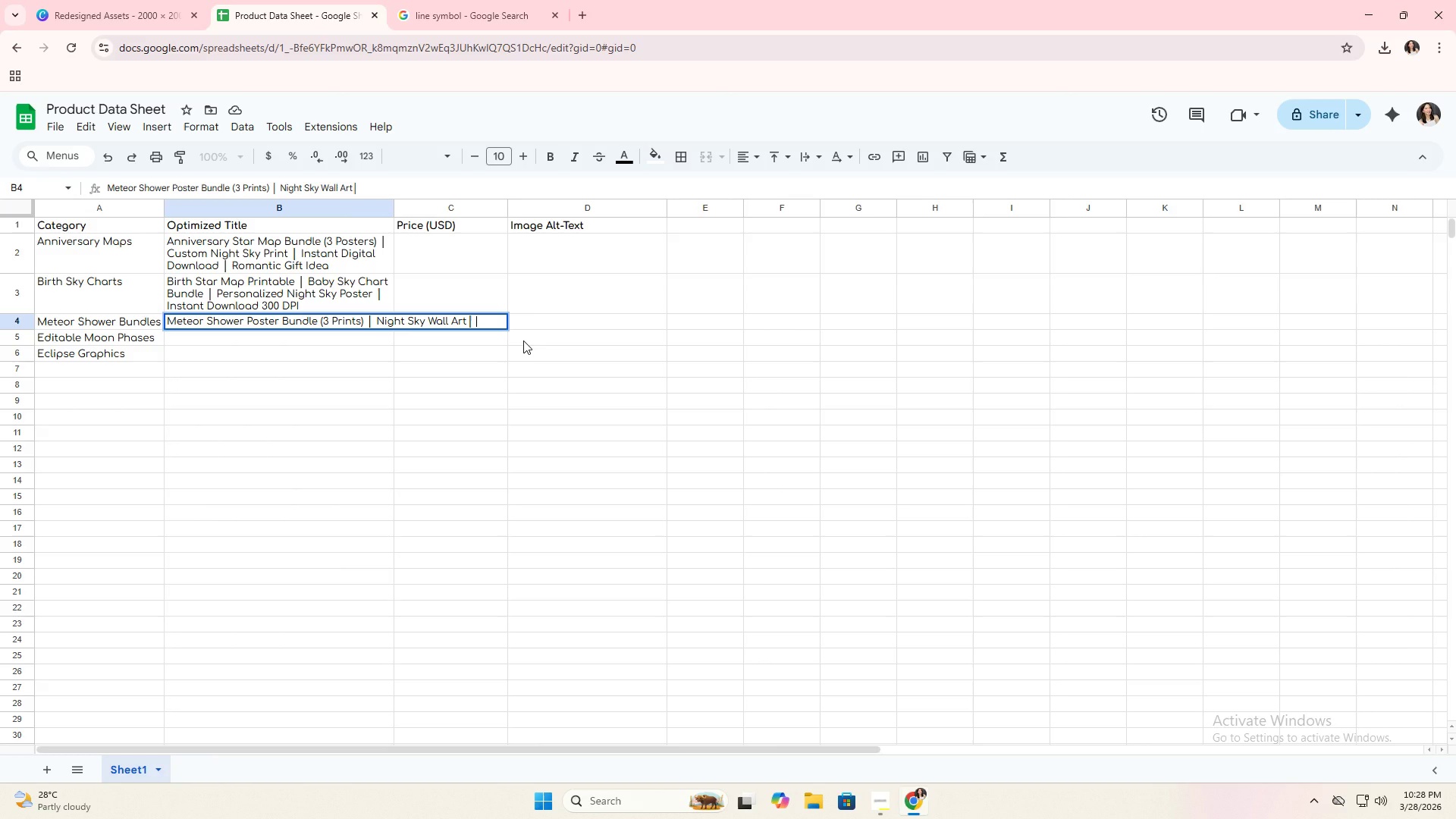 
key(ArrowLeft)
 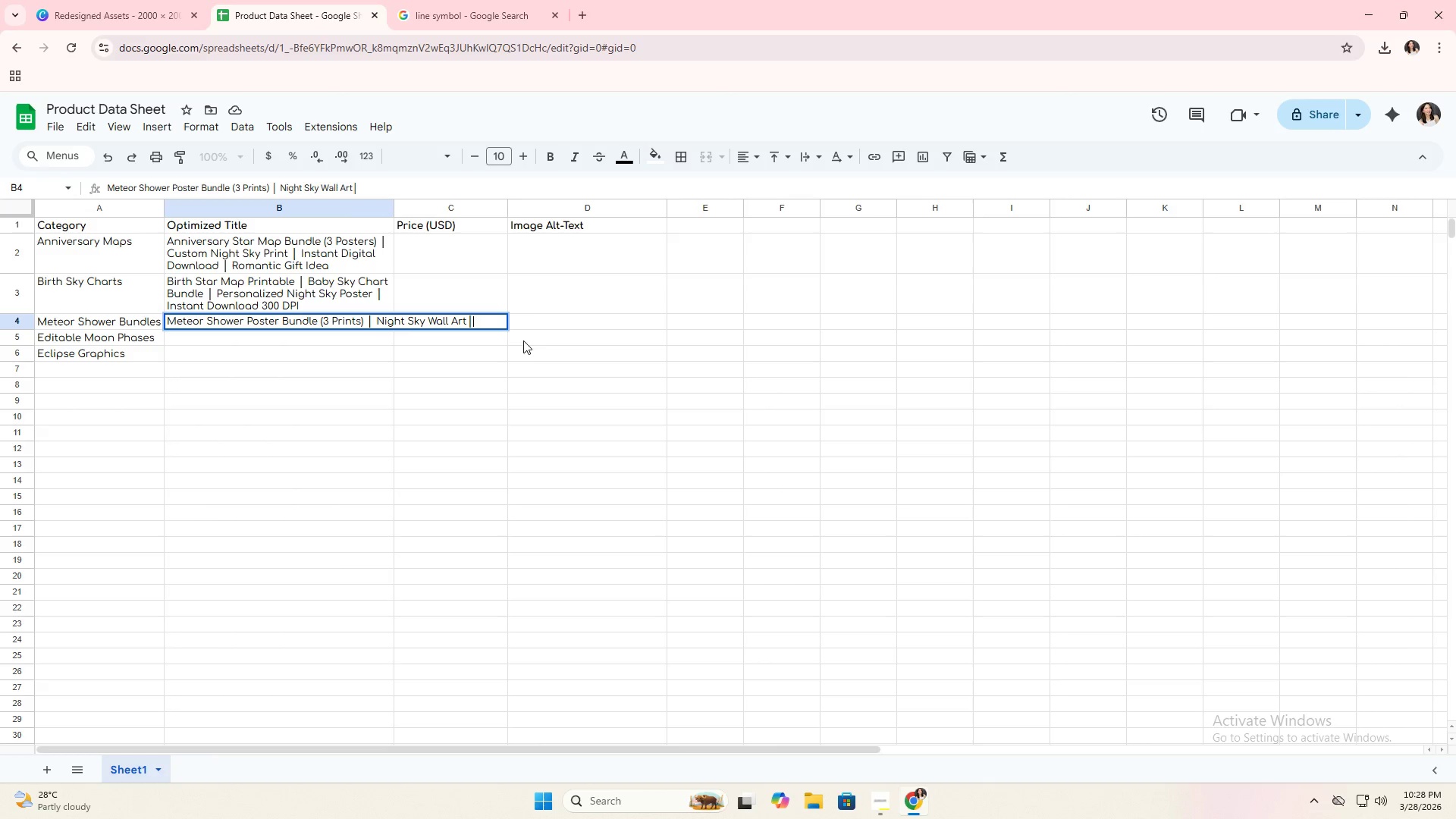 
key(ArrowLeft)
 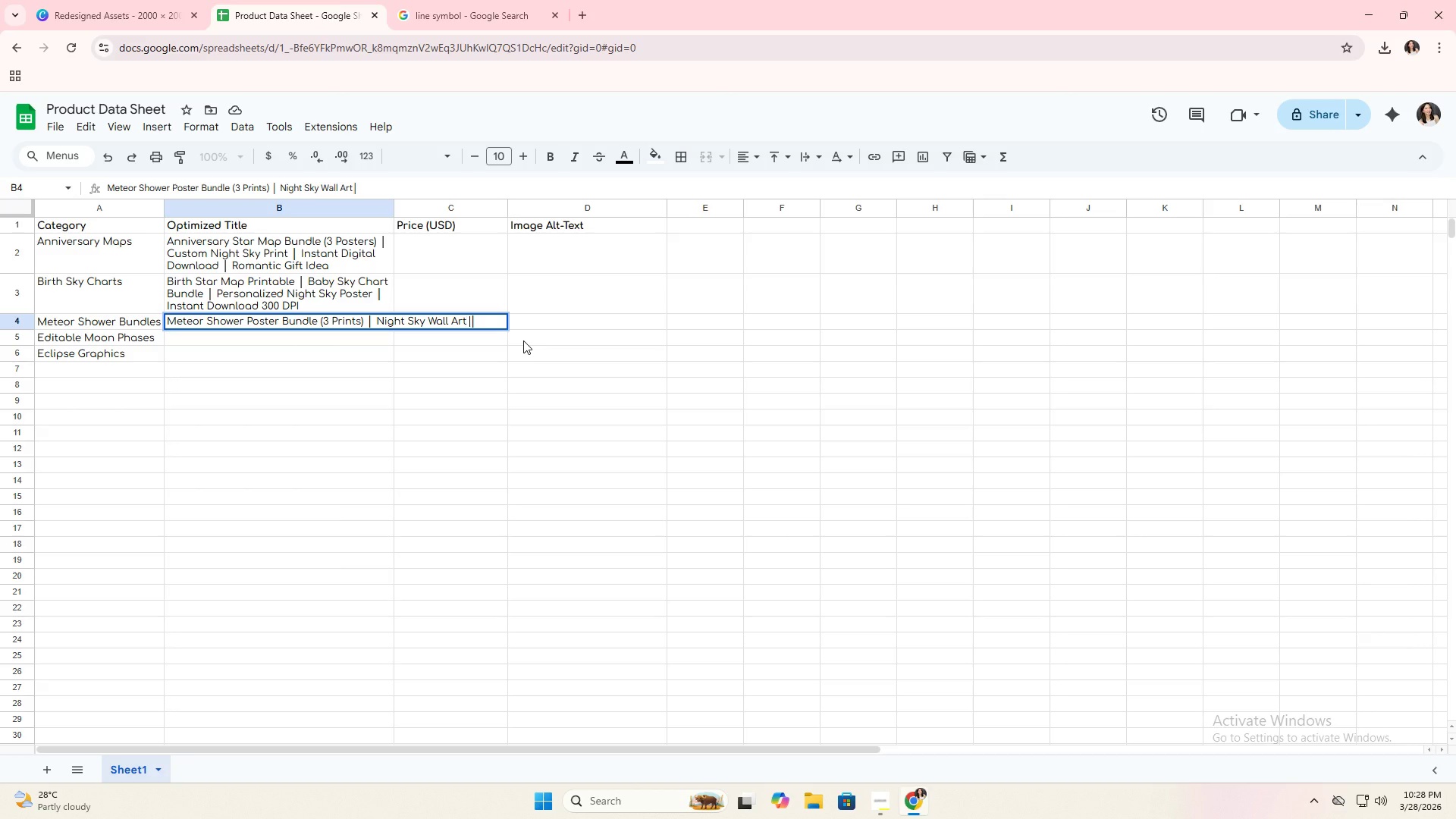 
key(Space)
 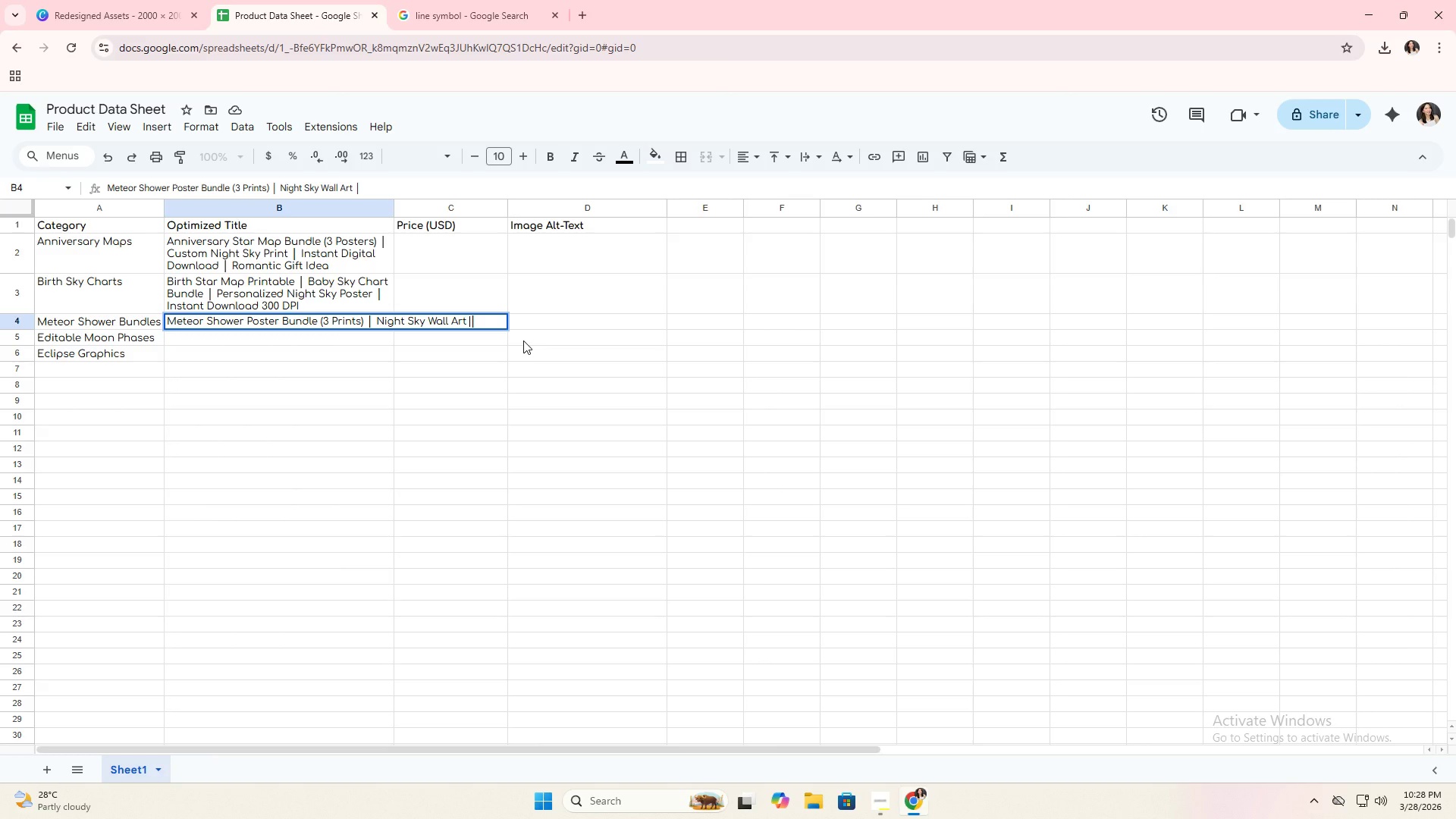 
key(ArrowRight)
 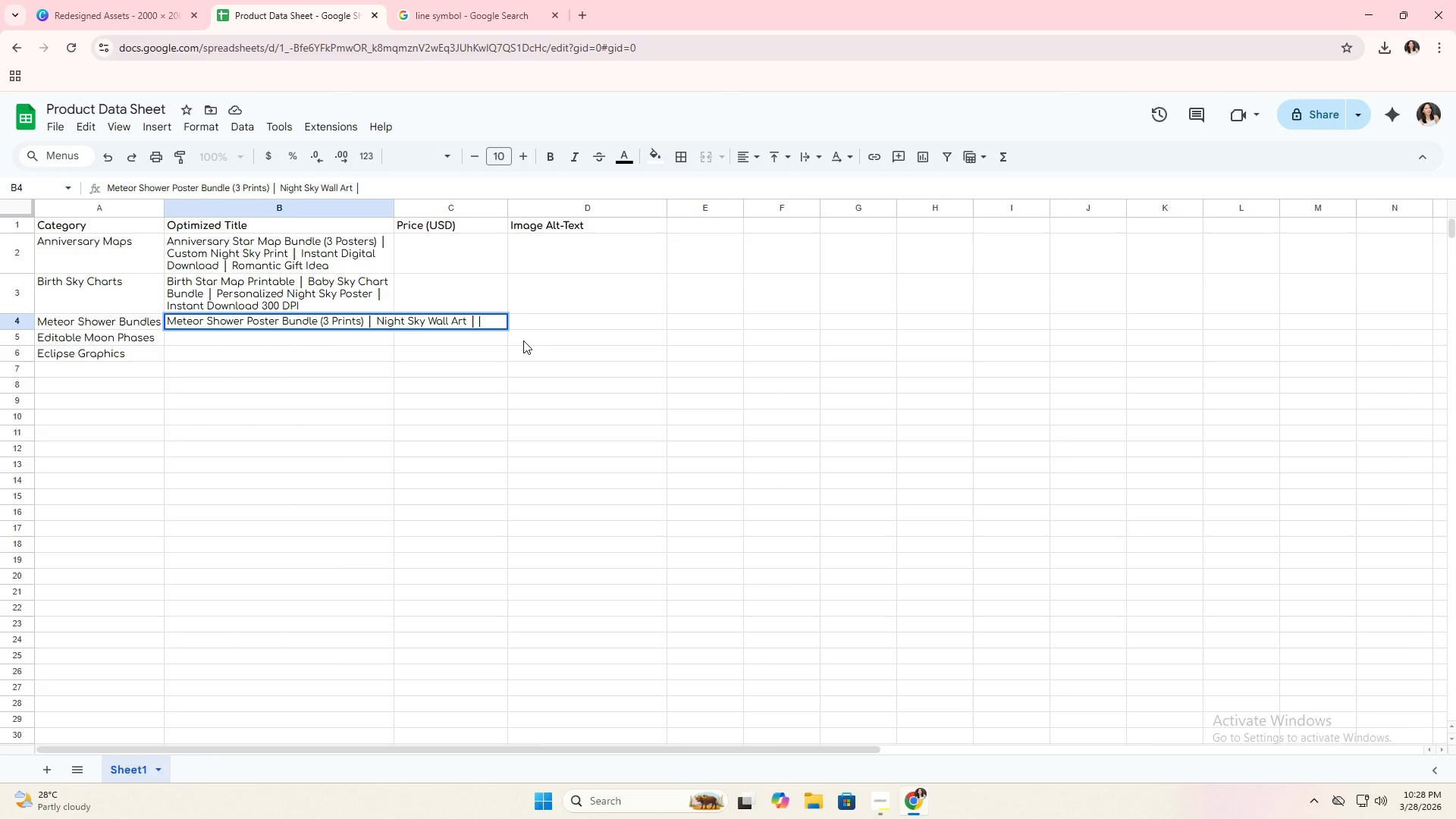 
key(ArrowRight)
 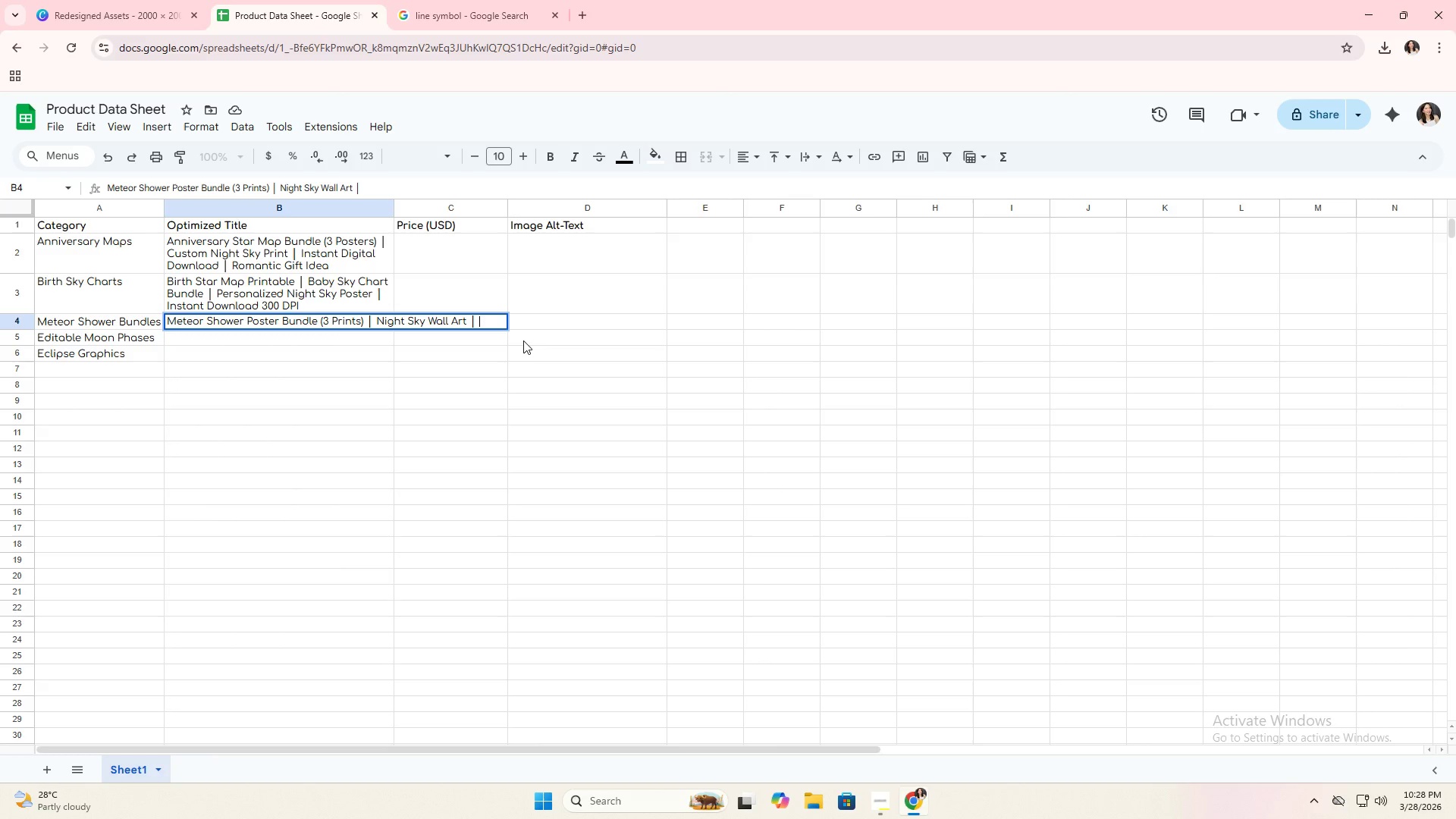 
key(ArrowRight)
 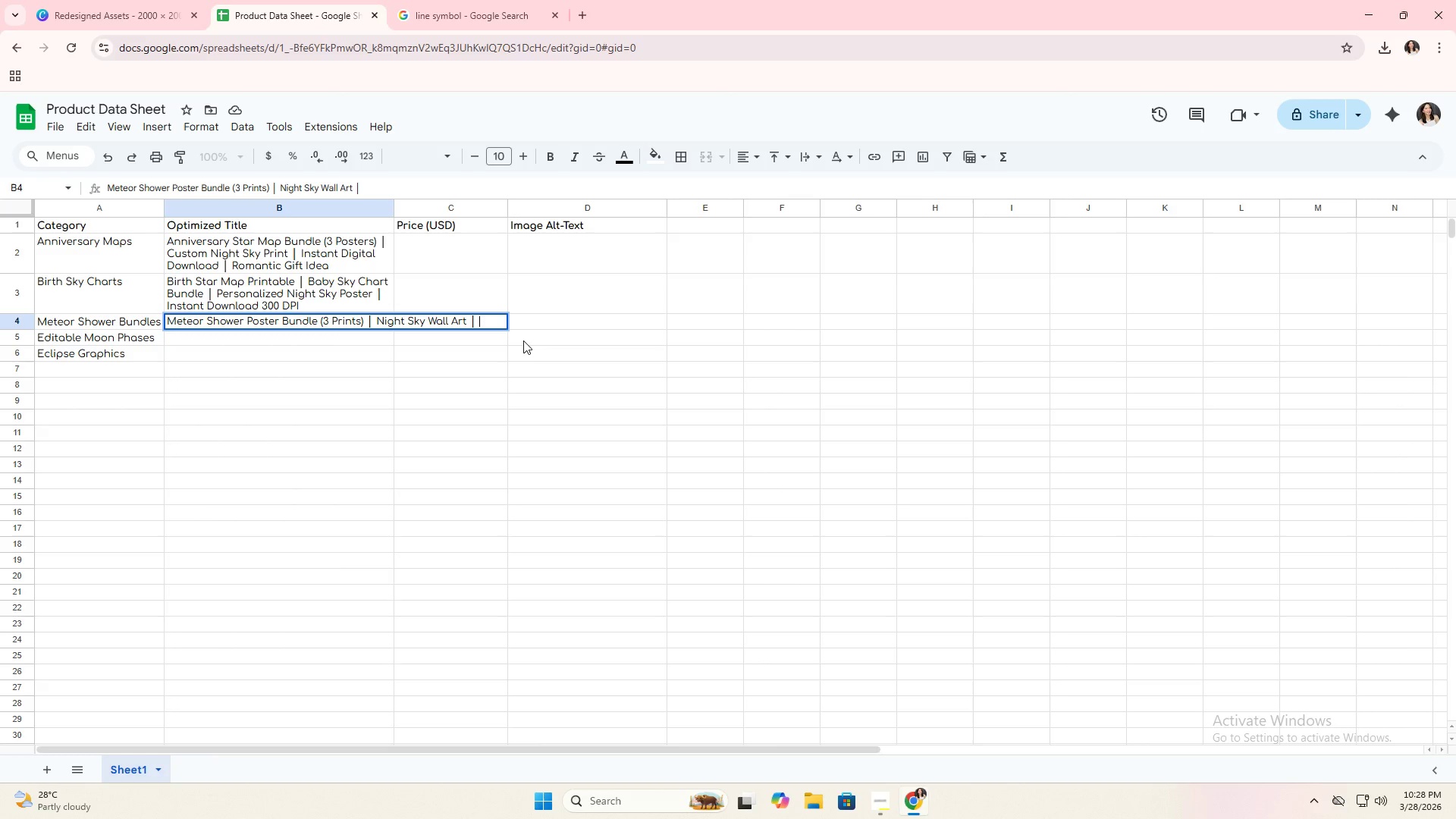 
key(ArrowRight)
 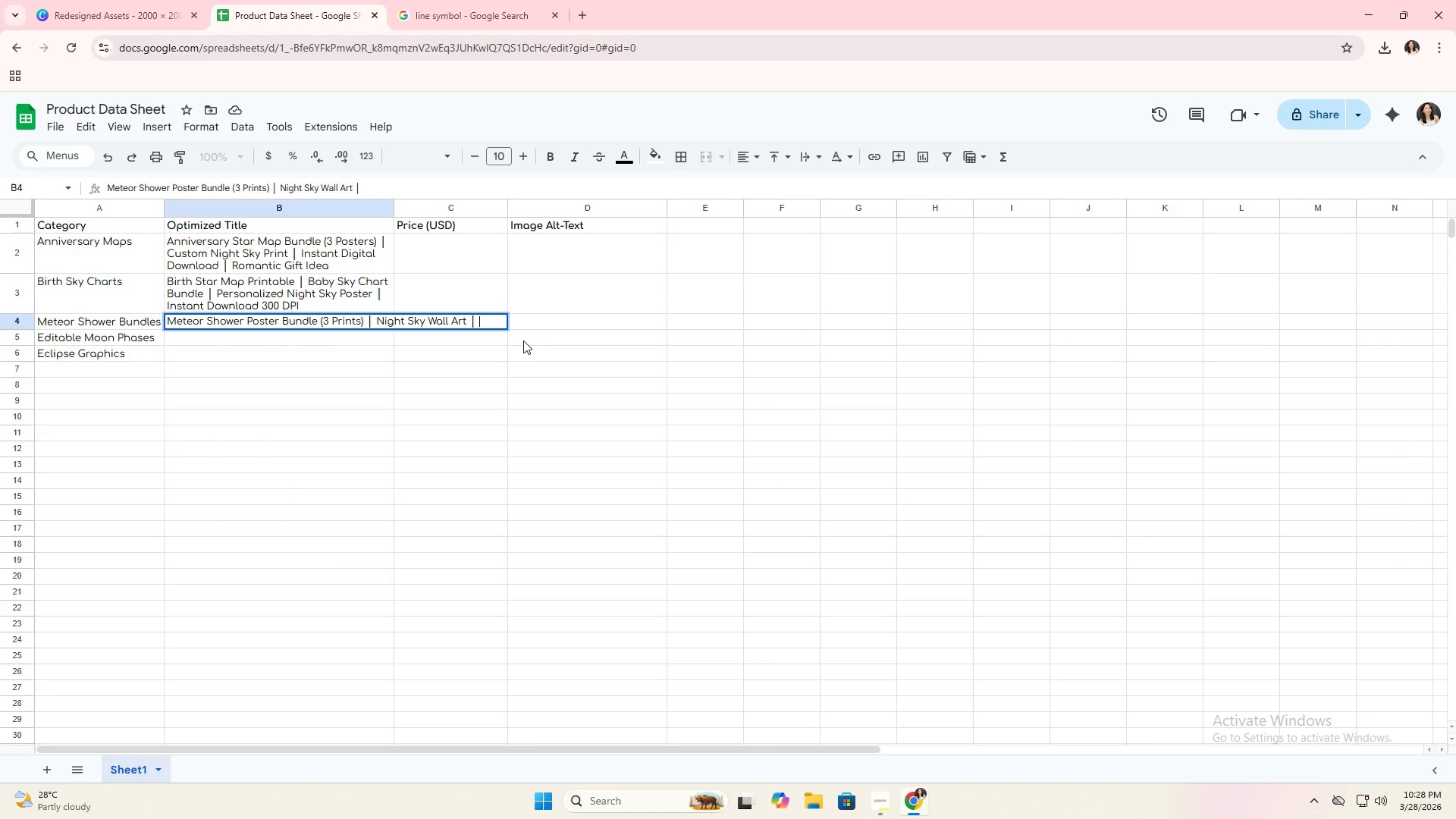 
type(Instant Download Celestial Prints Set)
 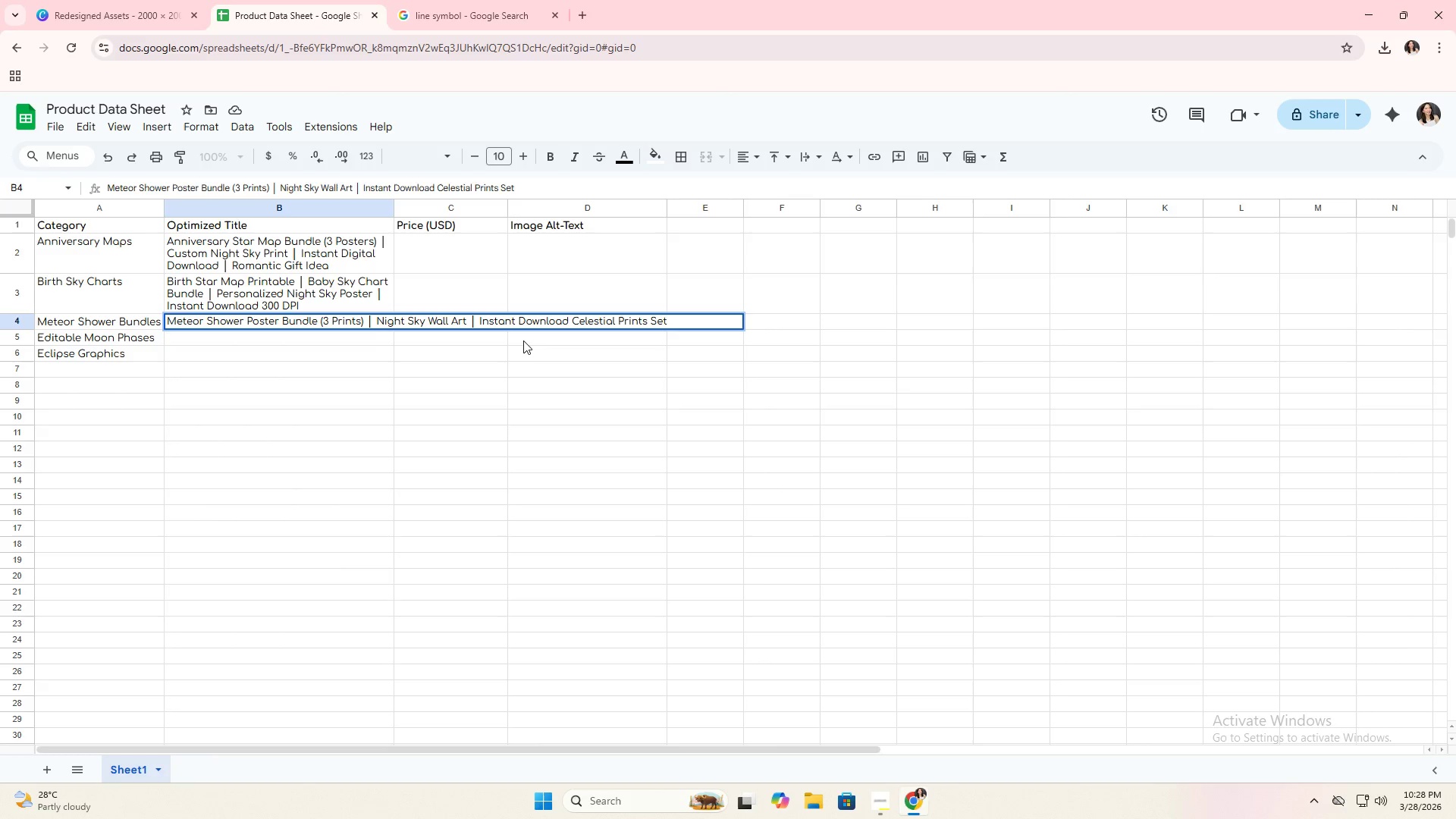 
key(Enter)
 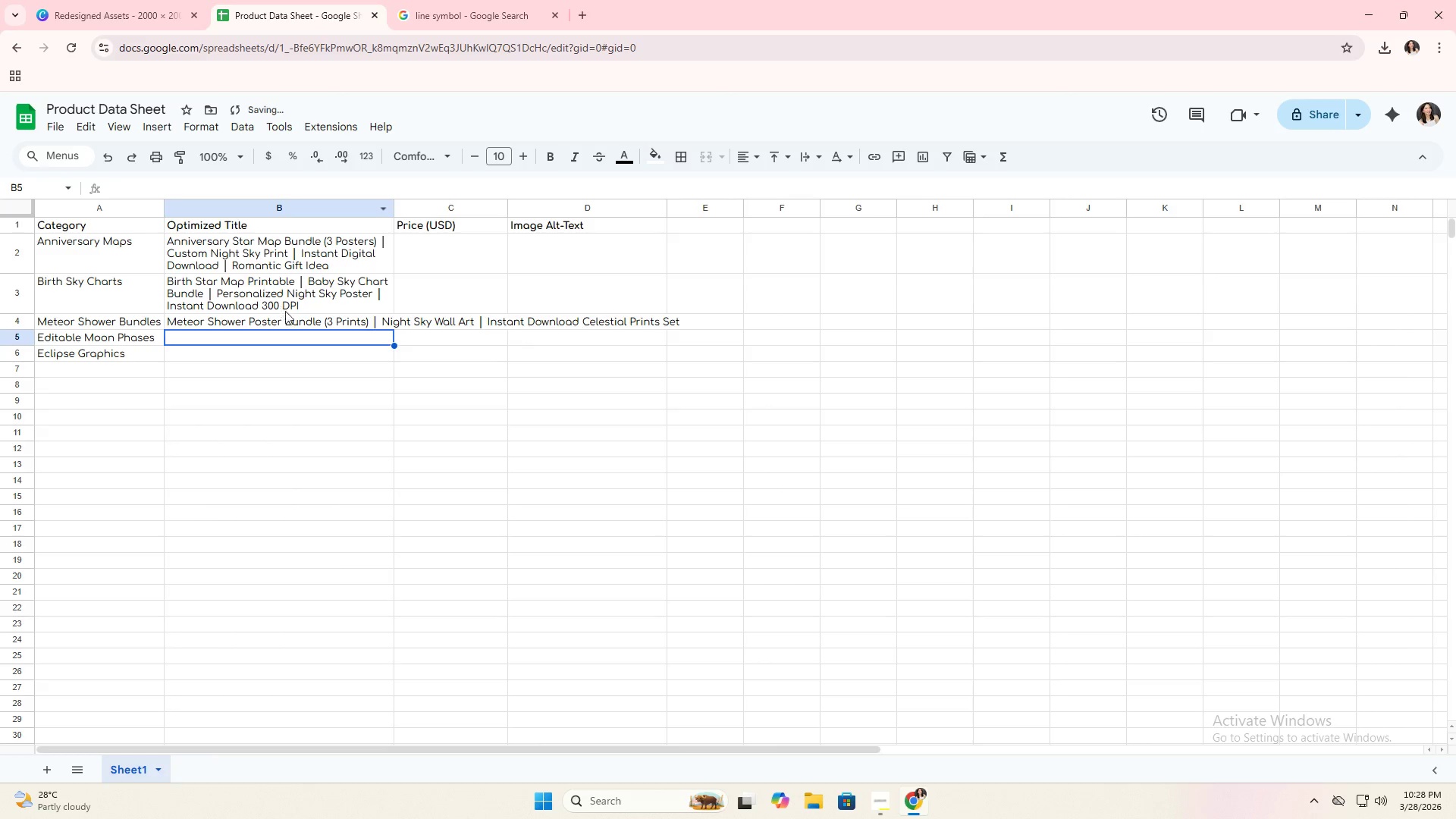 
left_click([303, 323])
 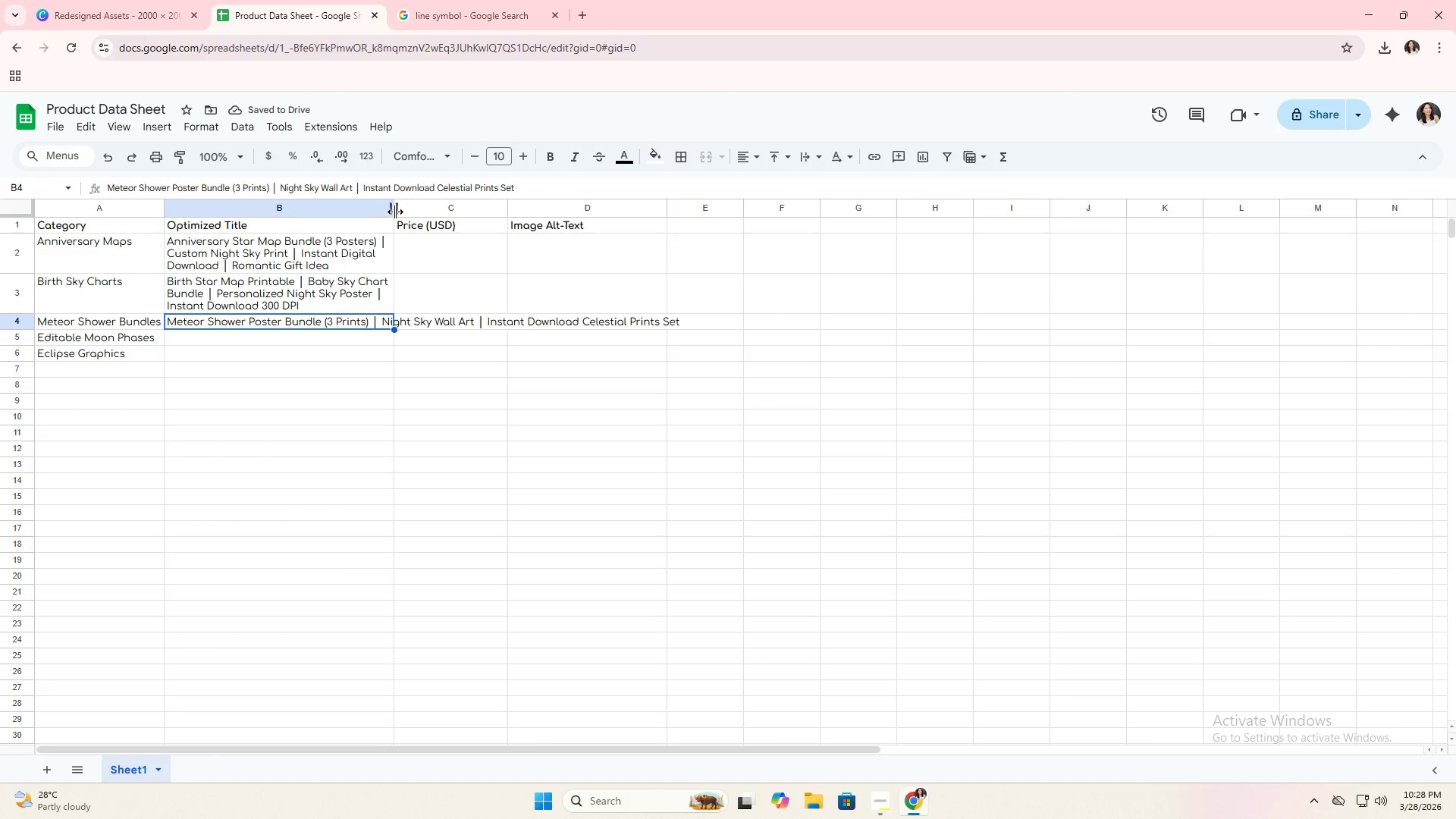 
double_click([395, 212])
 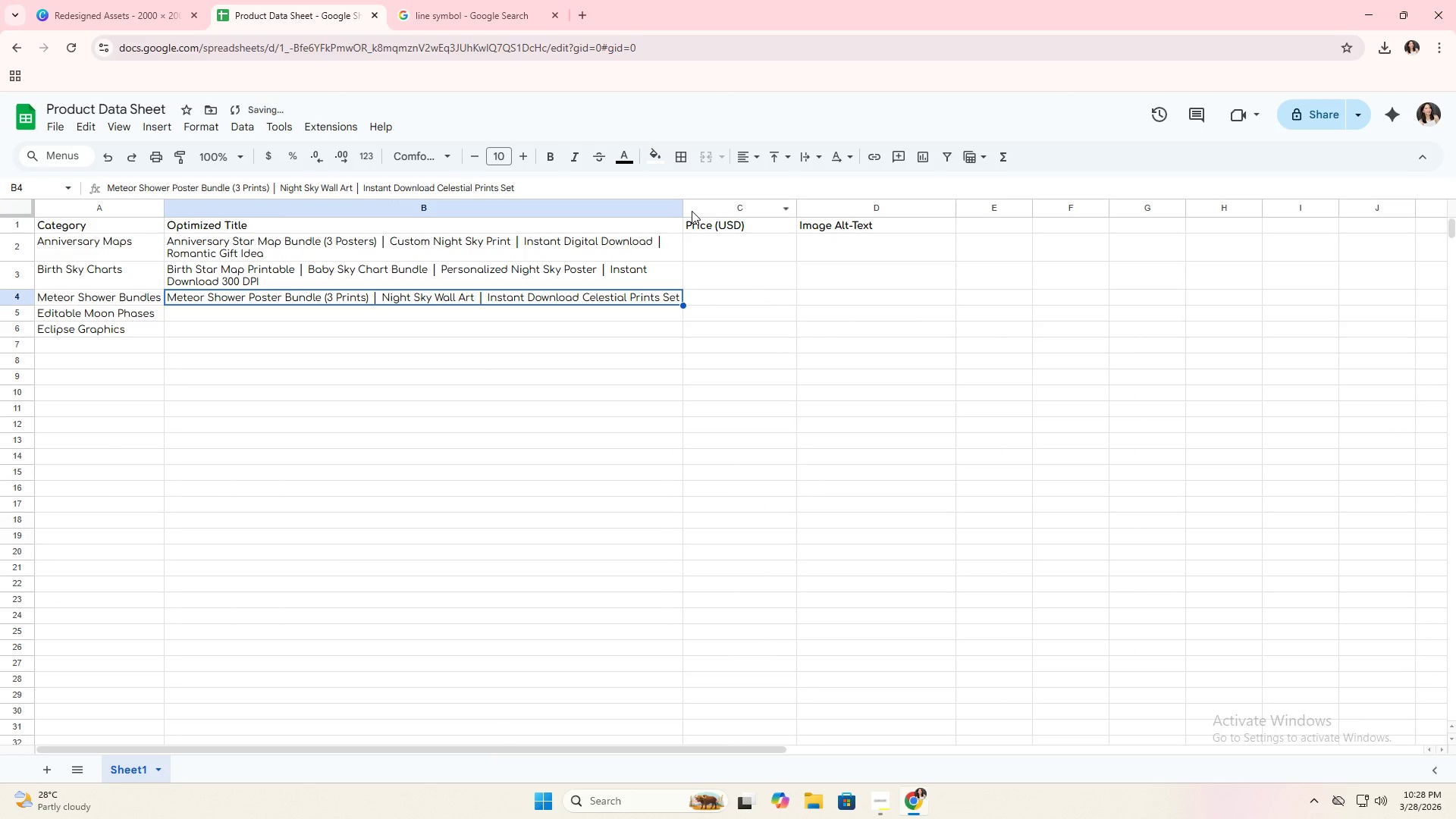 
left_click_drag(start_coordinate=[684, 212], to_coordinate=[717, 214])
 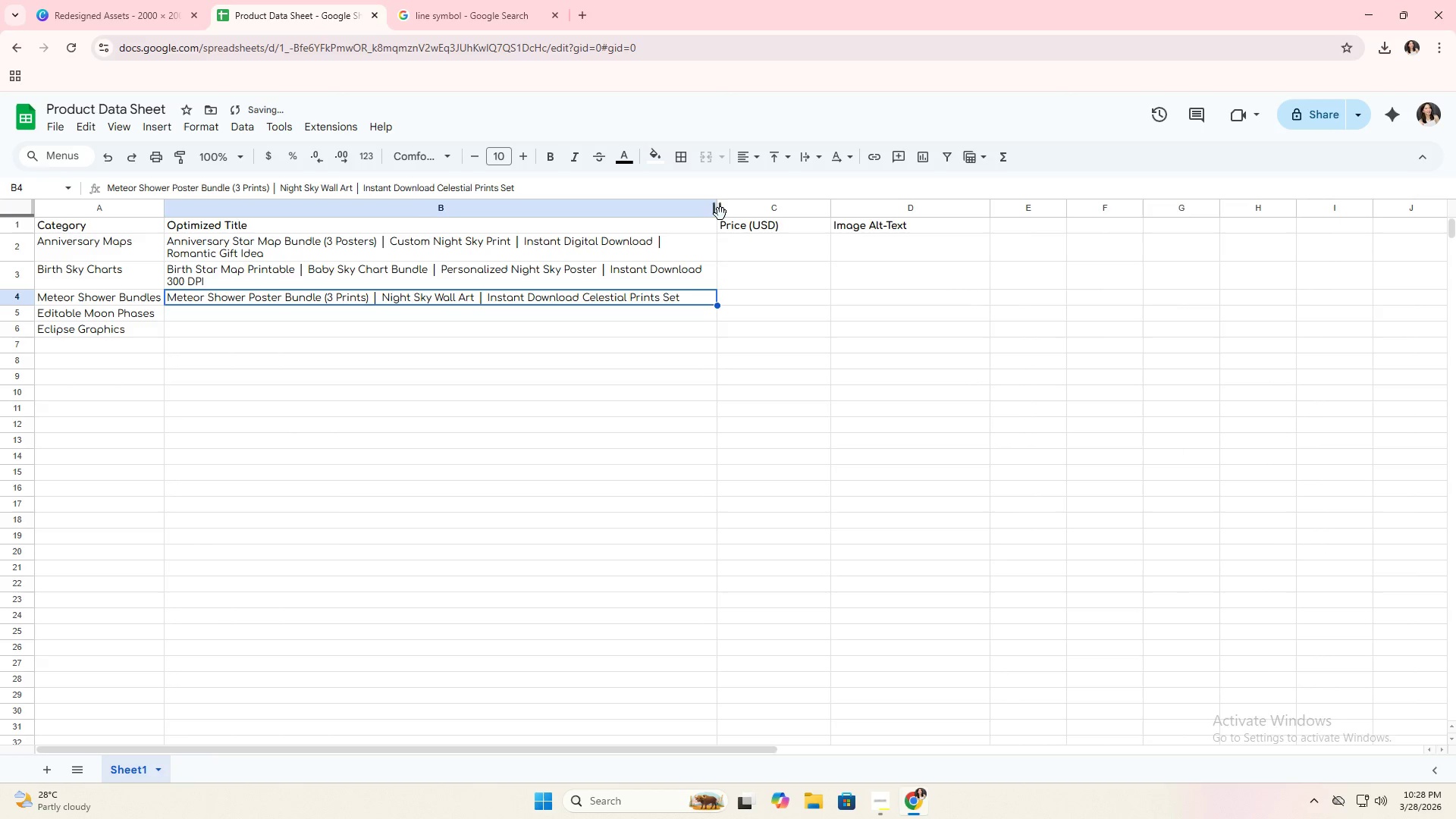 
left_click_drag(start_coordinate=[720, 213], to_coordinate=[805, 218])
 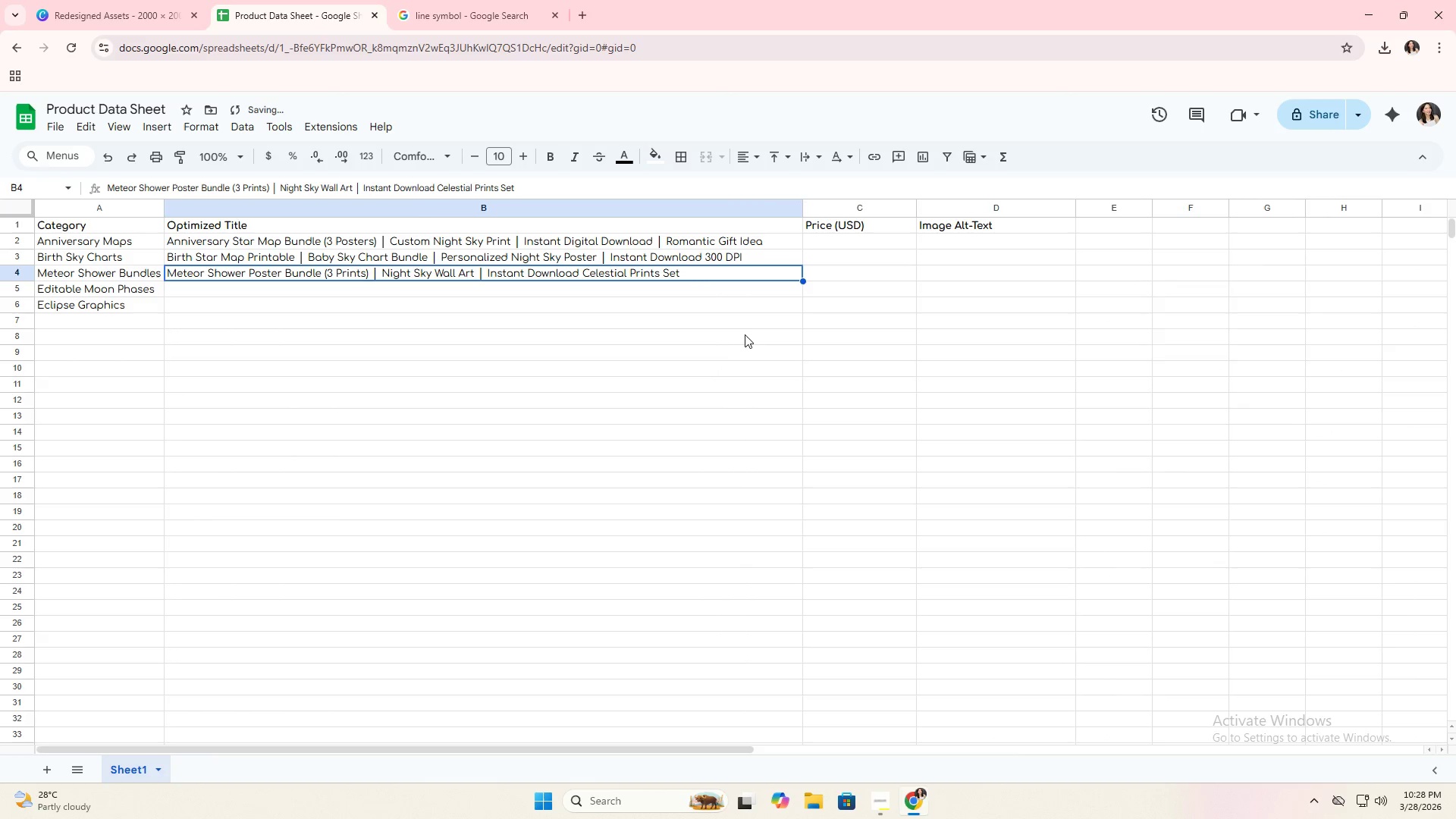 
left_click([738, 342])
 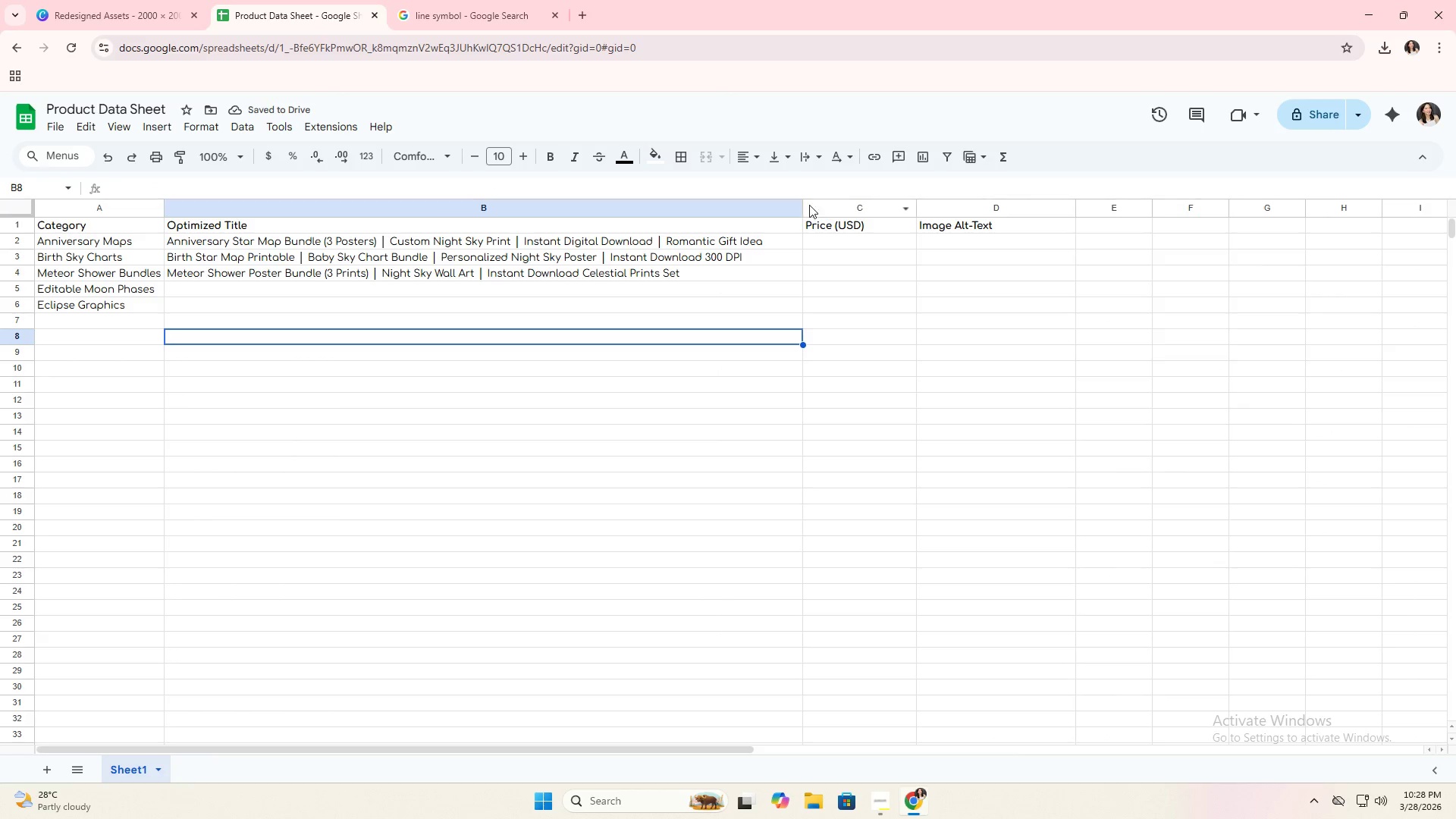 
left_click_drag(start_coordinate=[803, 207], to_coordinate=[777, 212])
 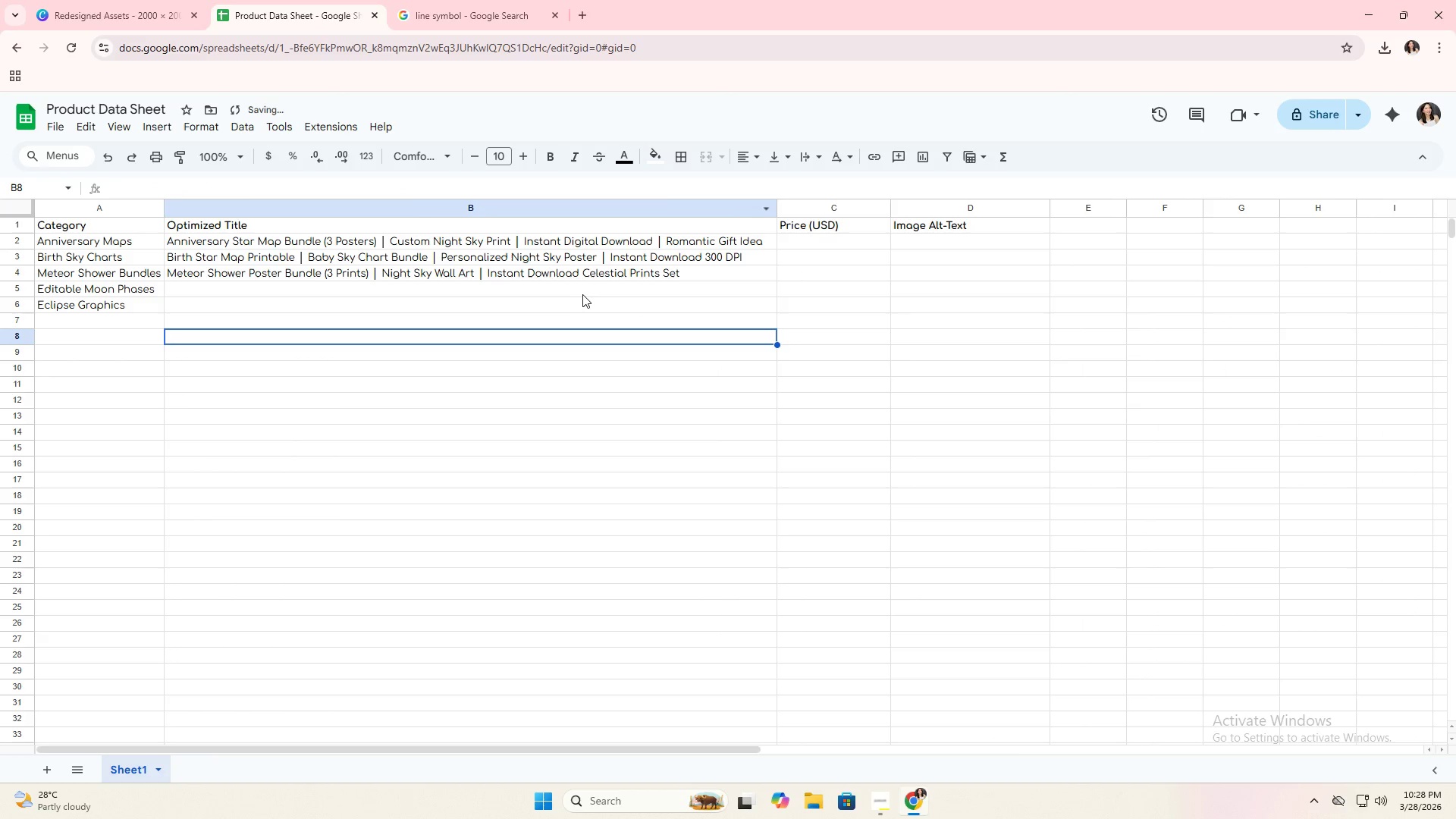 
left_click([588, 290])
 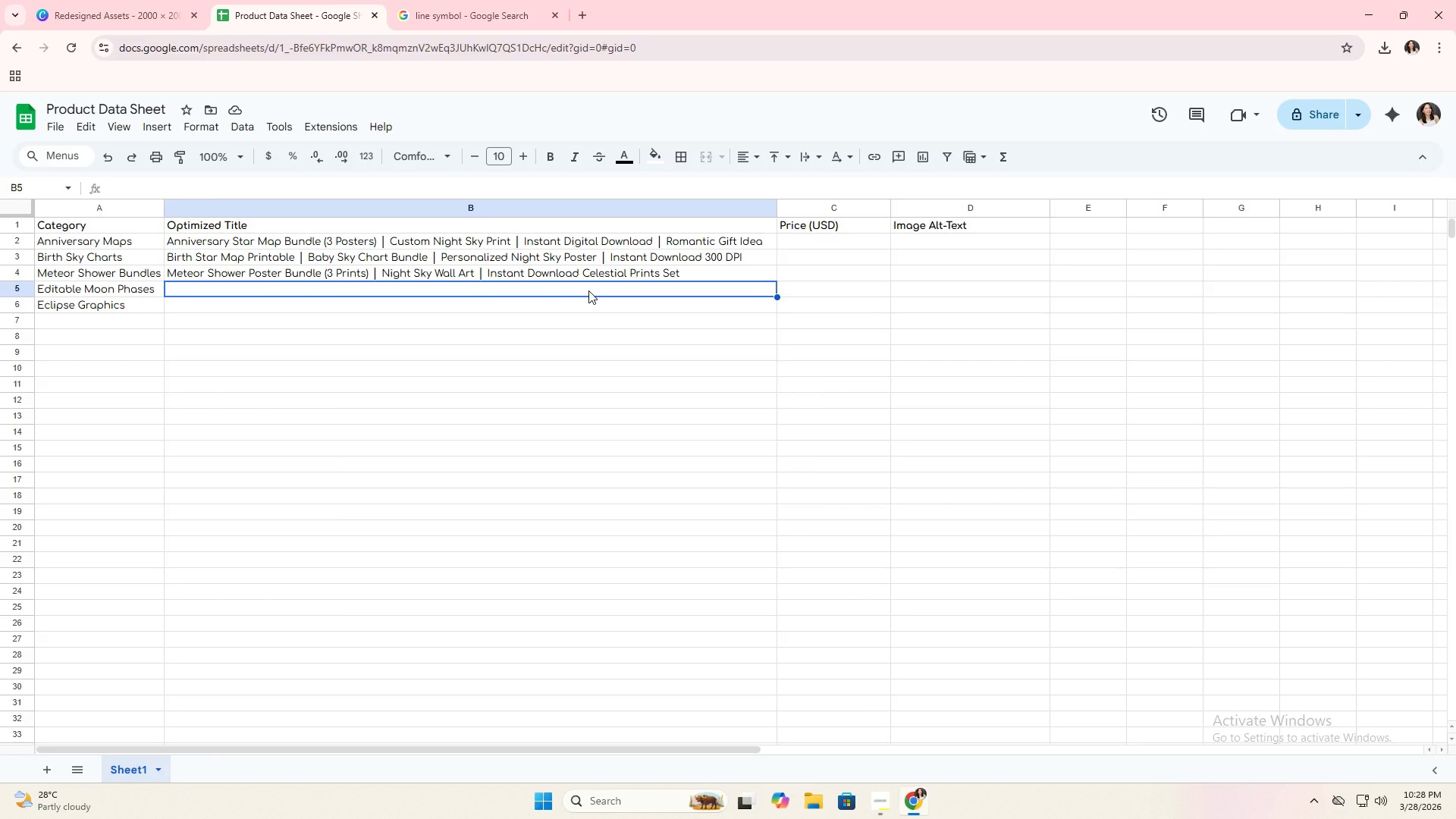 
wait(7.01)
 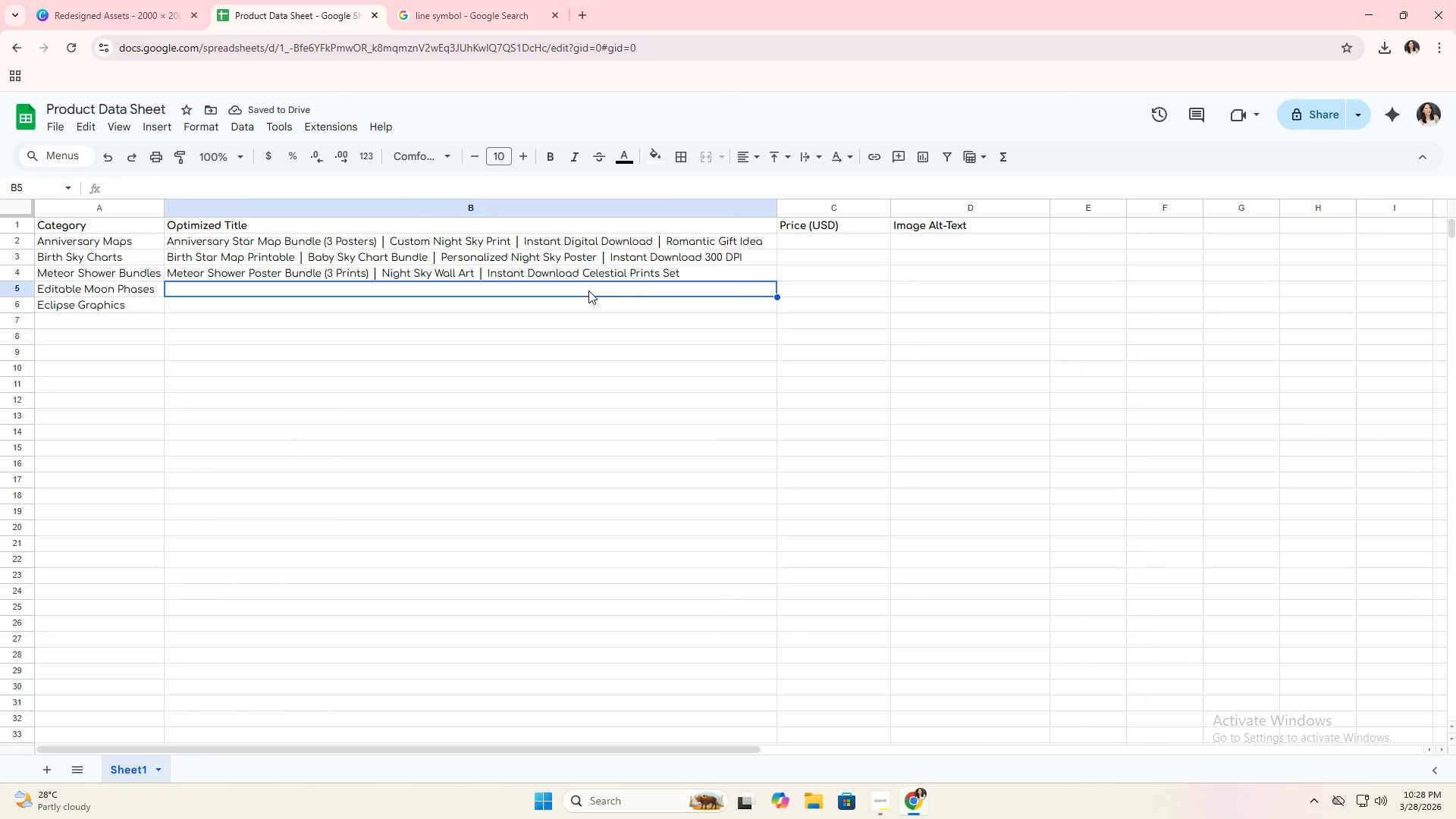 
type(Editabe)
key(Backspace)
key(Backspace)
type(ble Moon Phase Chart Printable )
 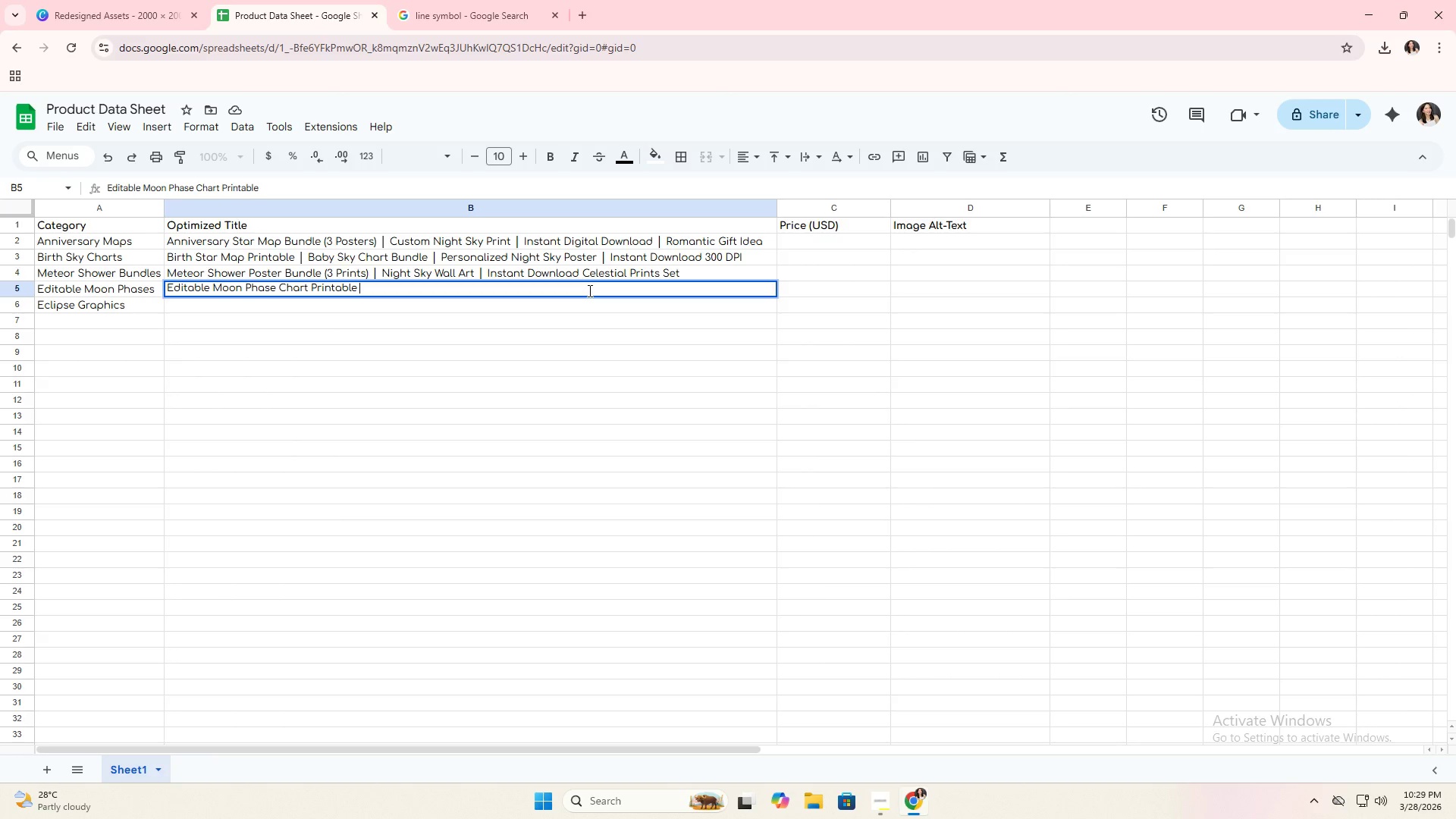 
key(Control+ControlLeft)
 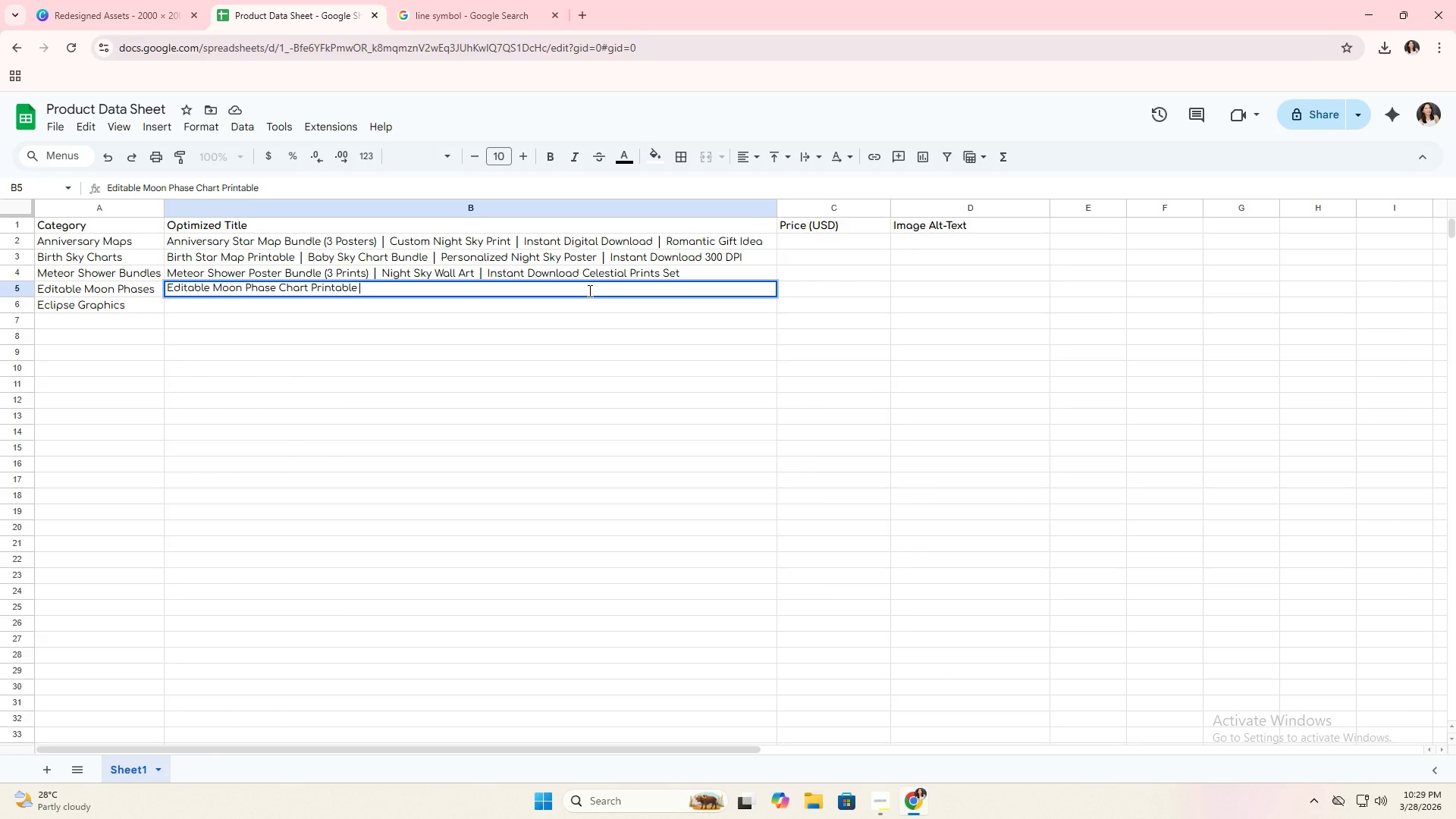 
key(Control+V)
 